 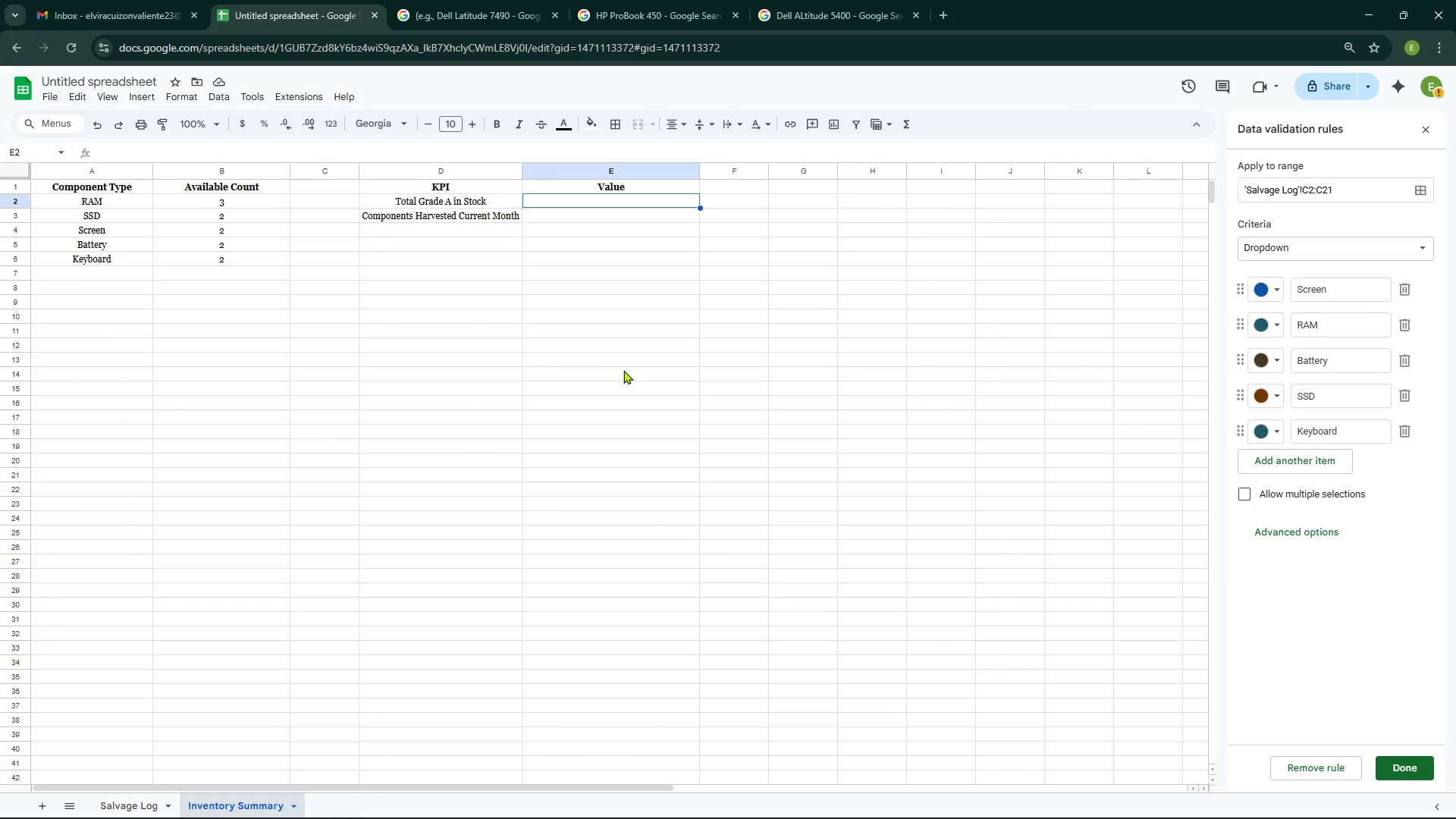 
type(=countifs)
 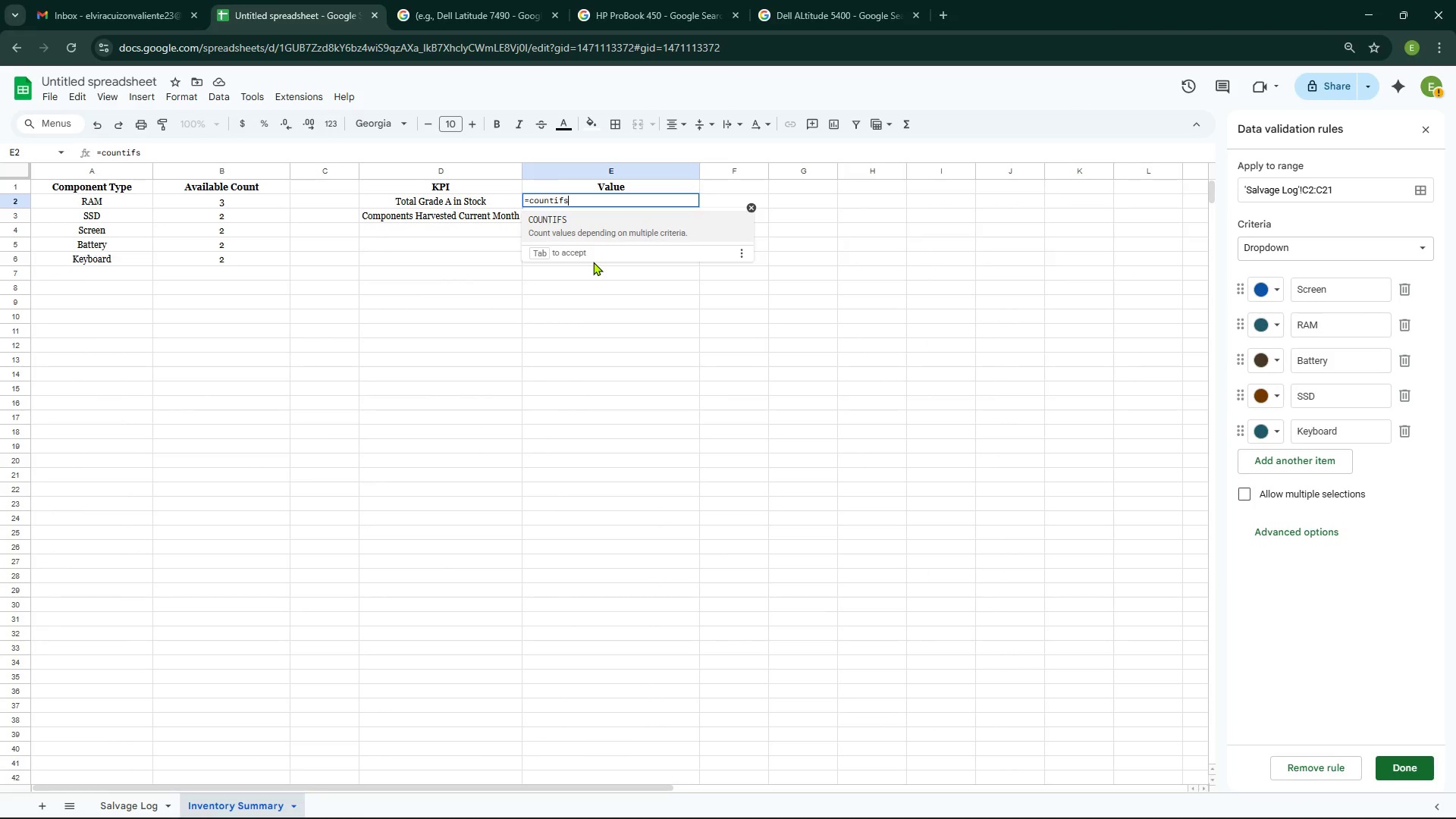 
key(Enter)
 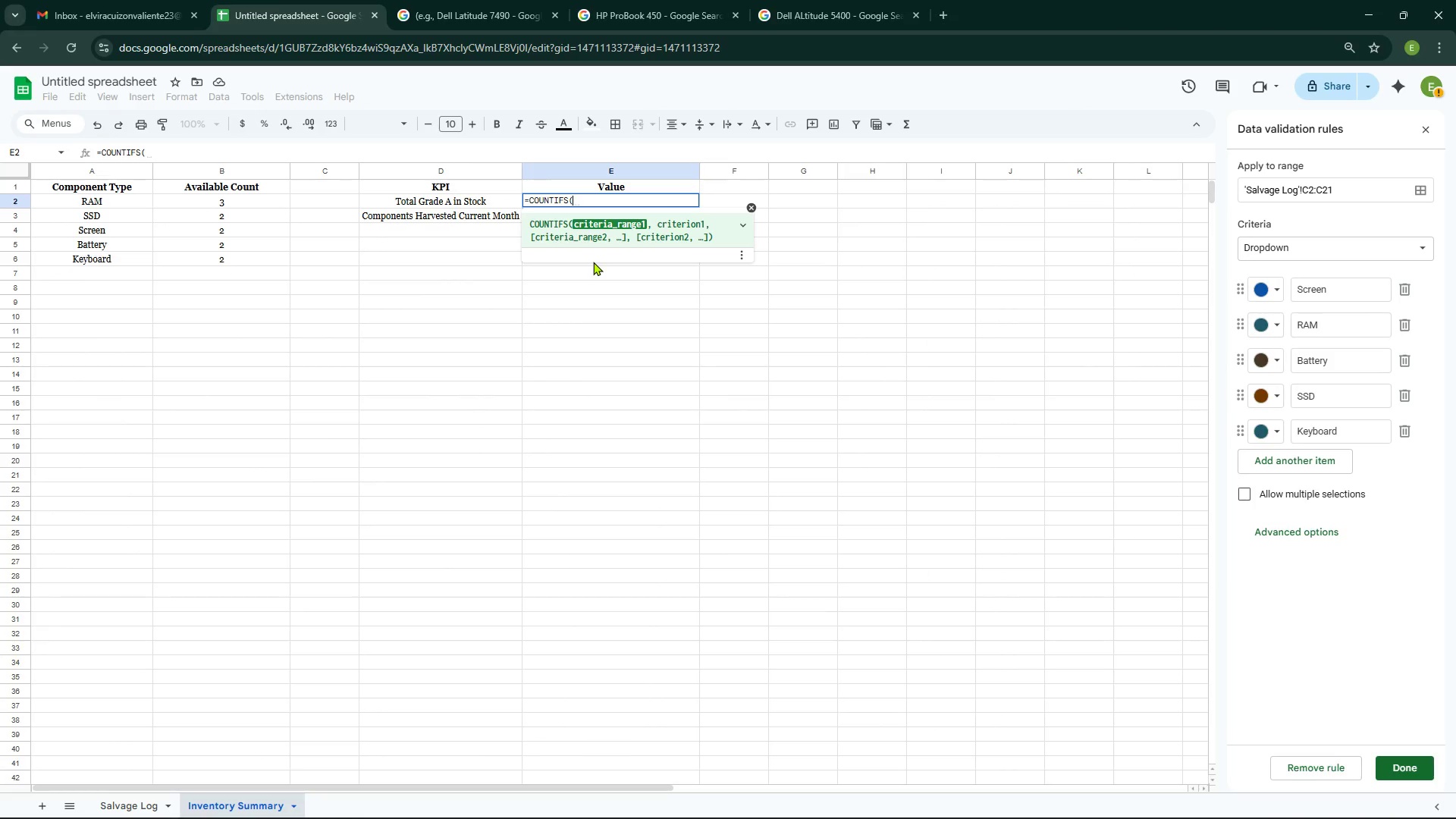 
wait(5.8)
 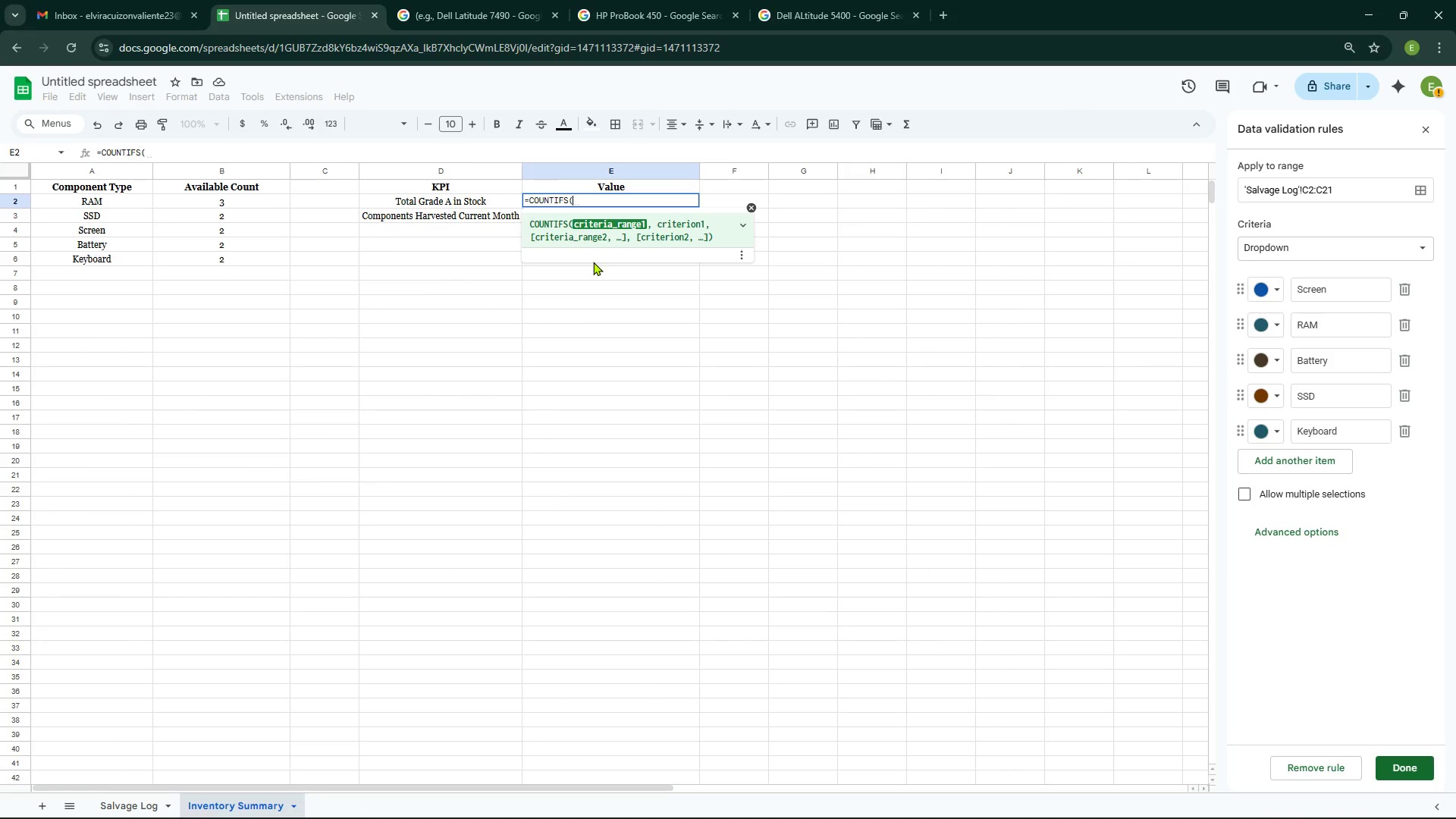 
type('Sa)
 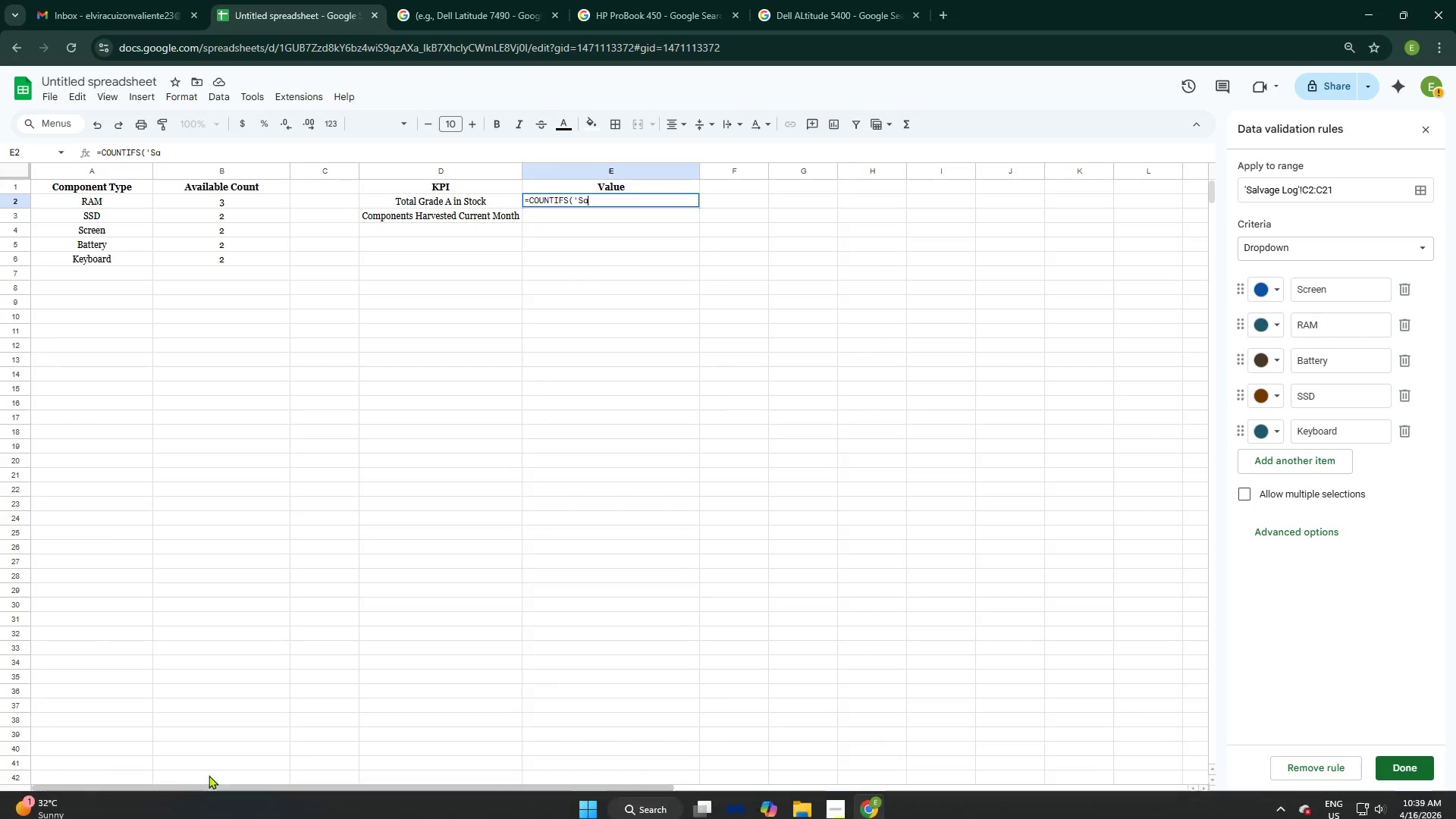 
left_click([229, 684])
 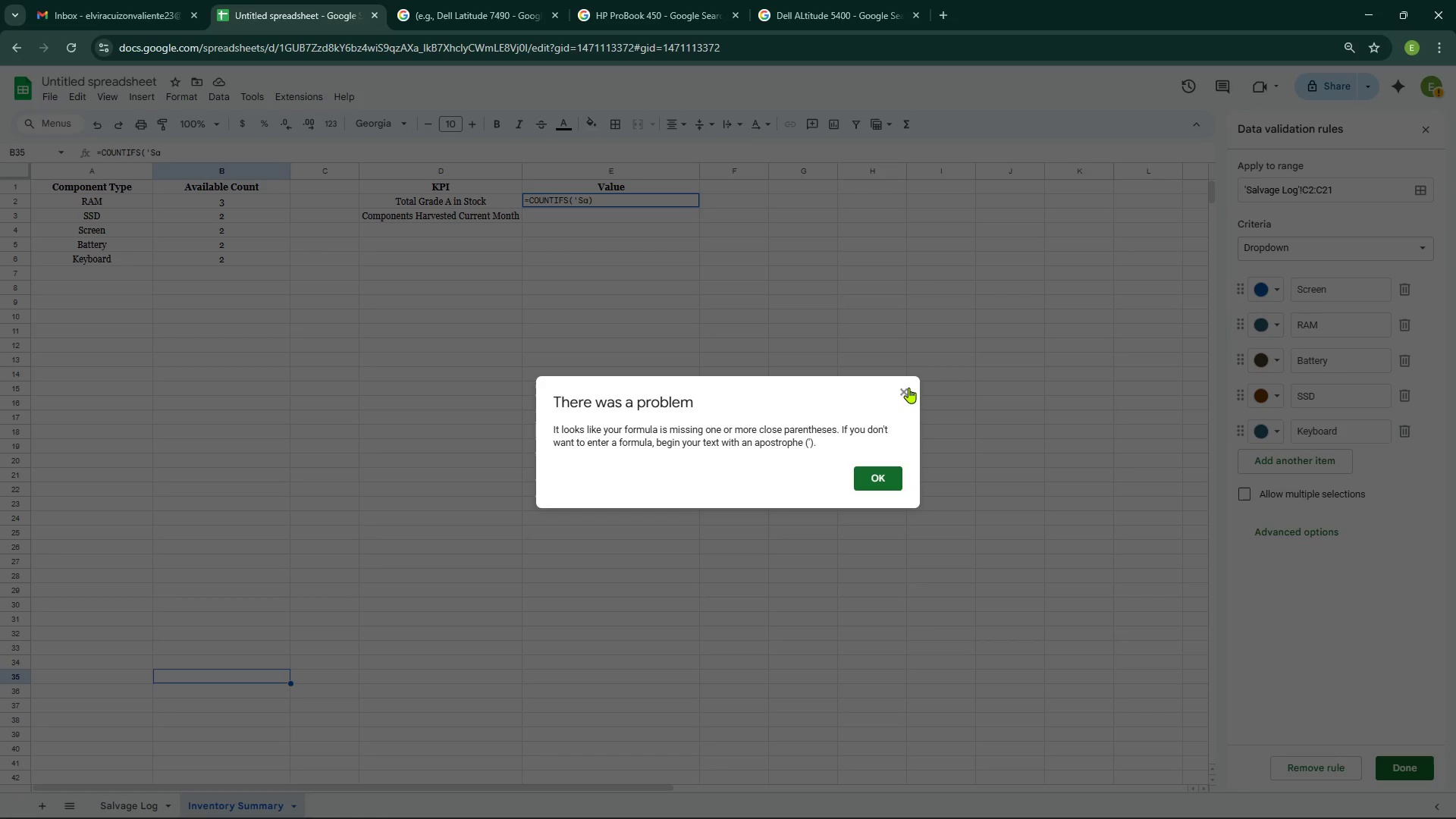 
left_click([908, 388])
 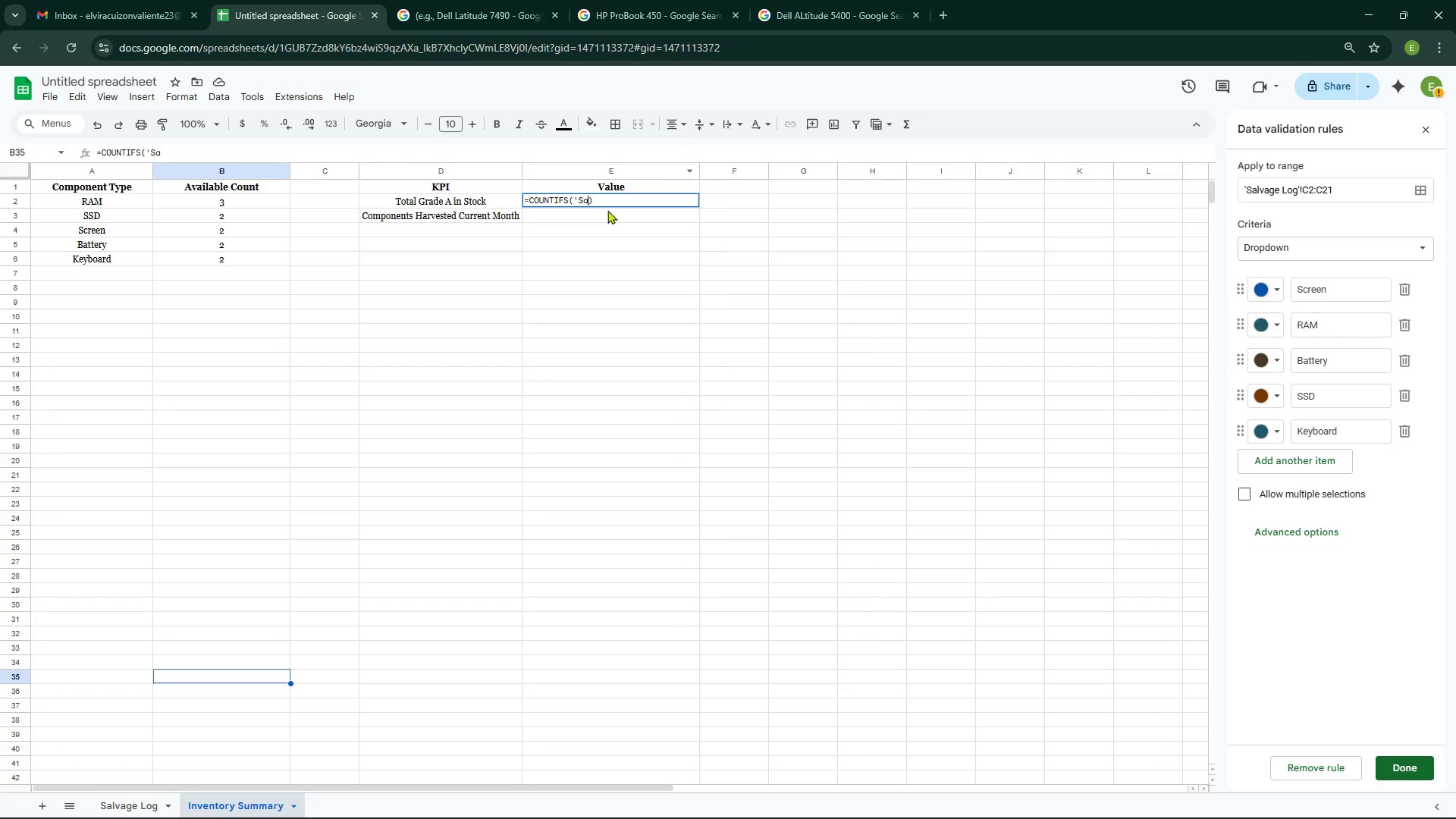 
left_click_drag(start_coordinate=[610, 204], to_coordinate=[506, 203])
 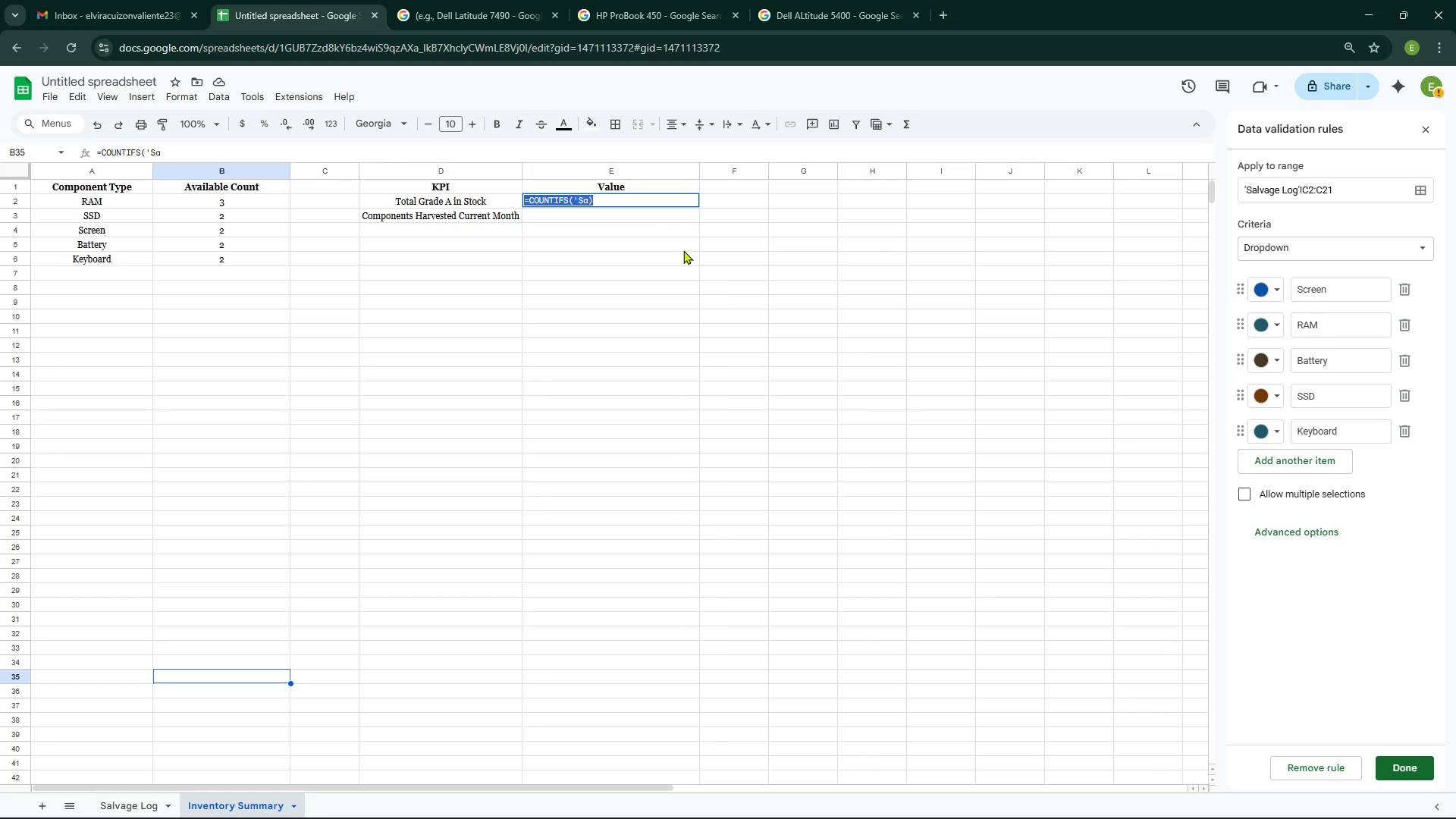 
key(Backspace)
 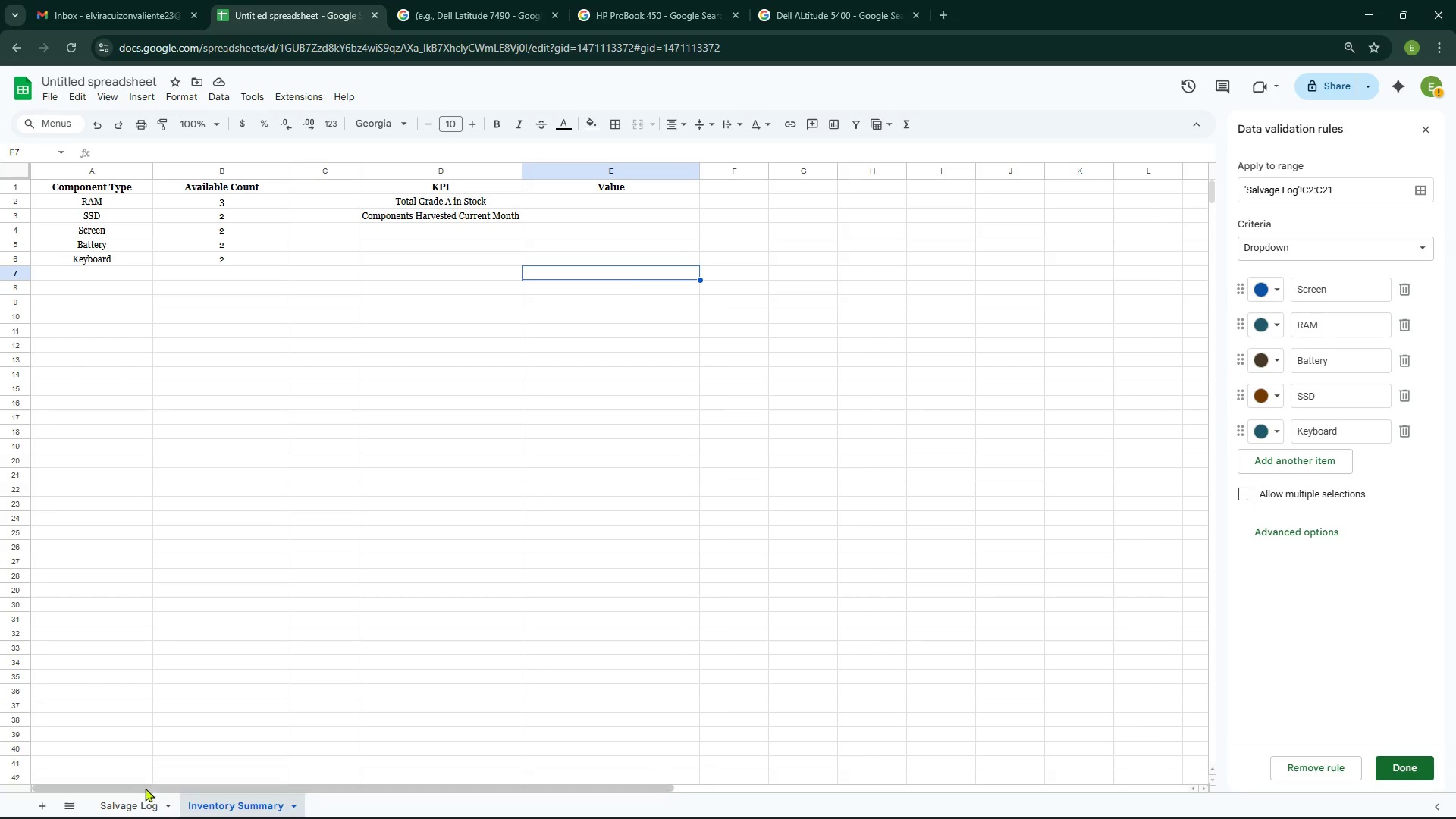 
left_click([132, 799])
 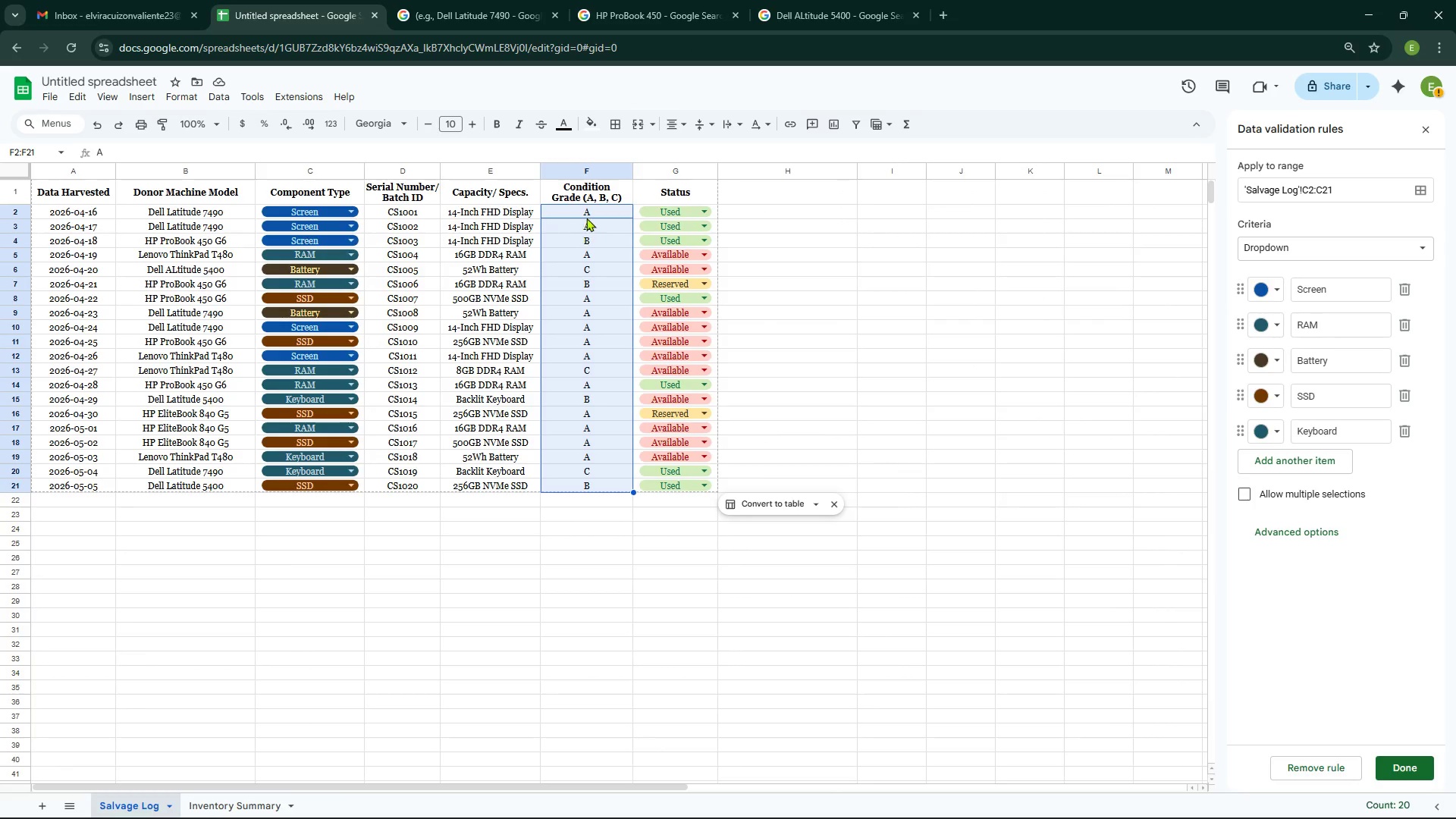 
left_click([589, 212])
 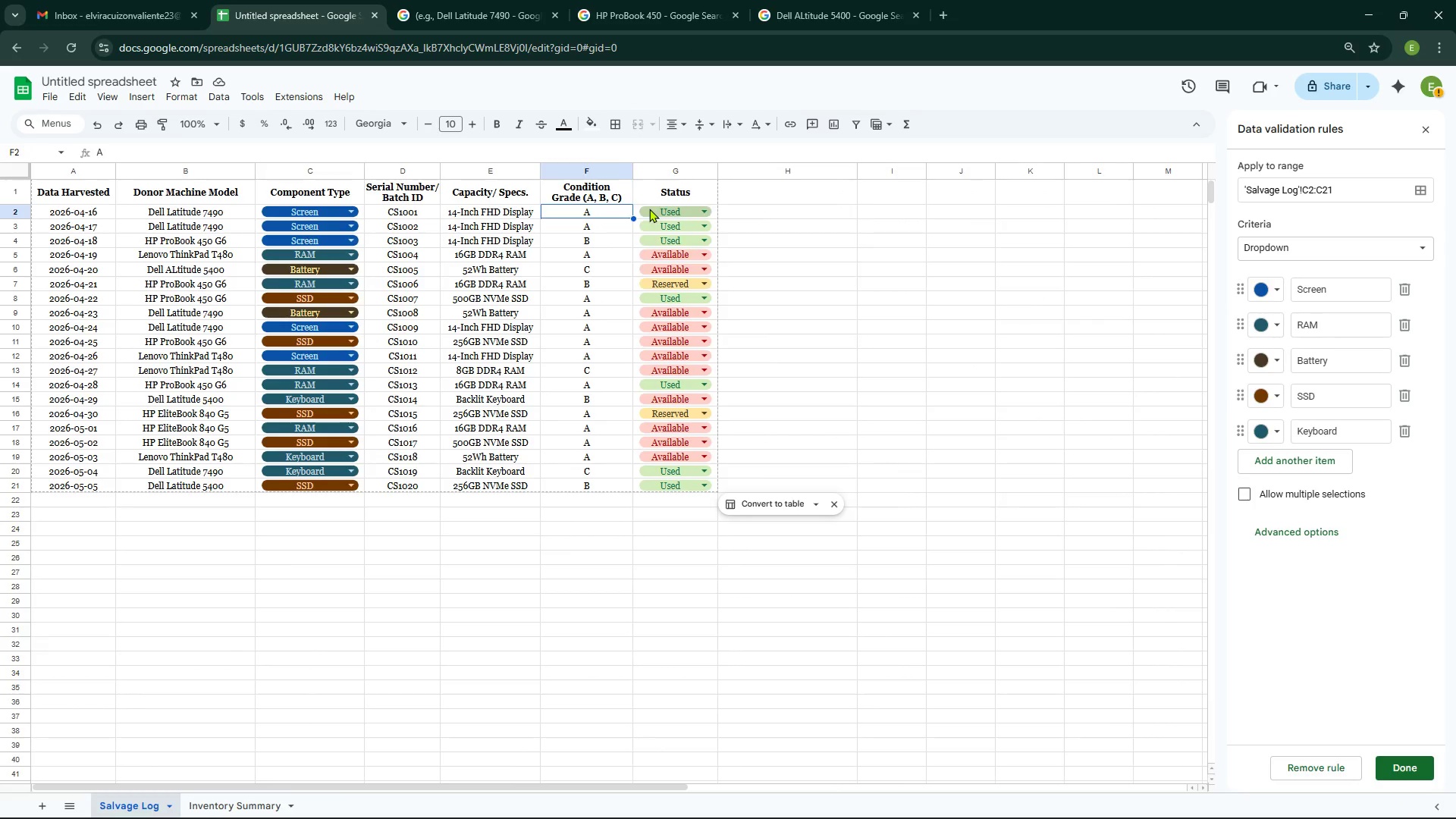 
left_click_drag(start_coordinate=[649, 209], to_coordinate=[678, 375])
 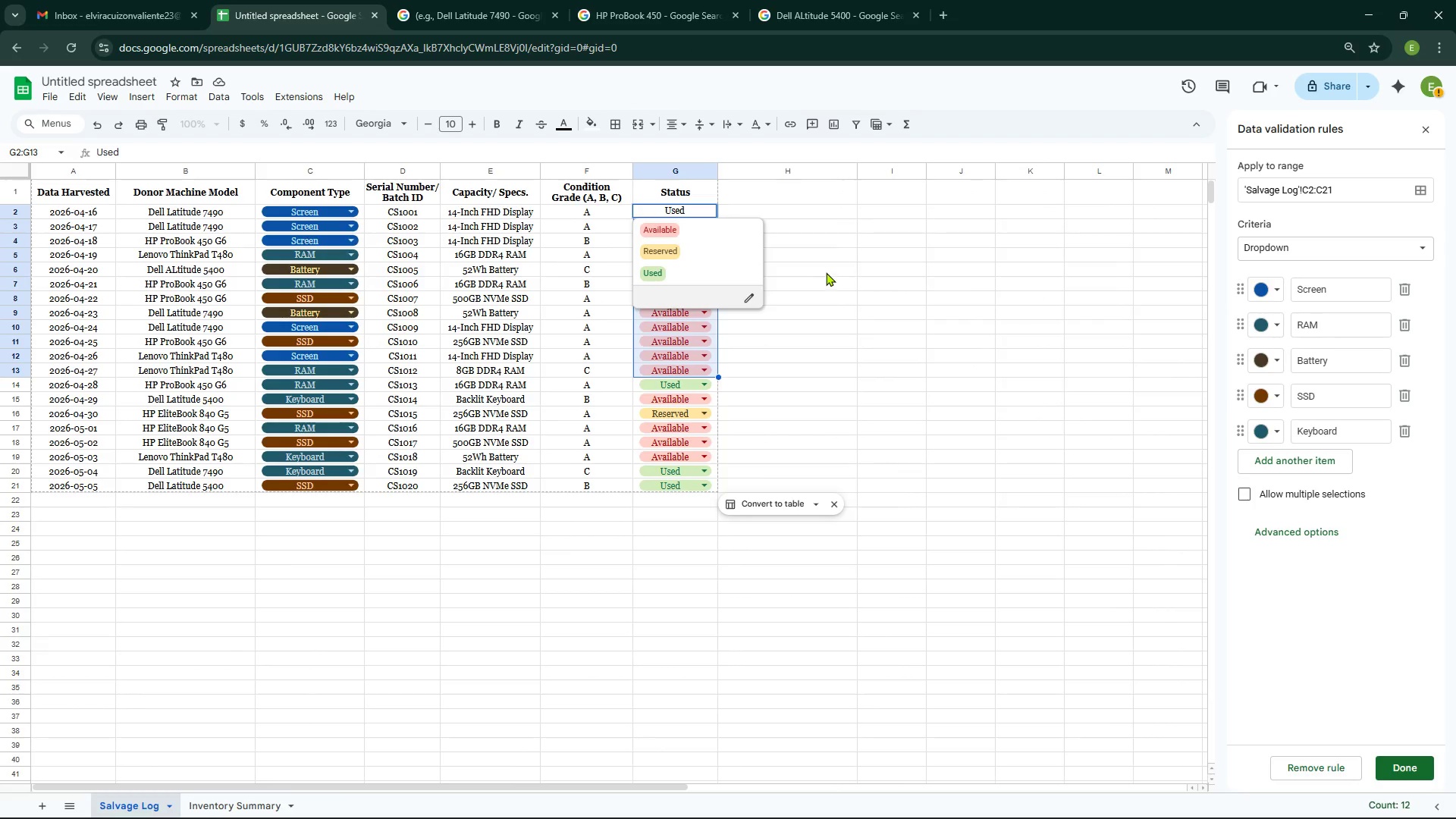 
left_click([826, 272])
 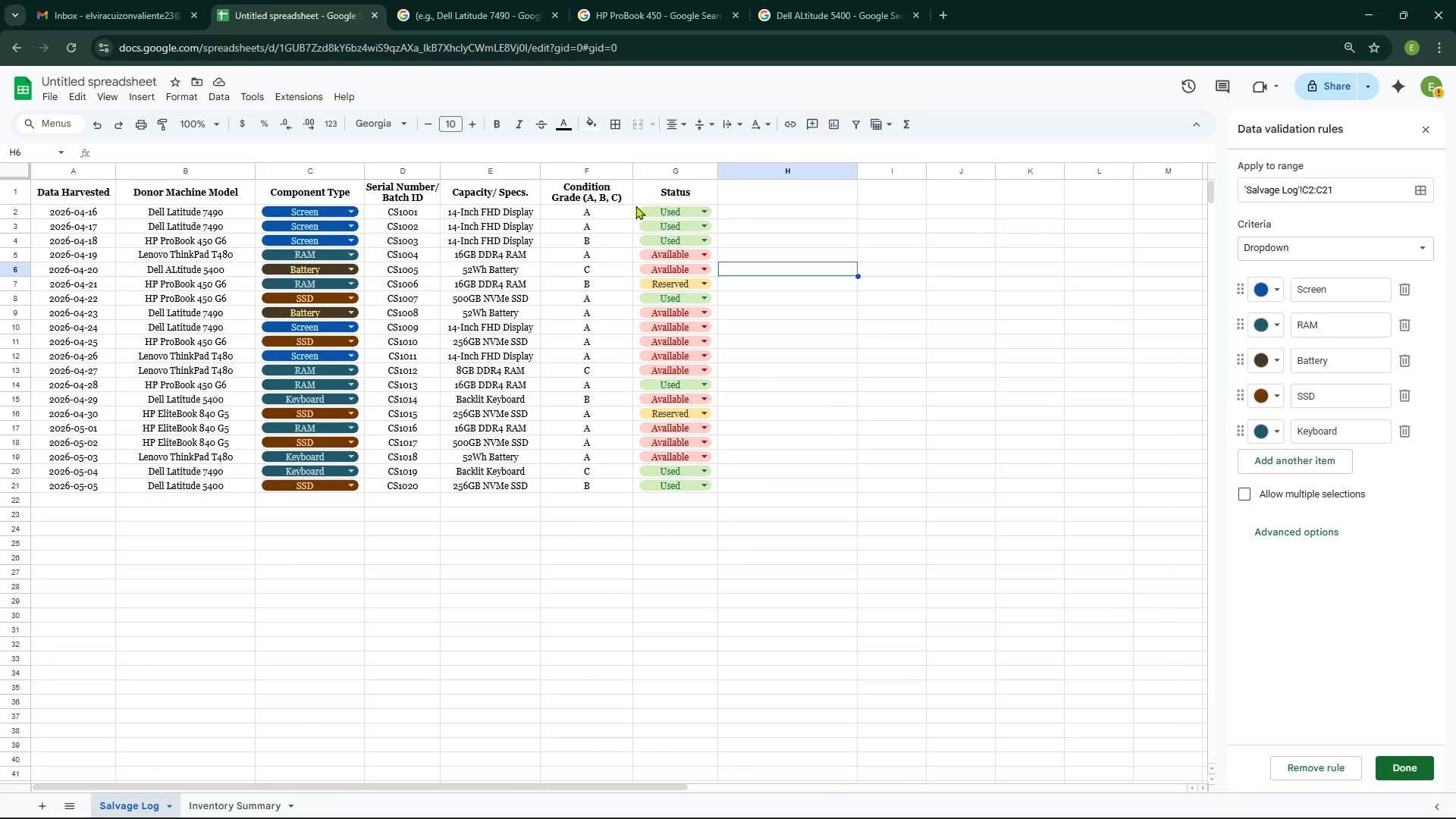 
left_click_drag(start_coordinate=[635, 206], to_coordinate=[680, 484])
 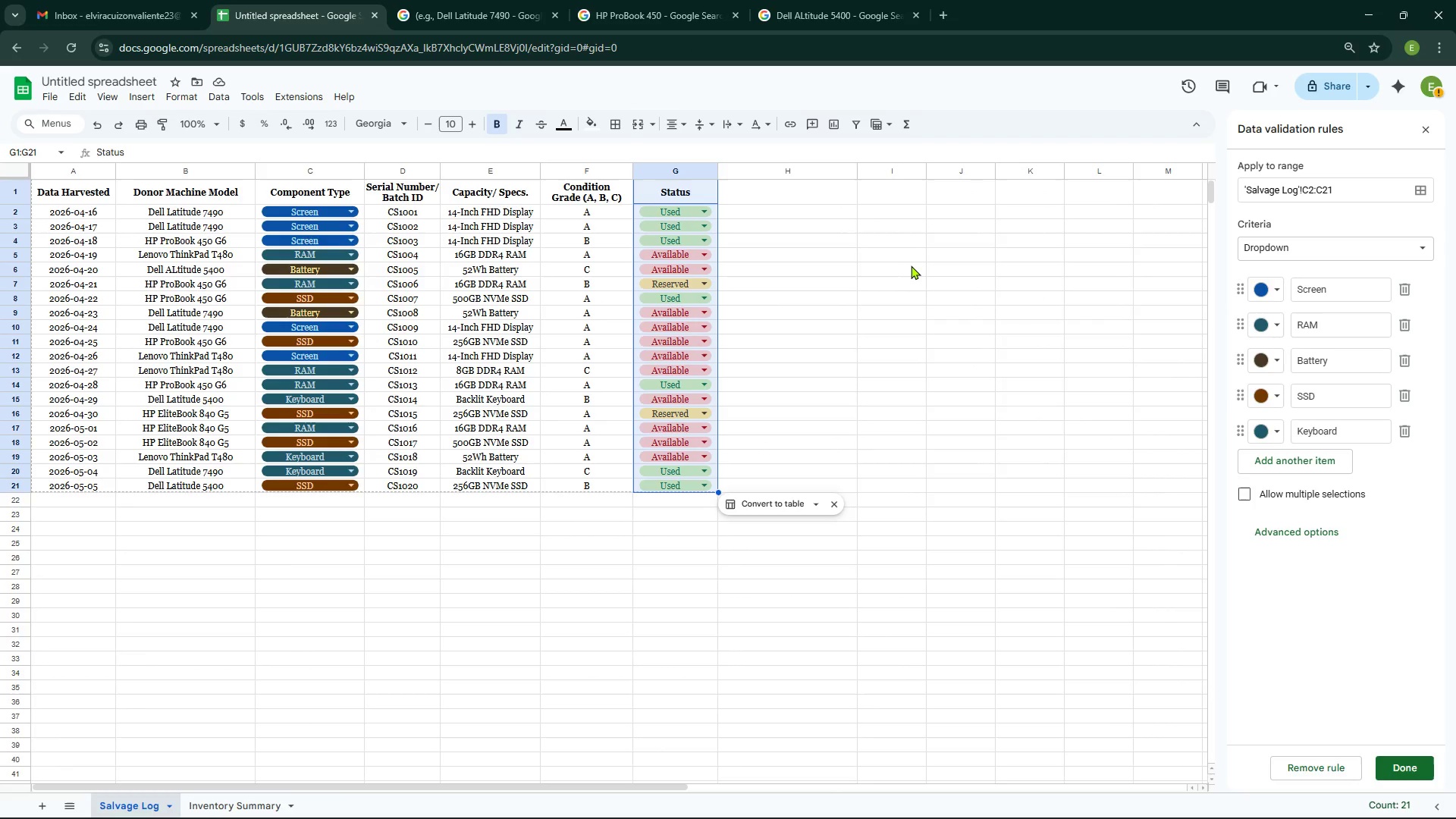 
left_click([912, 265])
 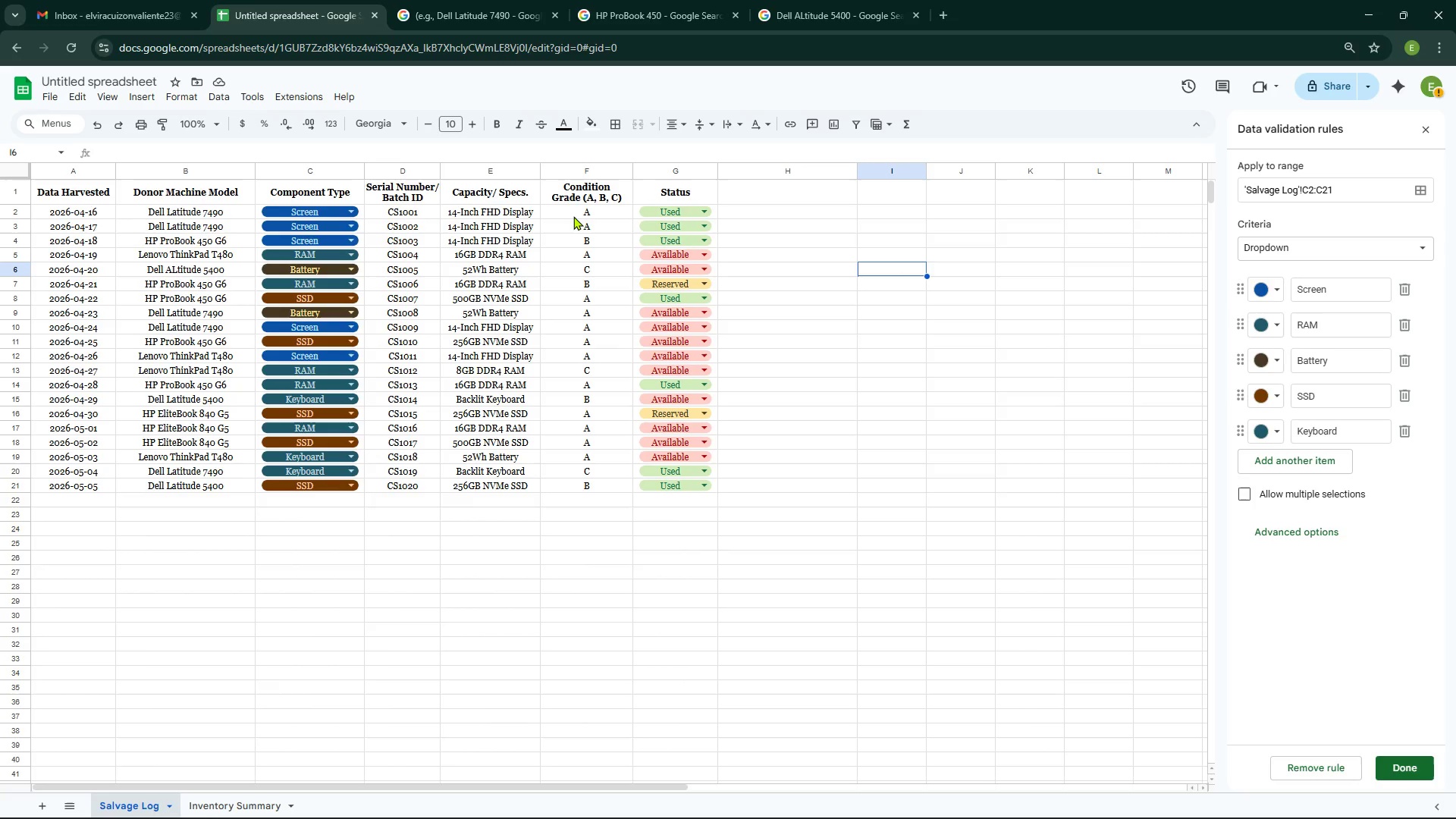 
left_click_drag(start_coordinate=[573, 213], to_coordinate=[586, 485])
 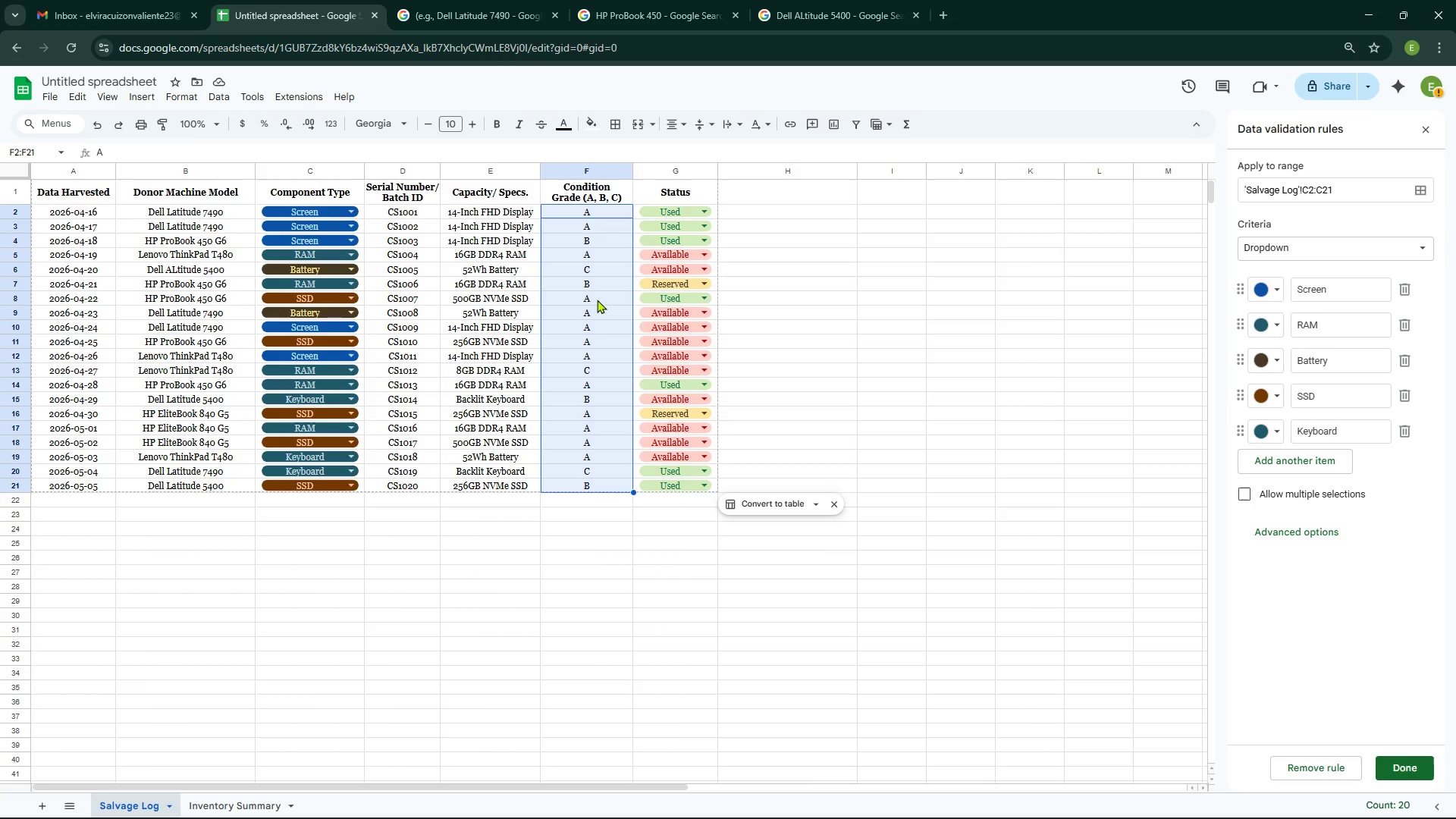 
right_click([597, 297])
 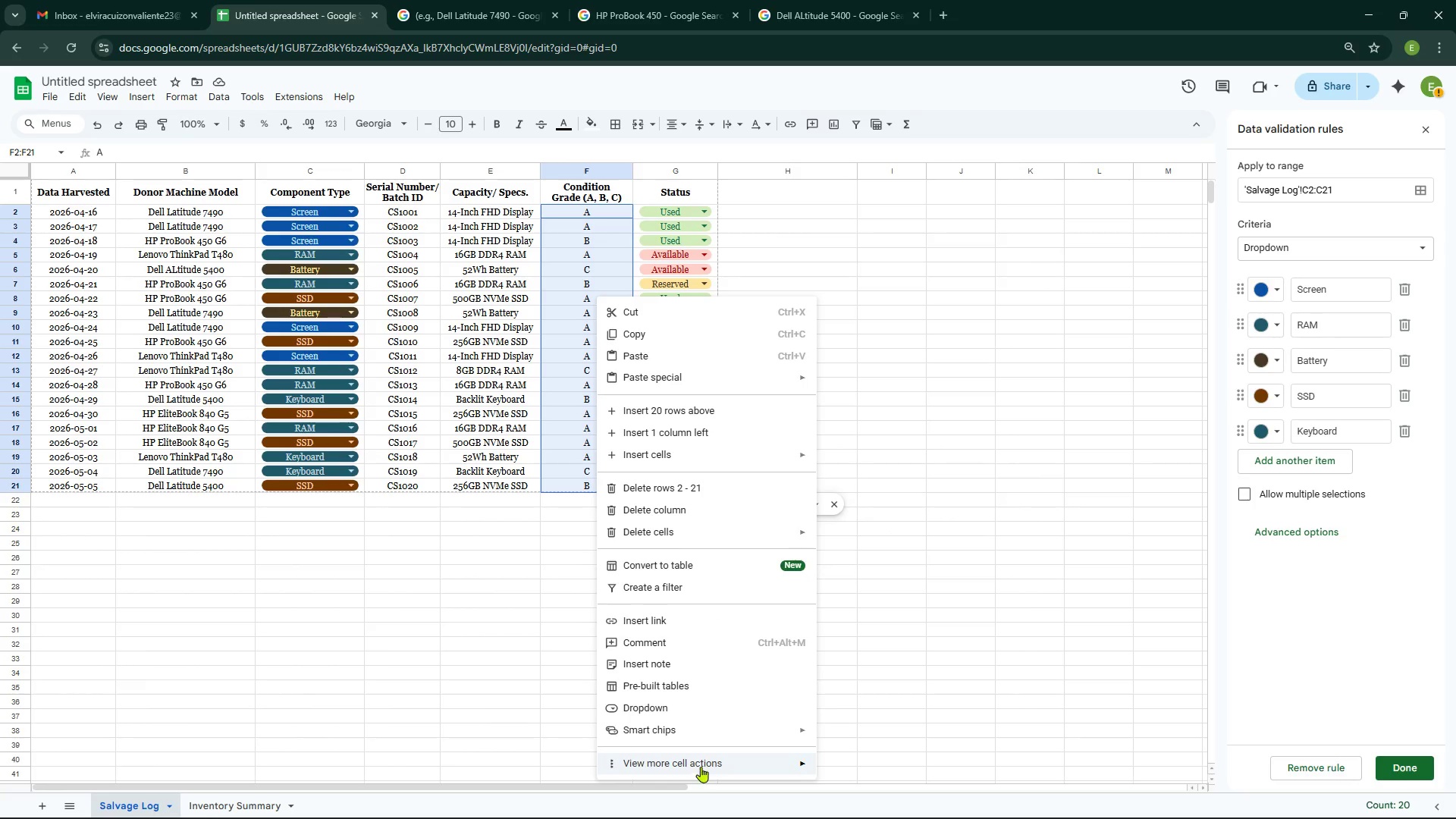 
wait(6.0)
 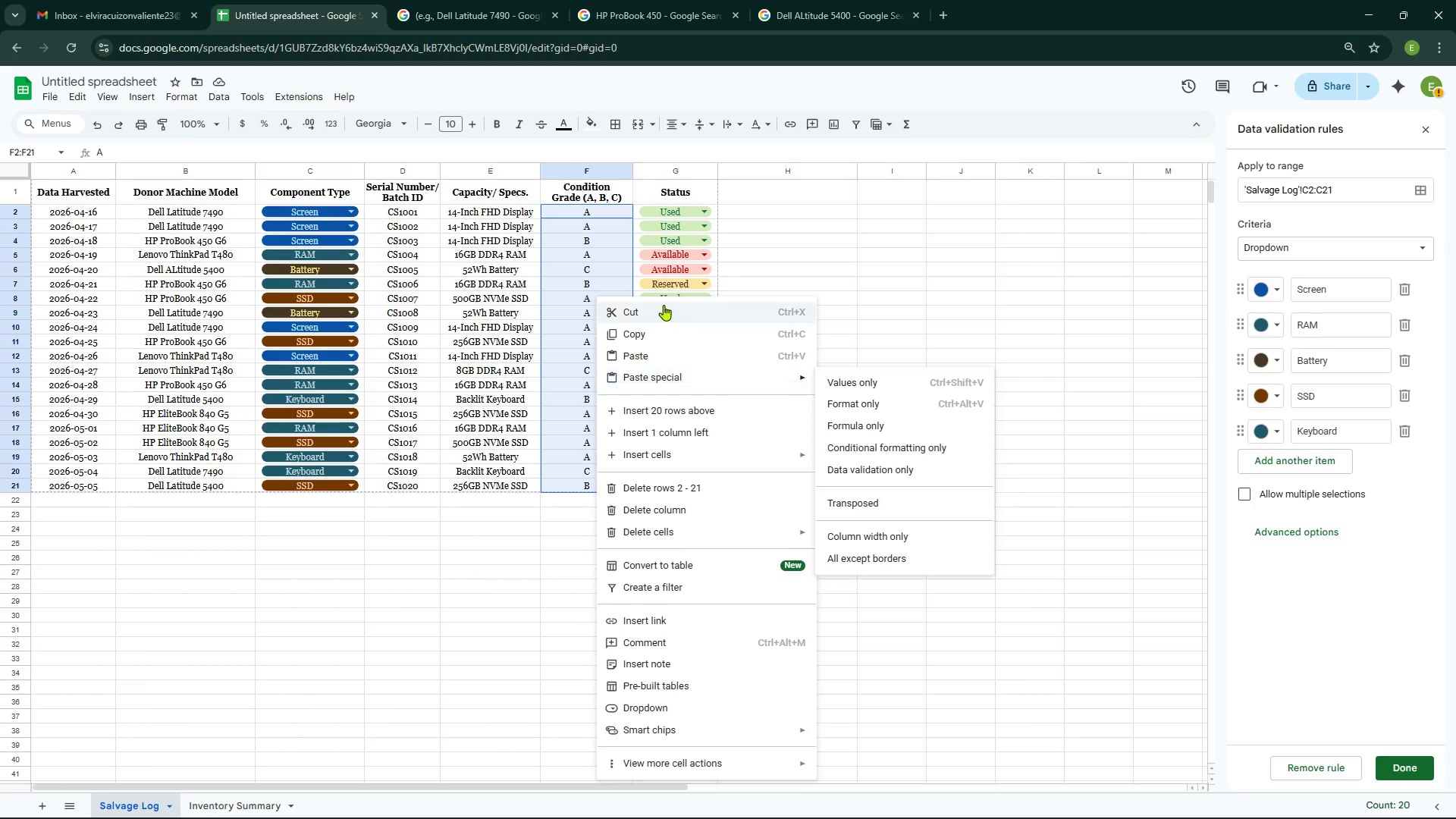 
left_click([874, 631])
 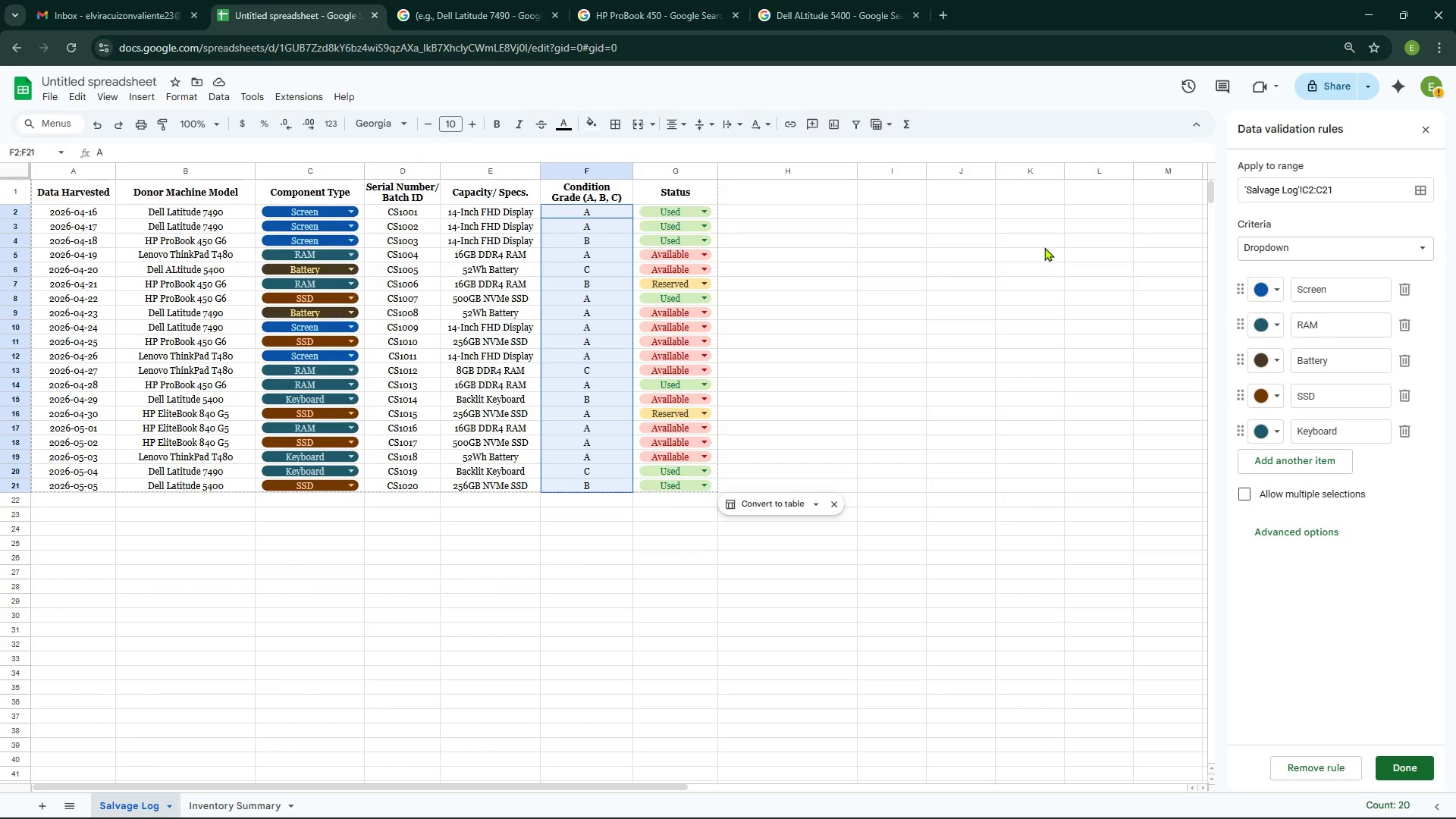 
left_click([573, 234])
 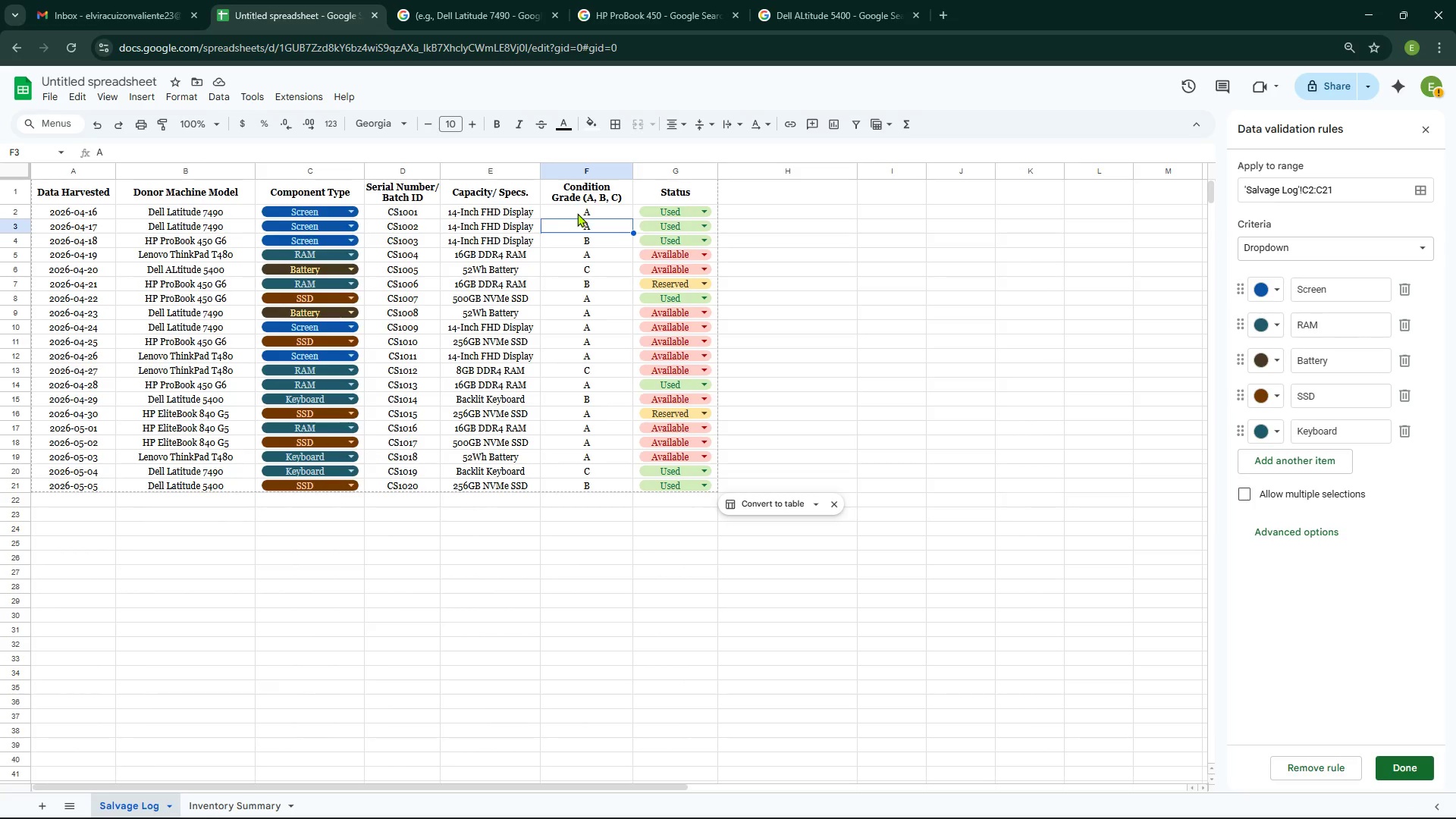 
left_click_drag(start_coordinate=[577, 213], to_coordinate=[613, 489])
 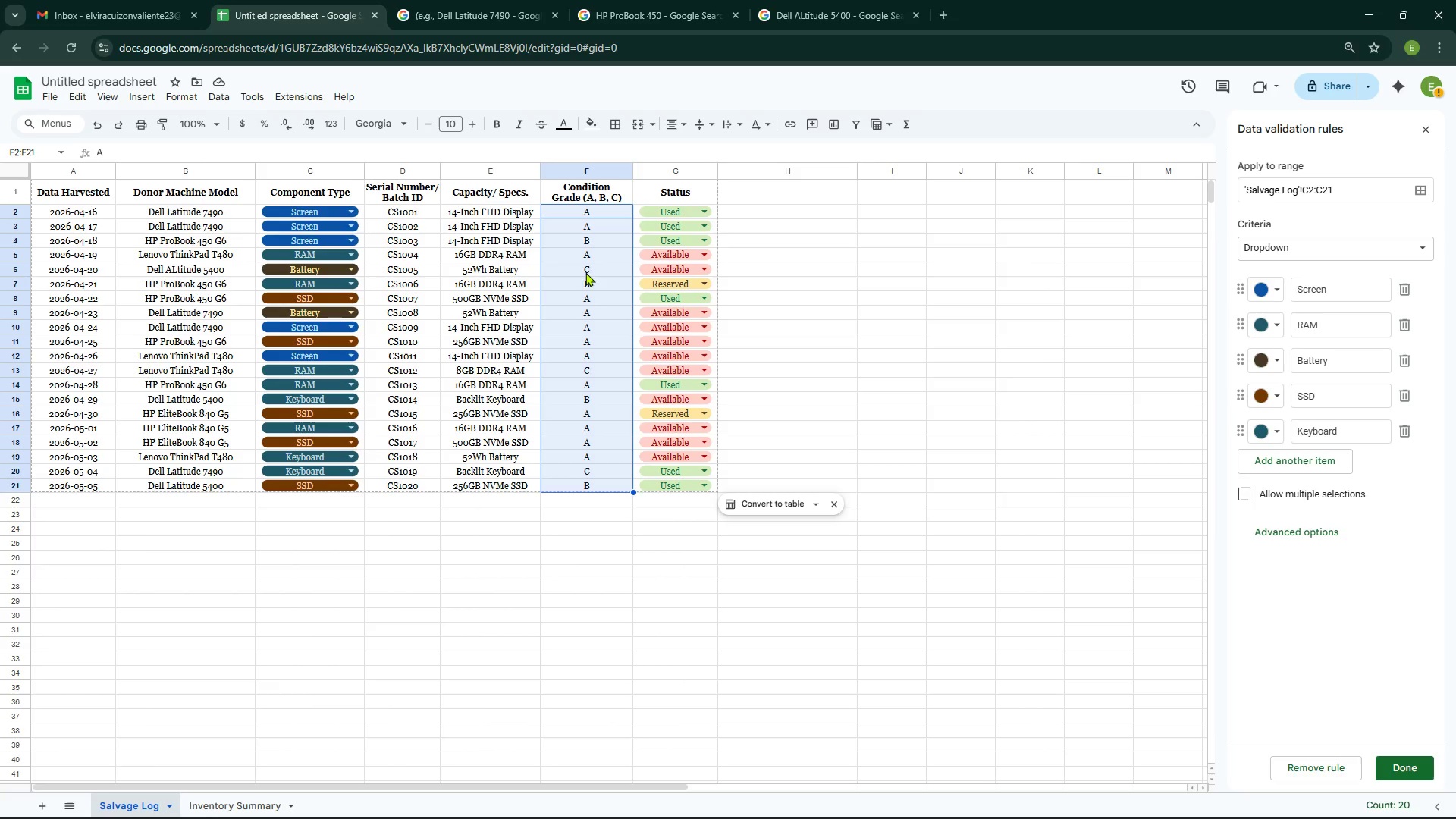 
right_click([585, 268])
 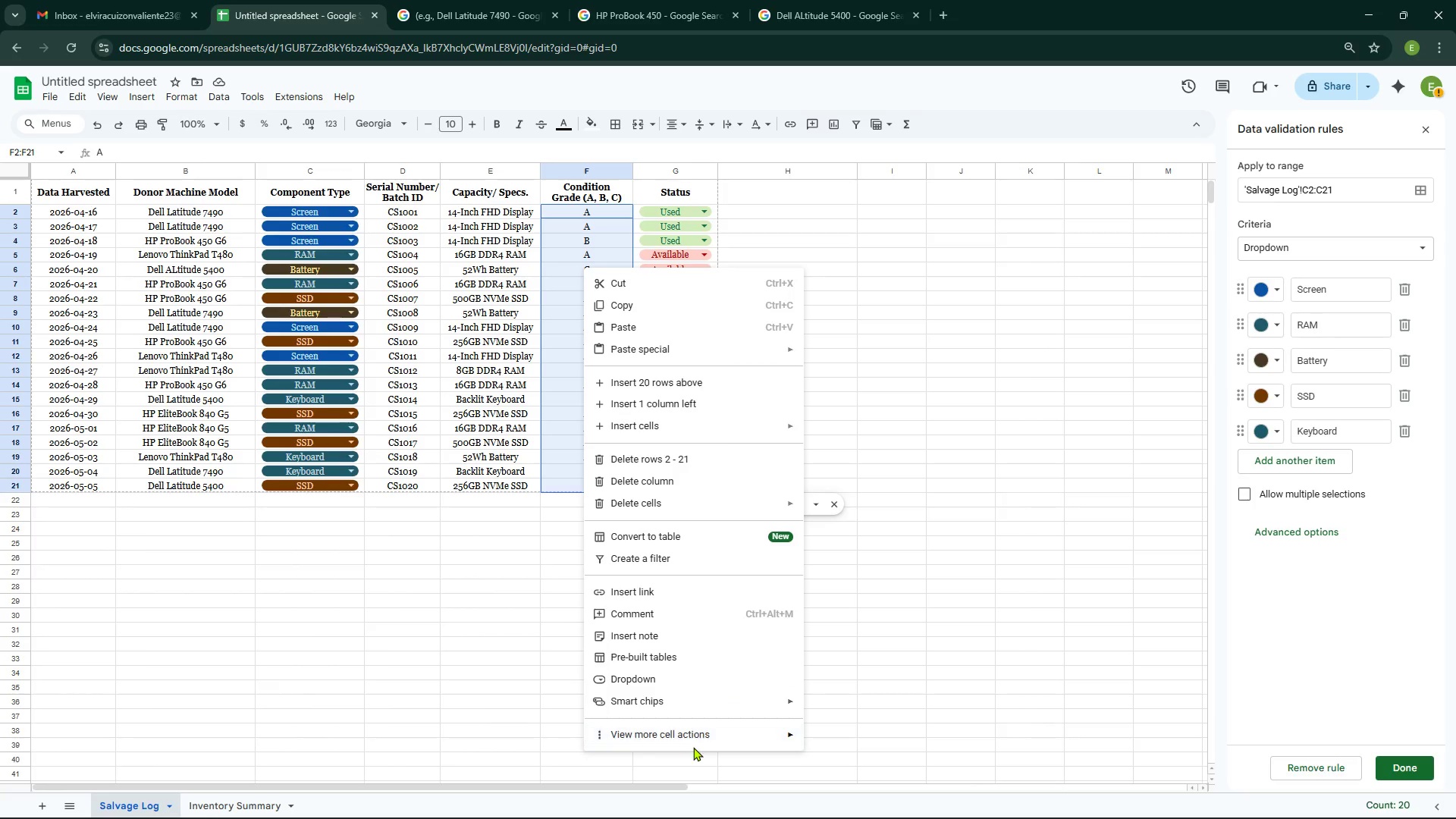 
left_click([693, 735])
 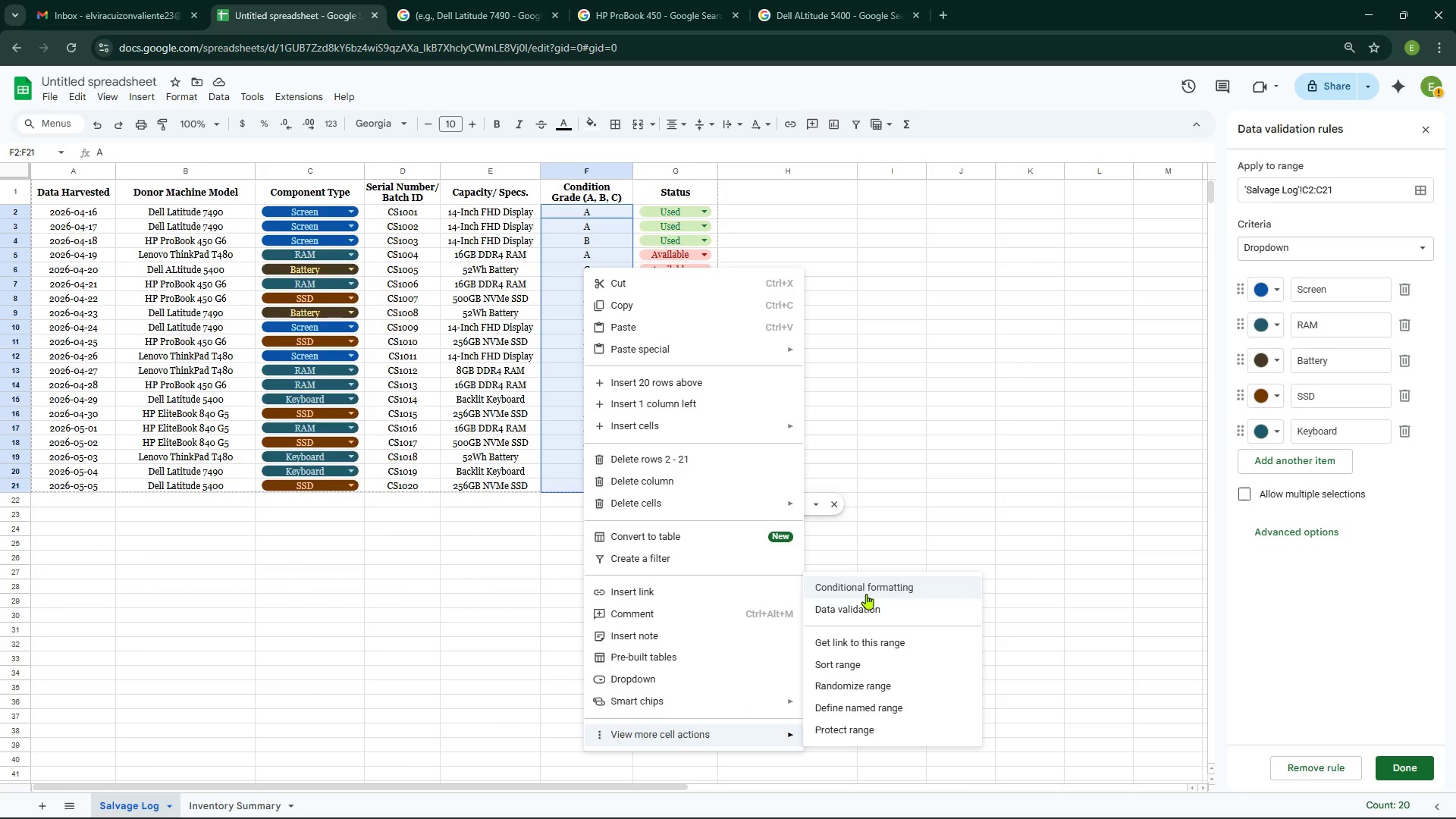 
left_click([868, 605])
 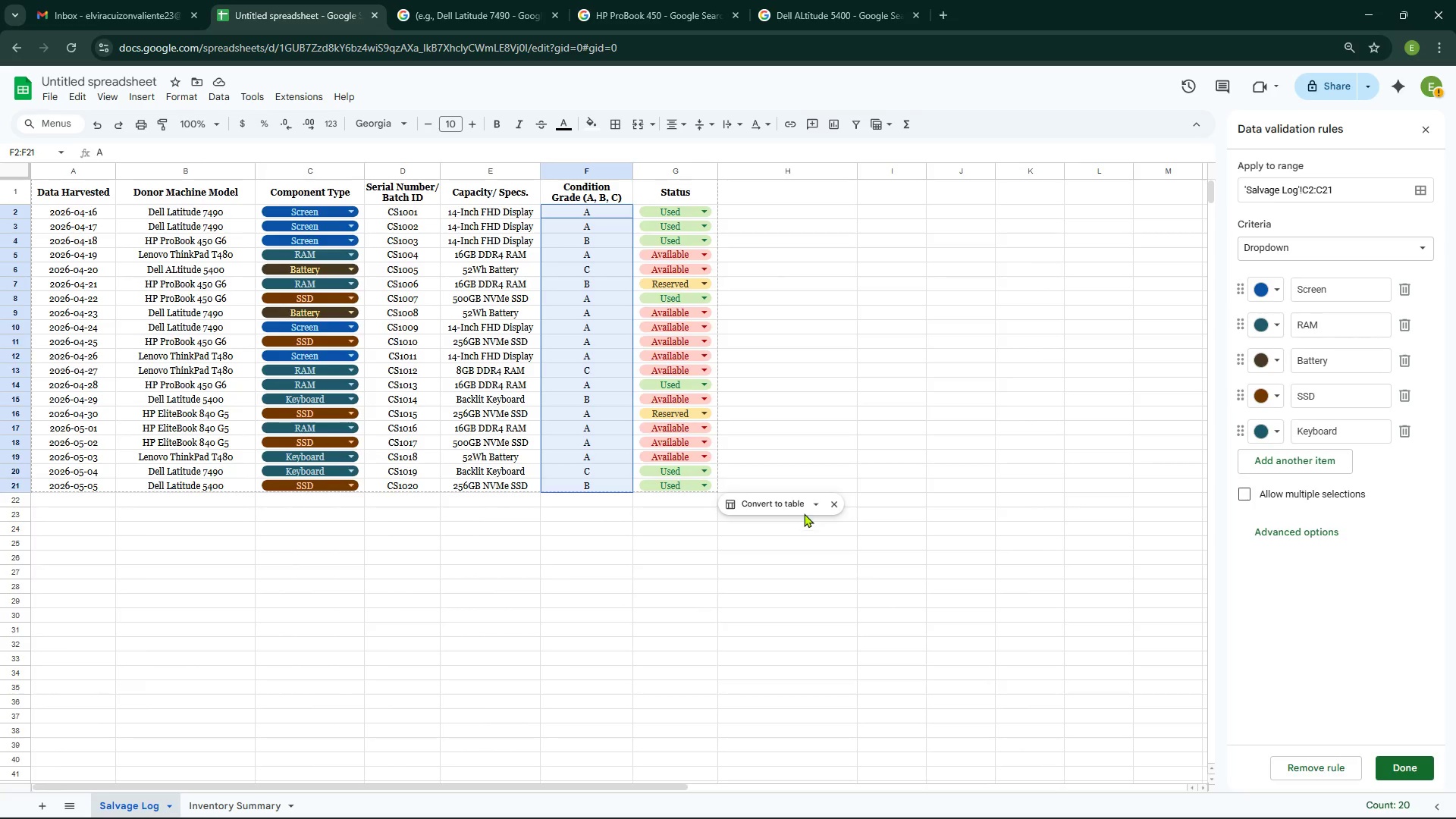 
left_click([834, 405])
 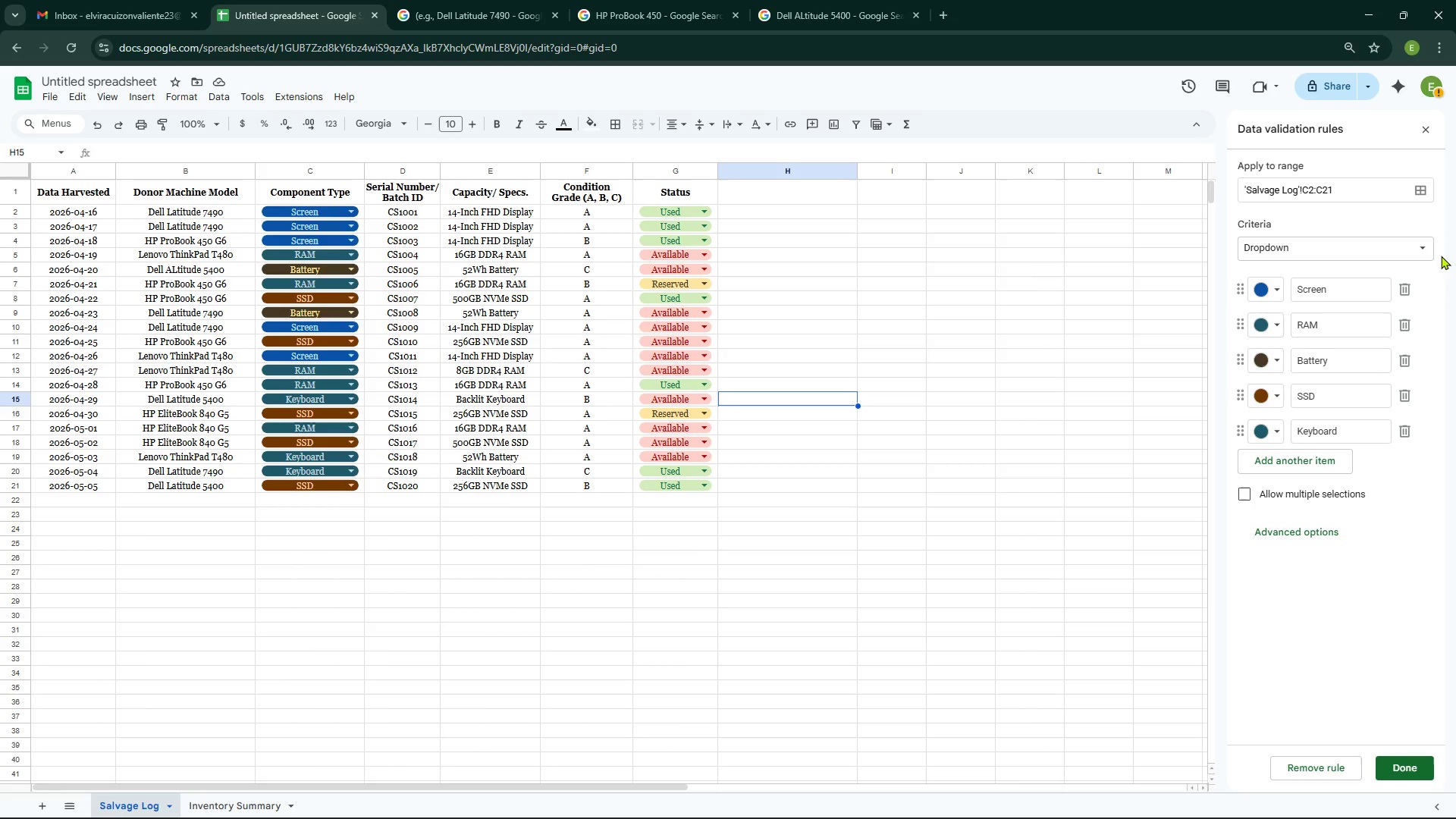 
left_click([1429, 135])
 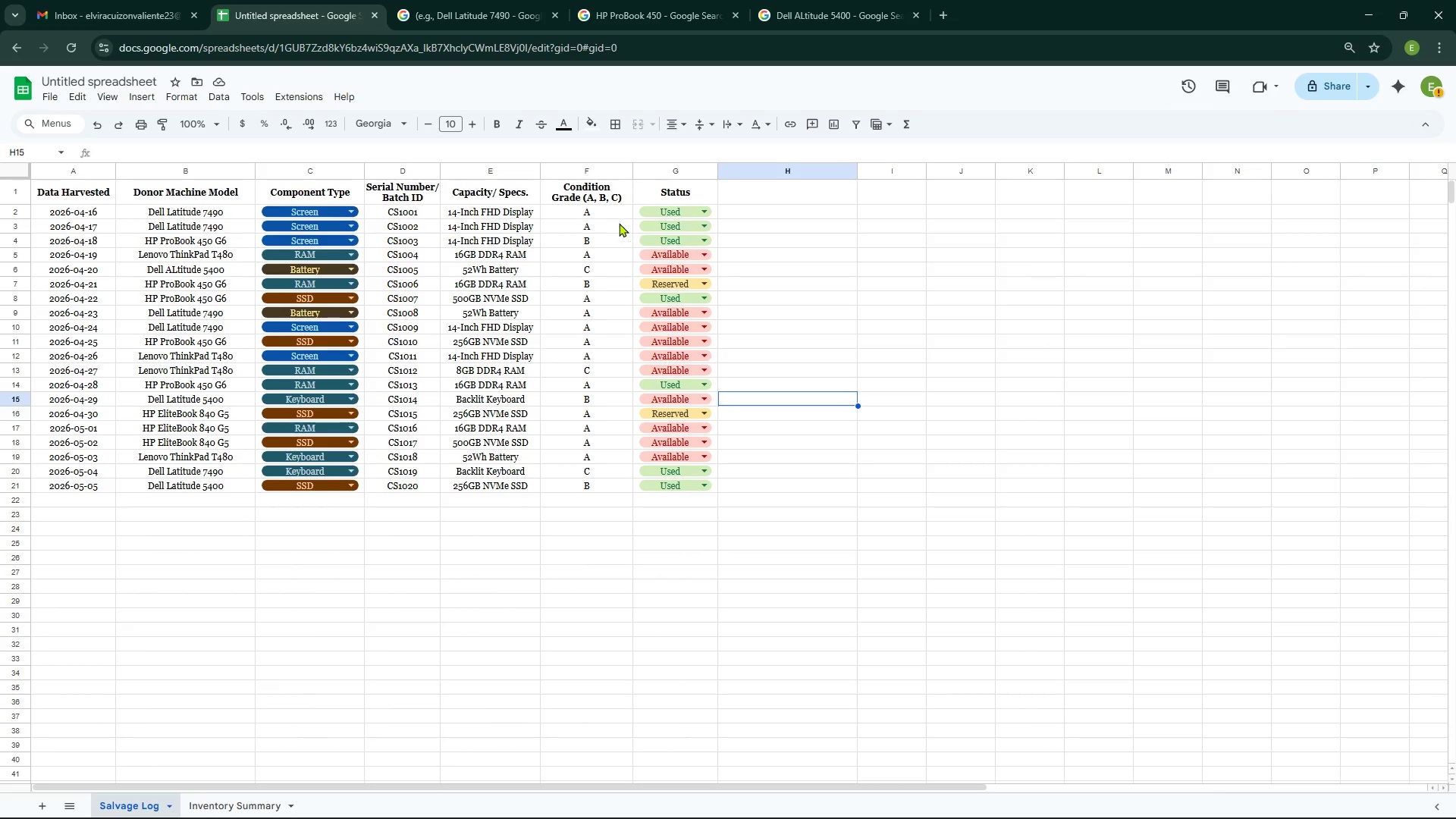 
left_click_drag(start_coordinate=[608, 214], to_coordinate=[617, 488])
 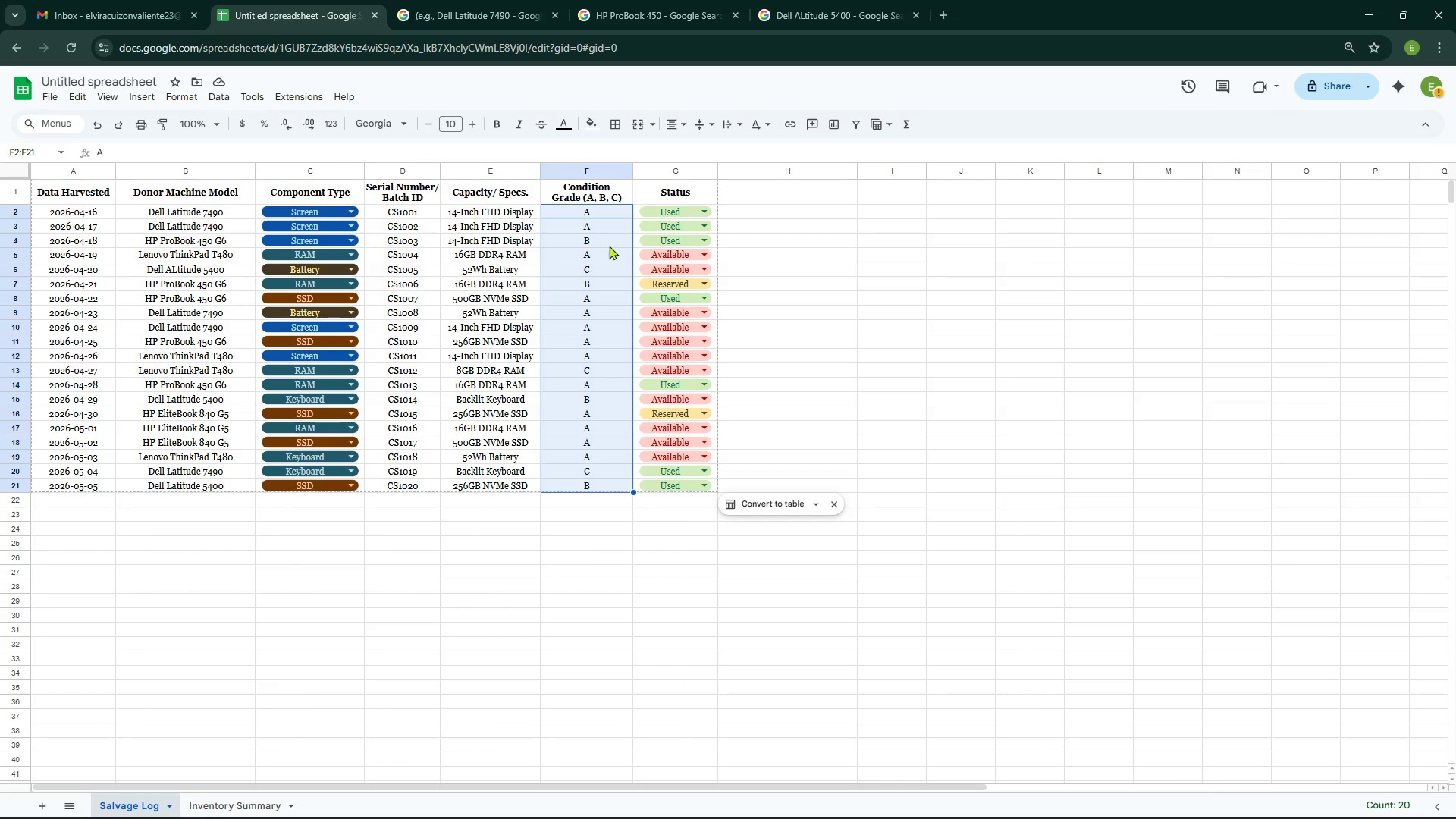 
right_click([592, 221])
 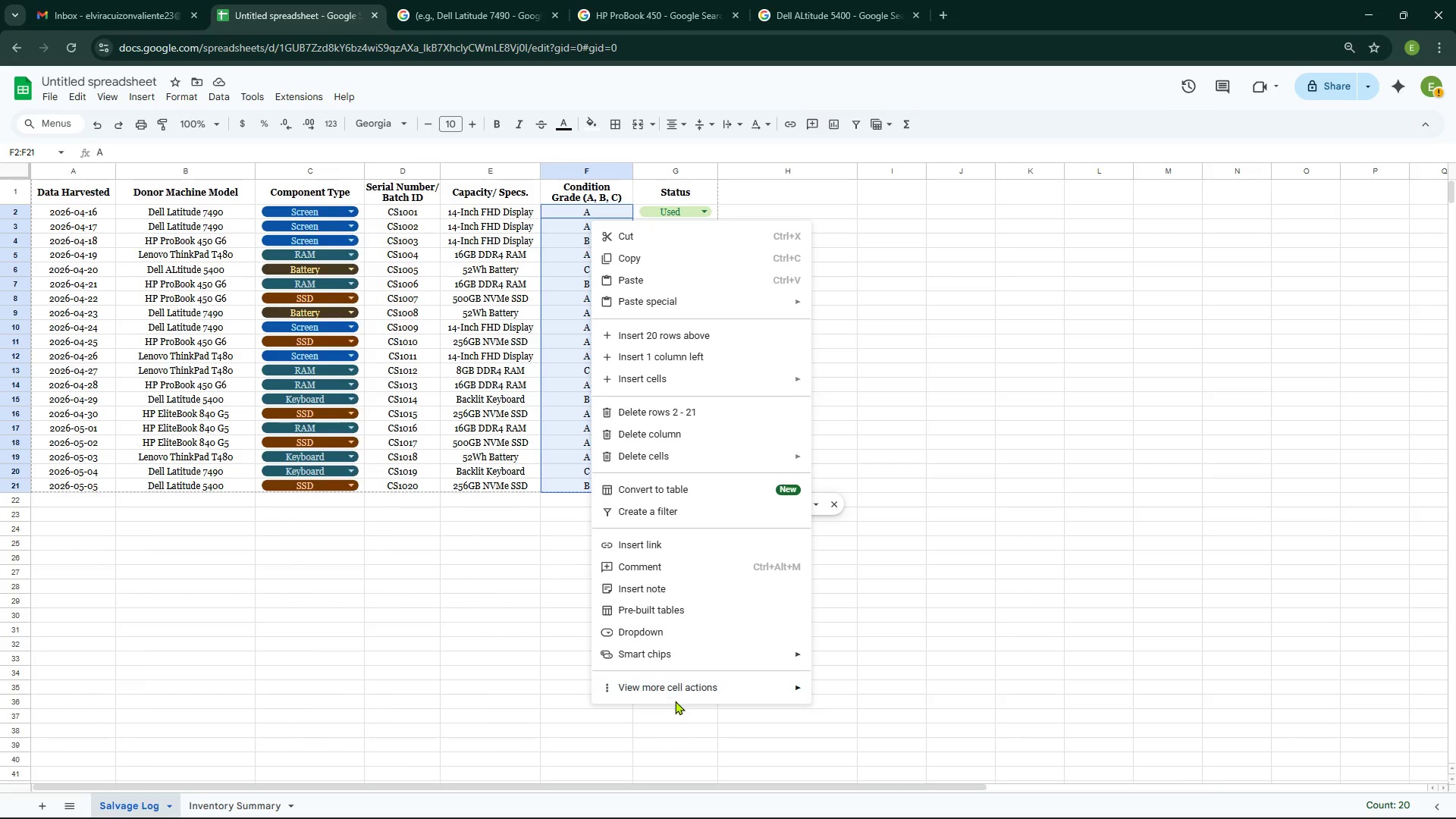 
left_click([676, 692])
 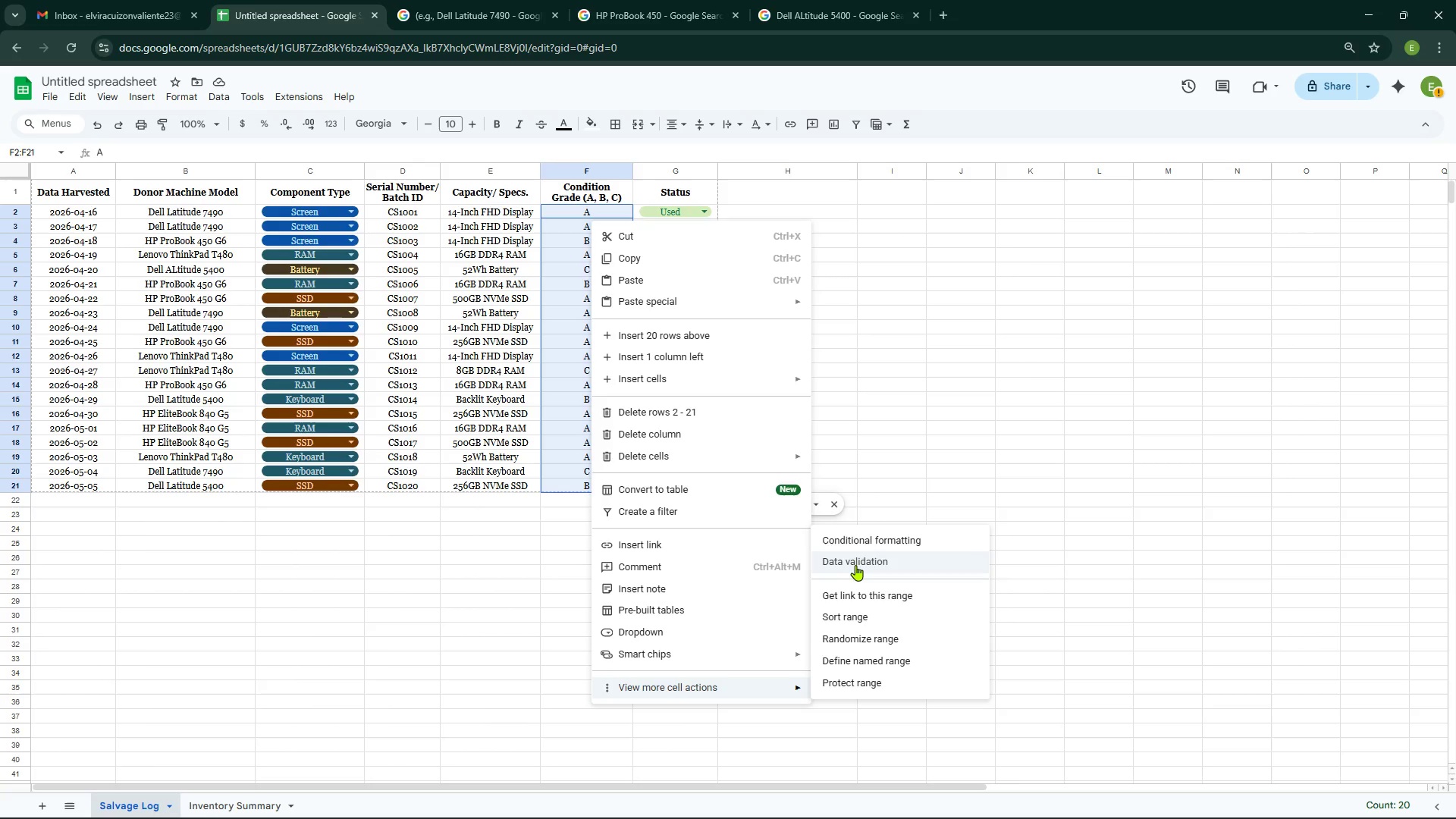 
left_click([856, 565])
 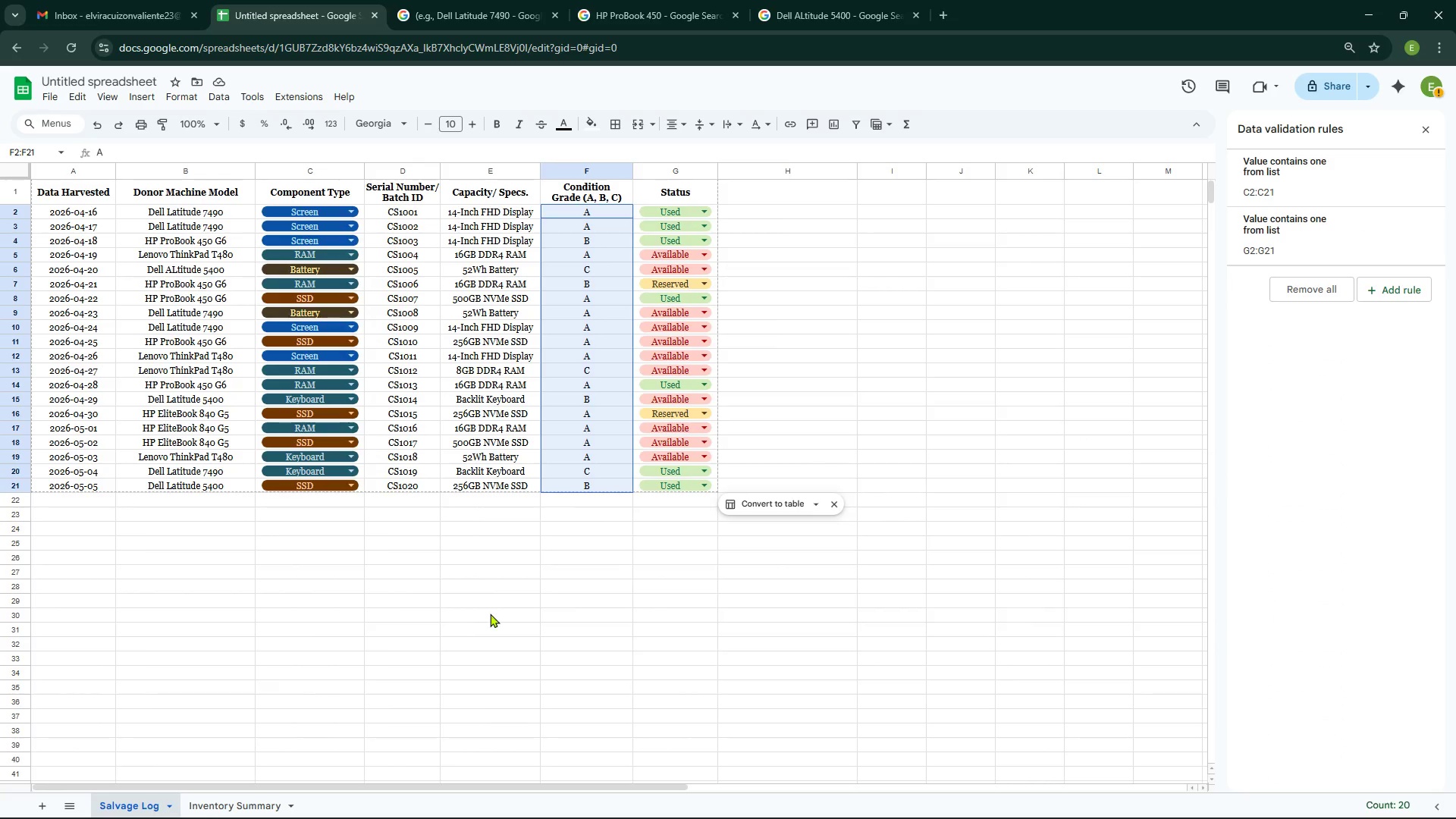 
wait(12.16)
 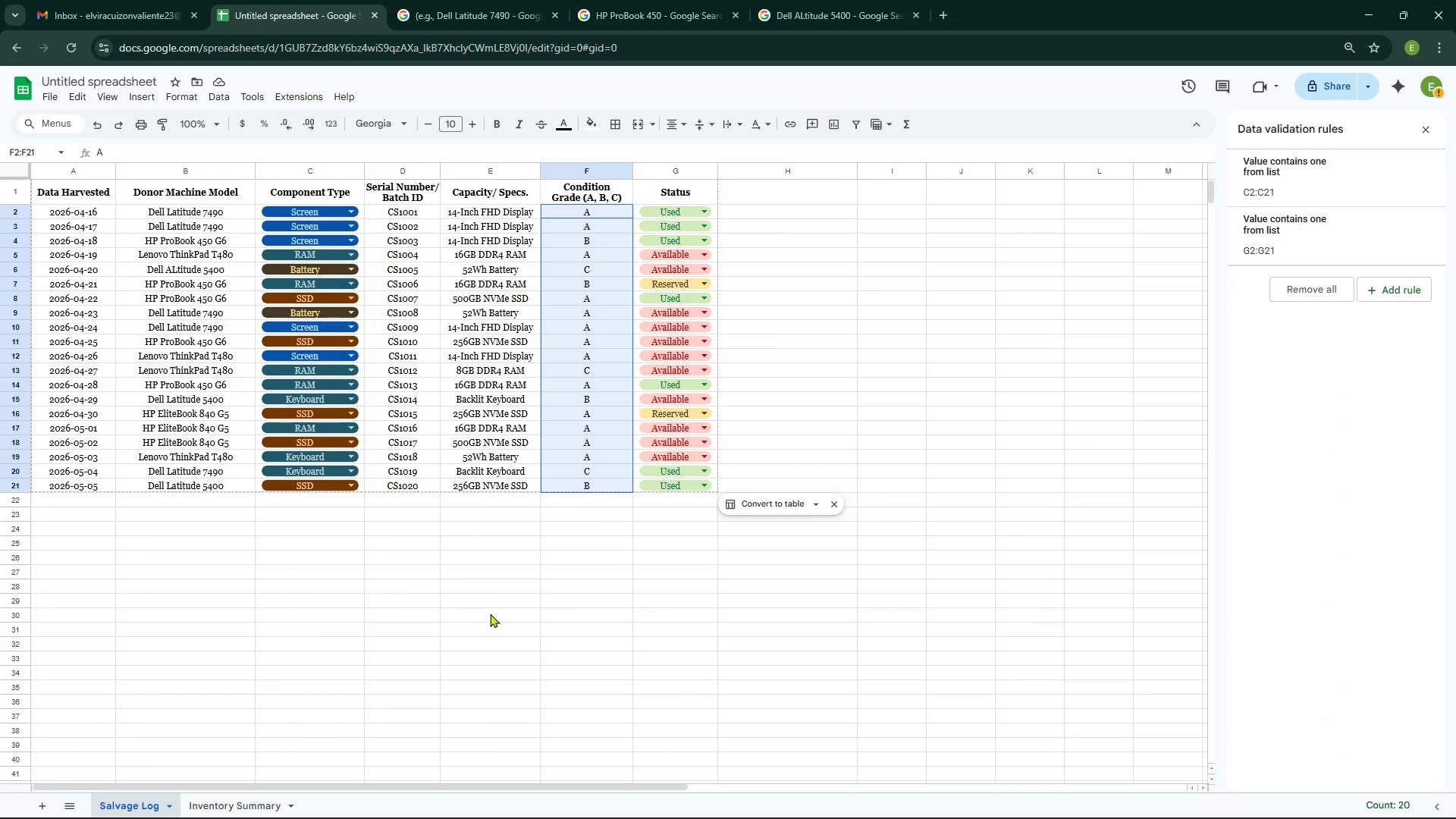 
left_click([240, 801])
 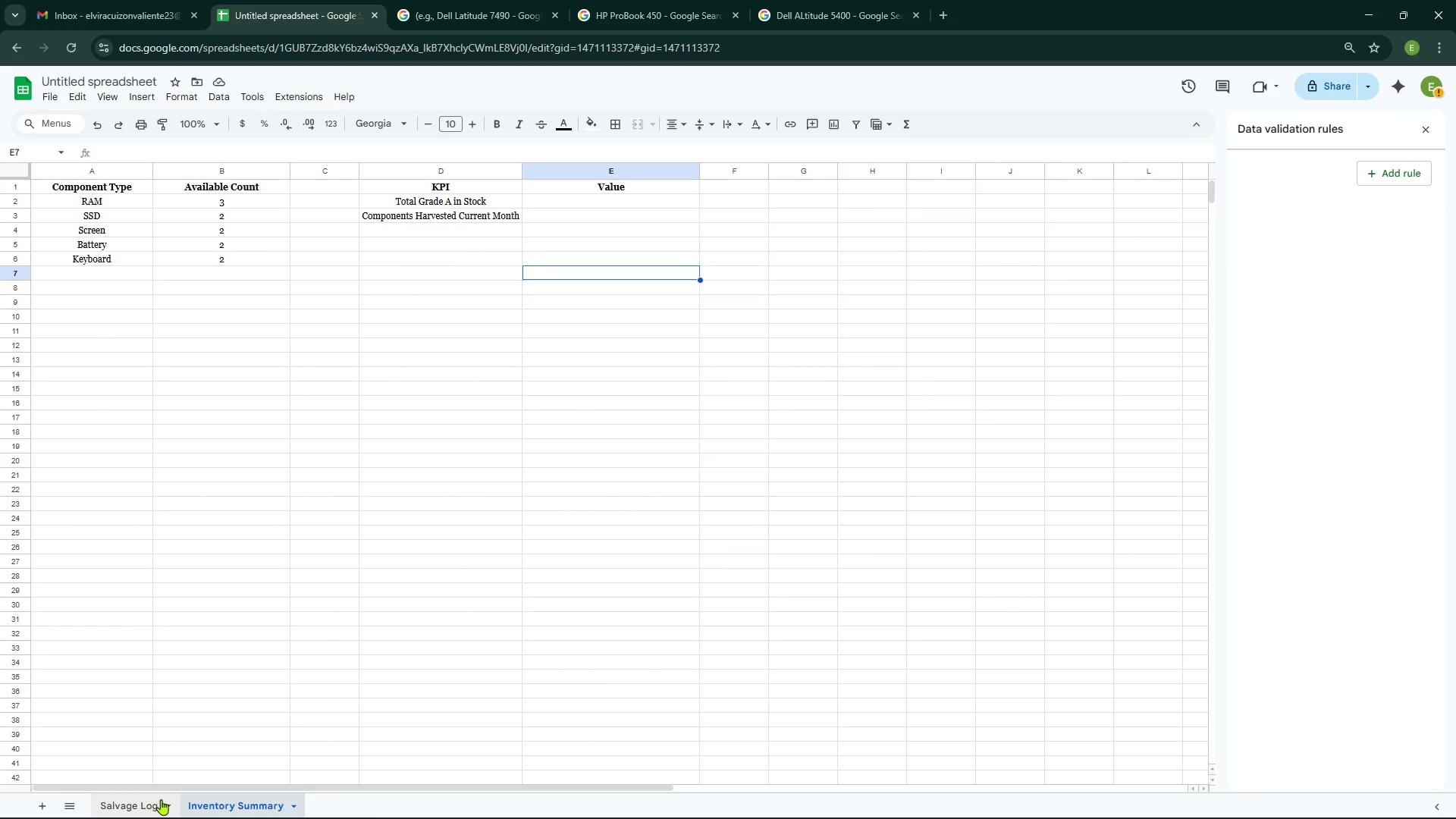 
left_click([152, 799])
 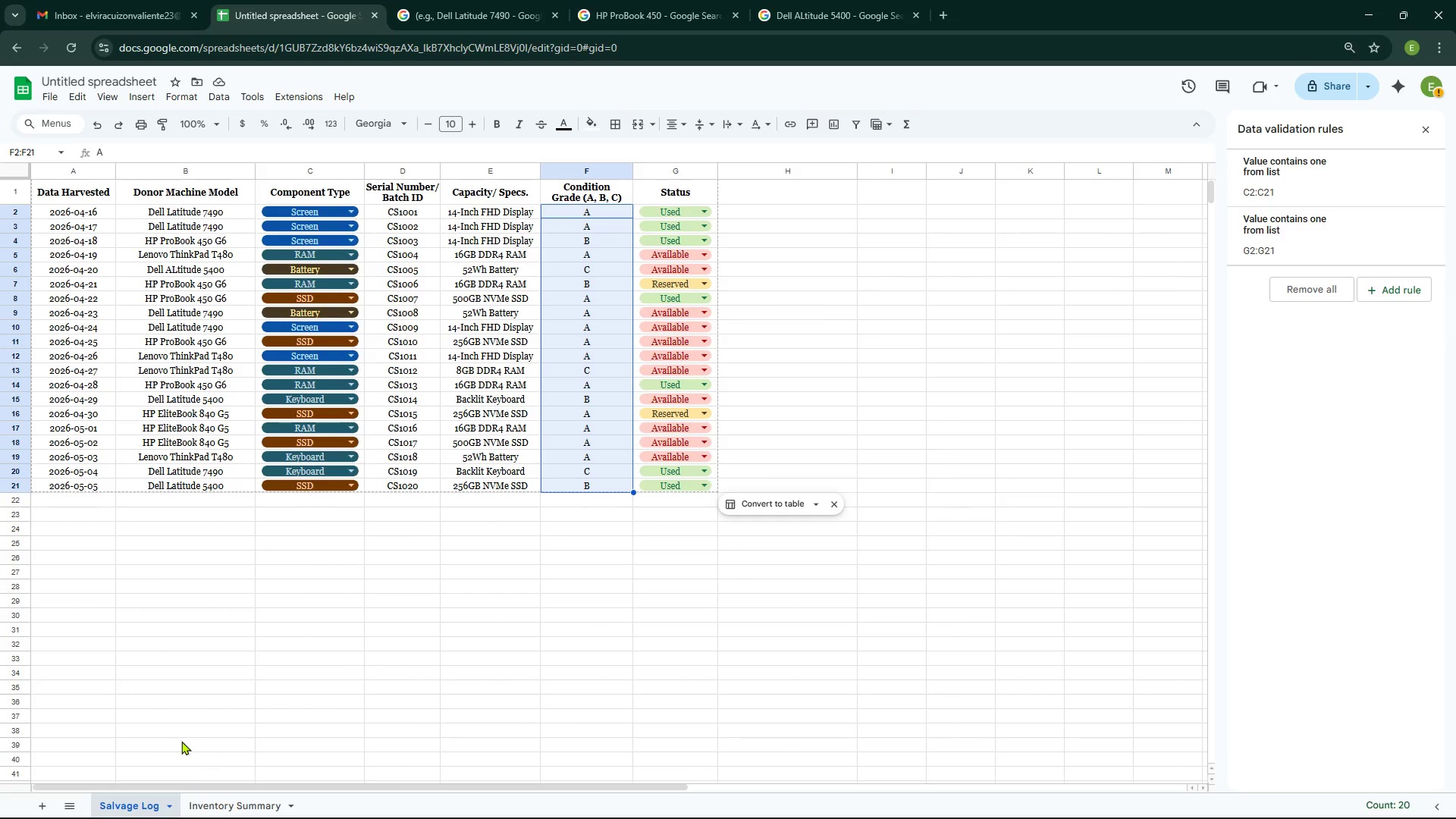 
left_click([296, 665])
 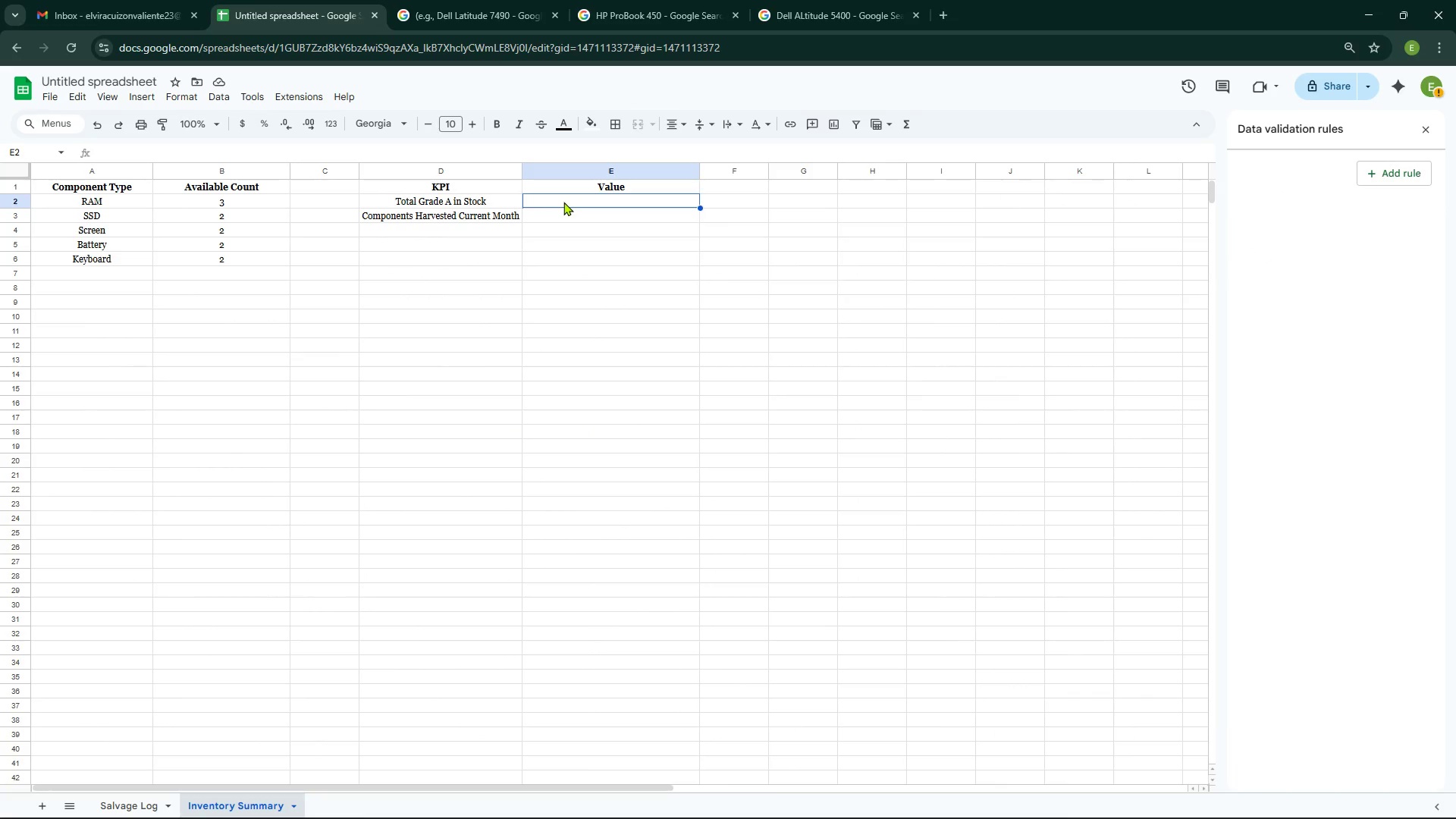 
type(=counyt)
key(Backspace)
type(ifs)
 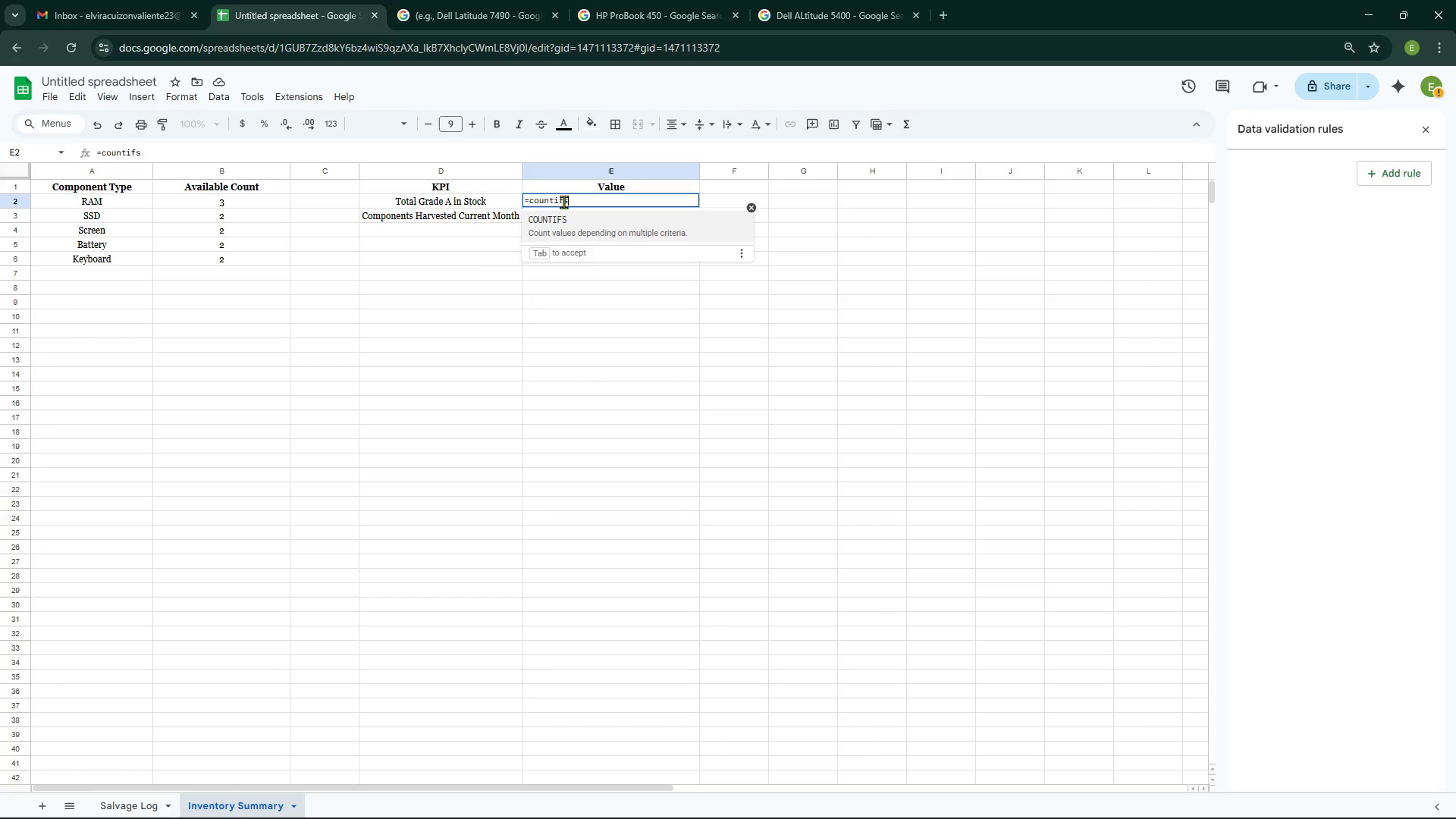 
wait(6.11)
 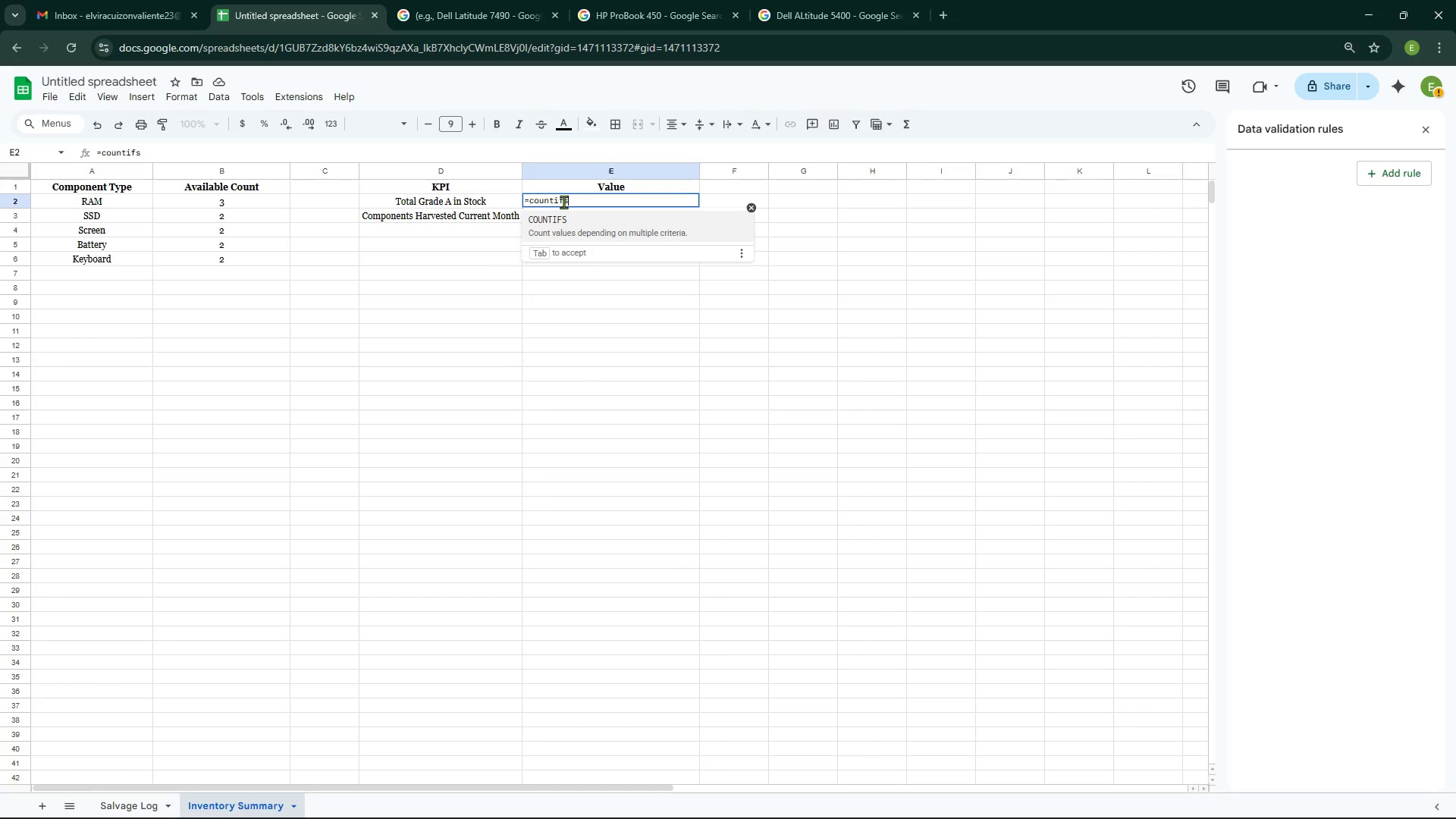 
key(Enter)
 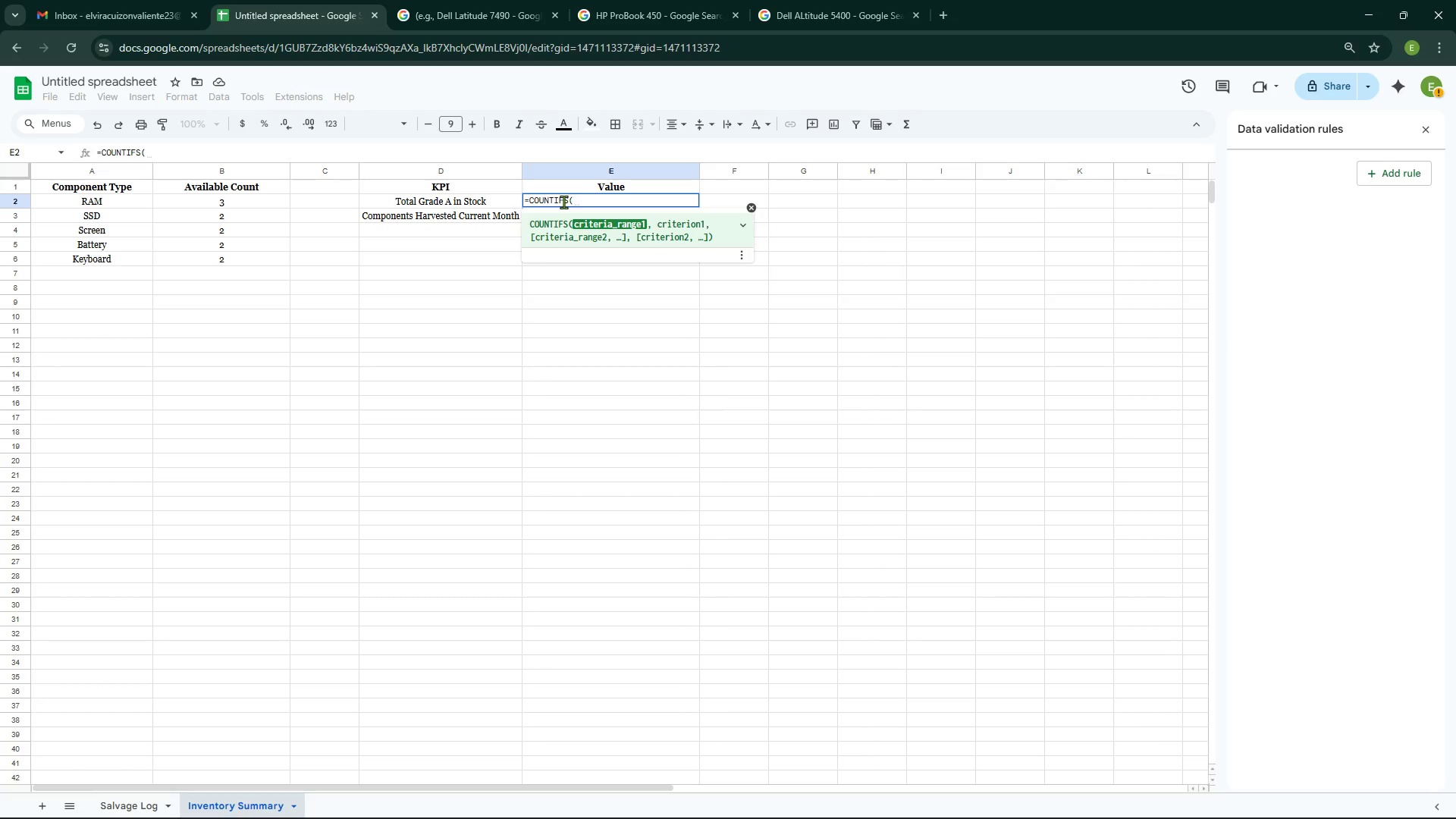 
type('Salavage)
key(Backspace)
key(Backspace)
key(Backspace)
key(Backspace)
key(Backspace)
type(vage Log'!C)
key(Backspace)
type(F@)
key(Backspace)
type(2:)
 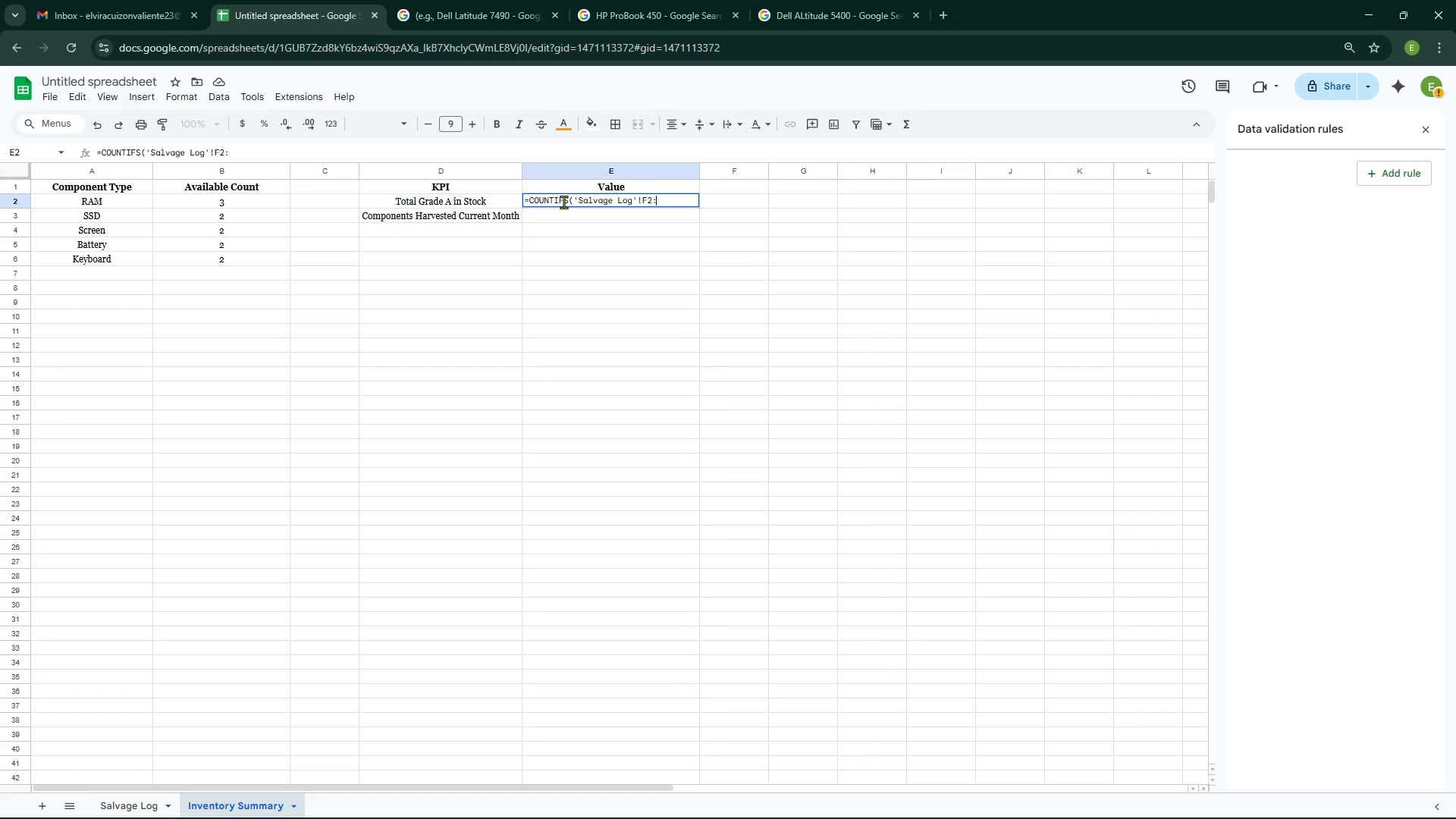 
wait(5.19)
 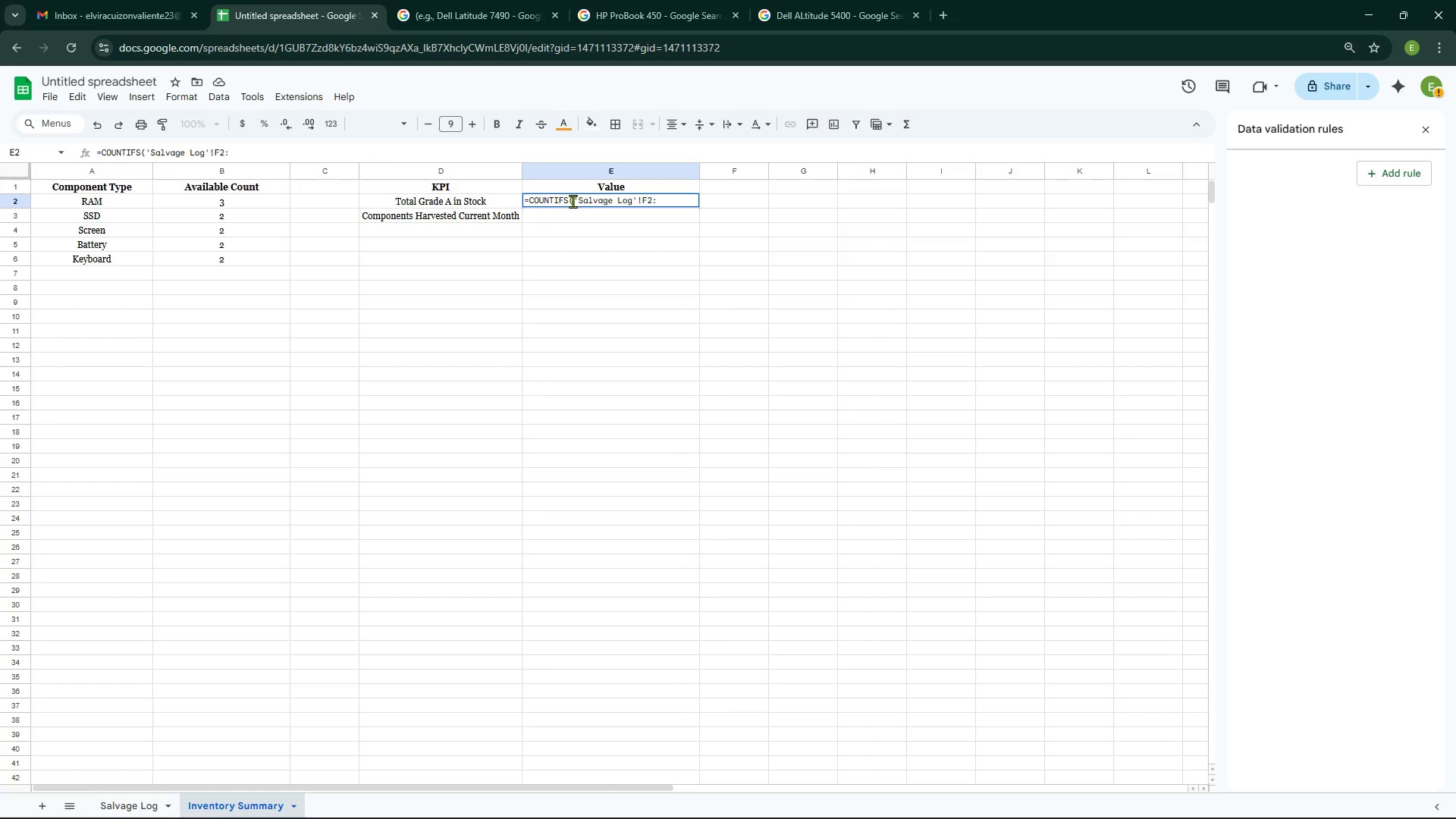 
left_click([128, 798])
 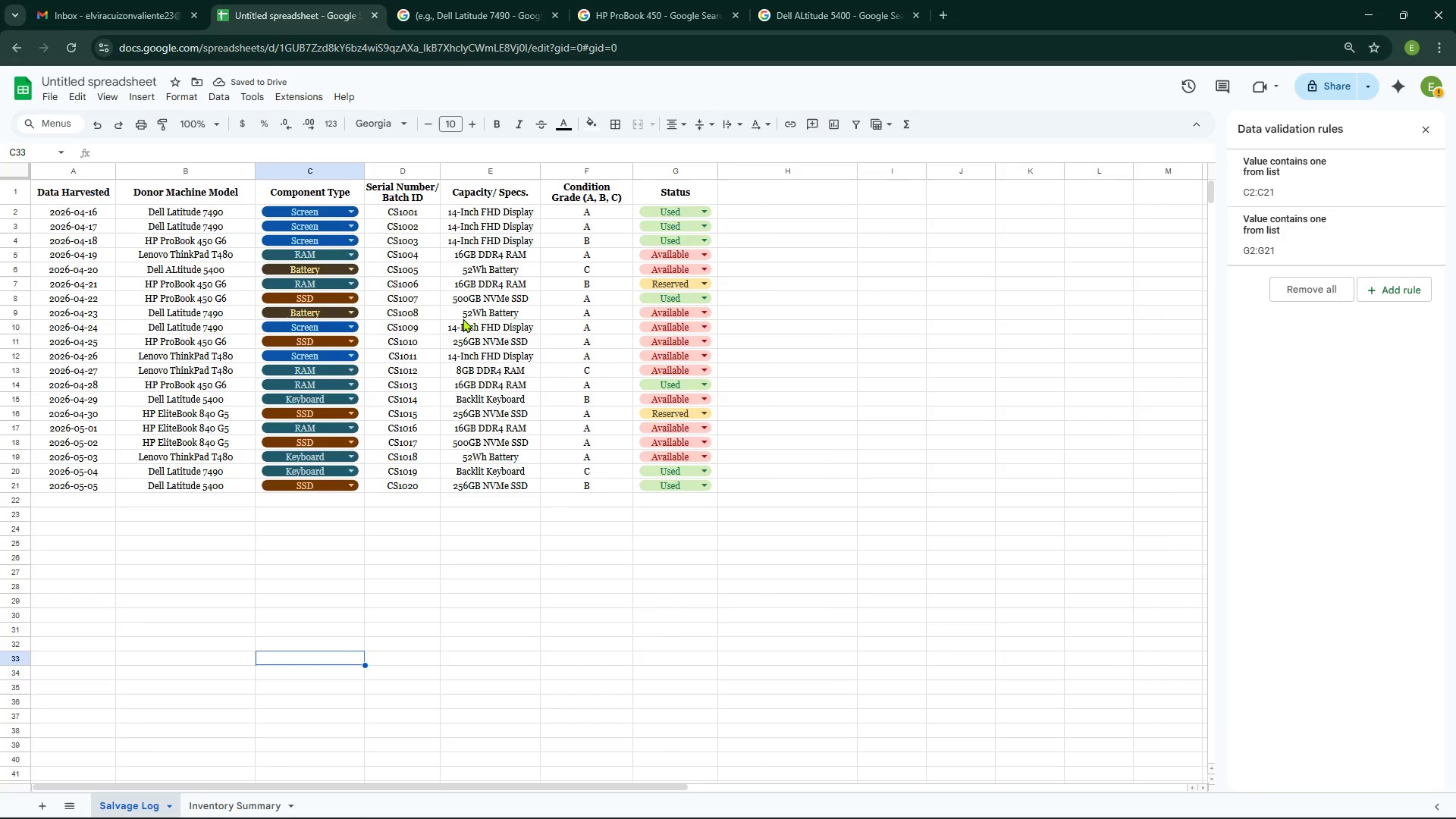 
left_click_drag(start_coordinate=[588, 212], to_coordinate=[590, 486])
 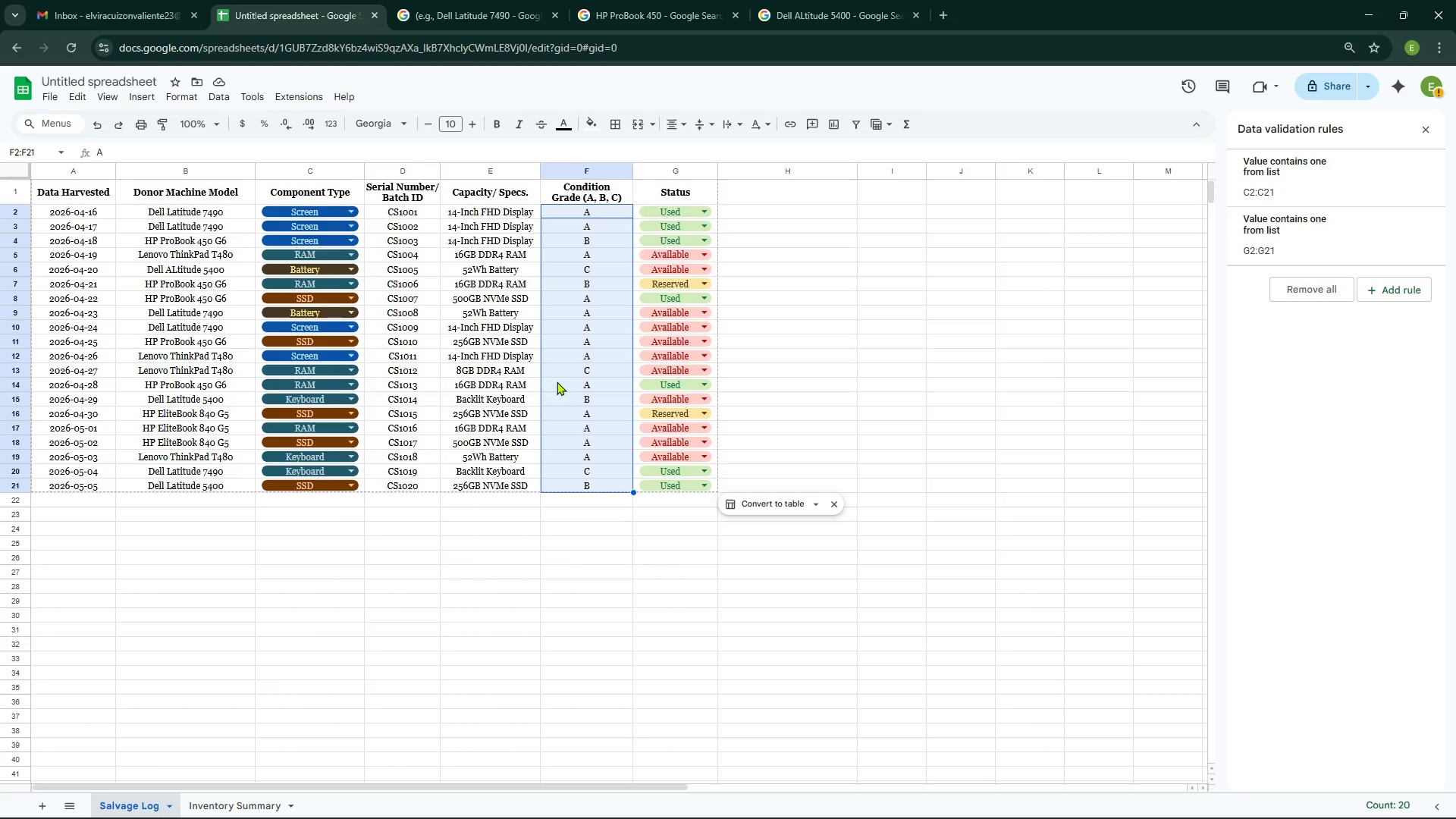 
left_click([271, 683])
 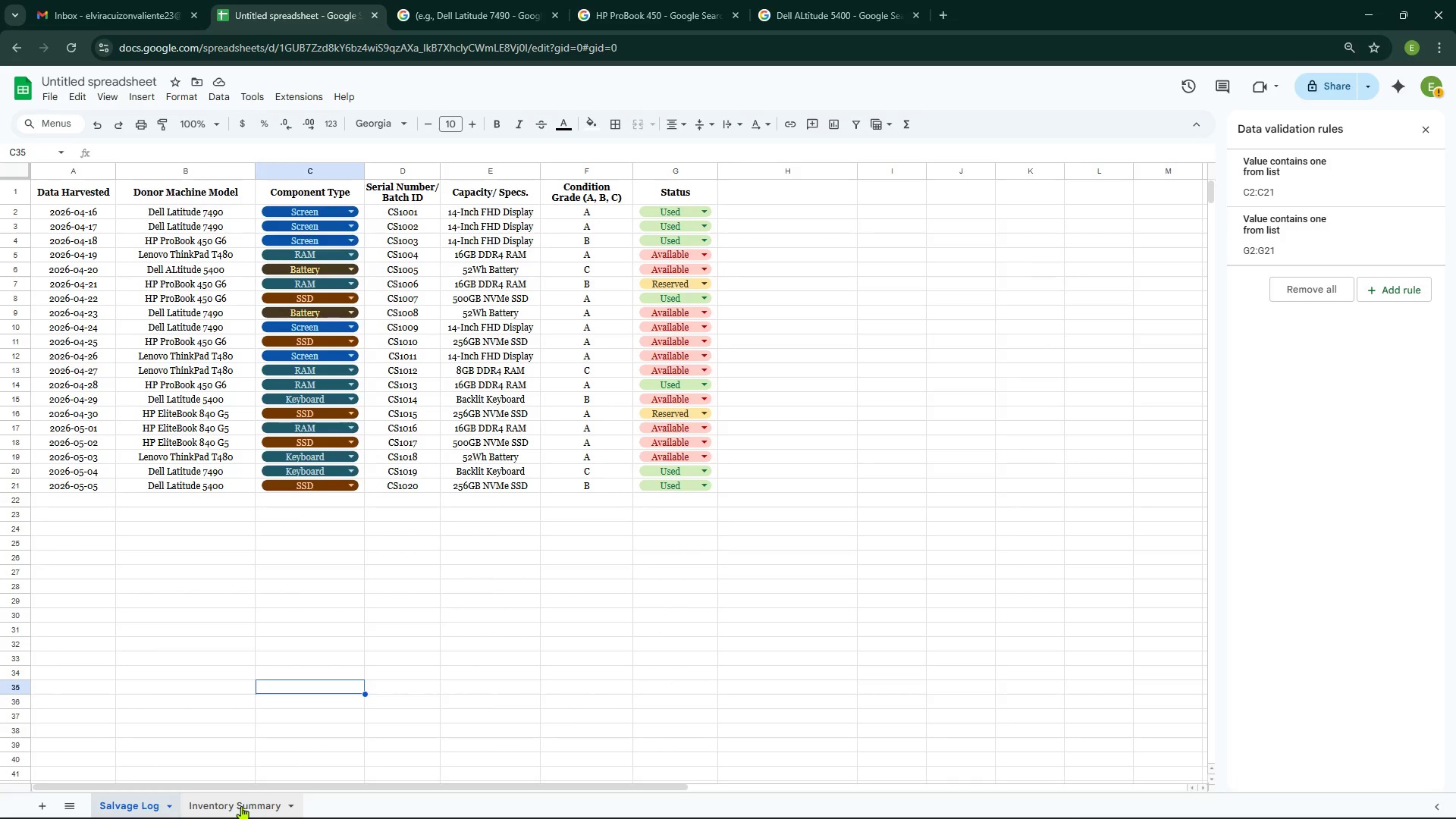 
left_click([237, 803])
 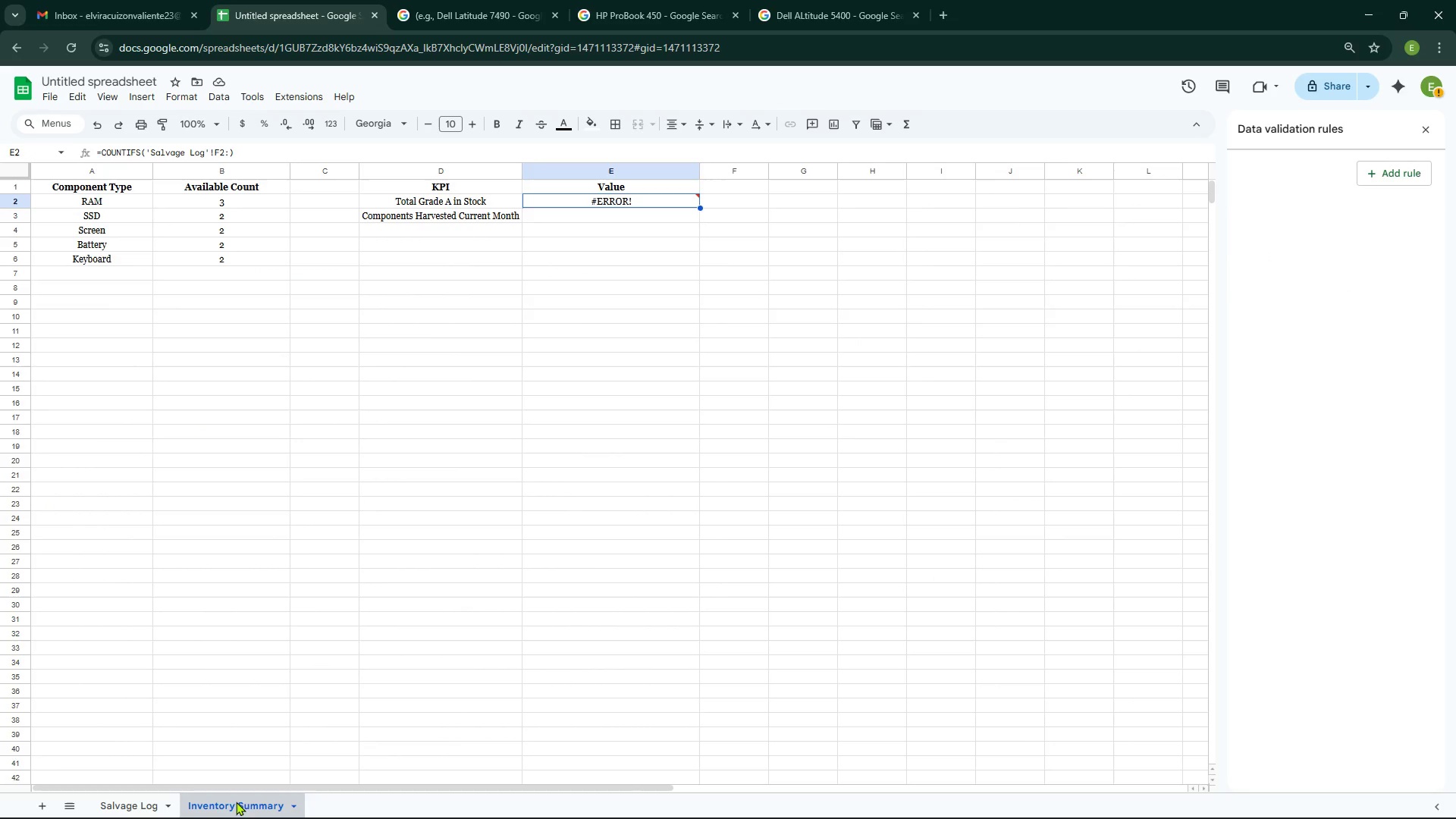 
left_click([612, 200])
 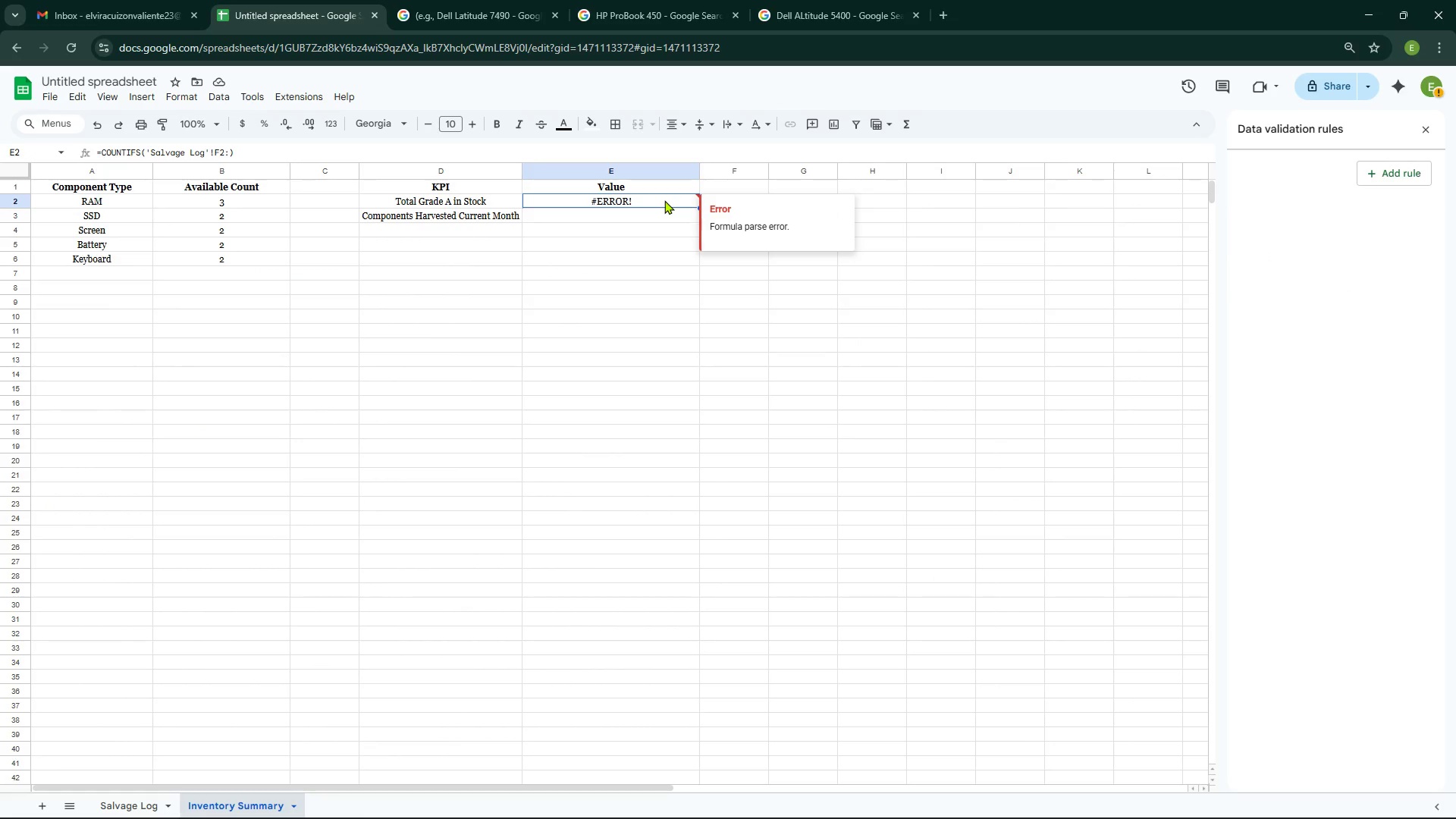 
key(Backspace)
type(=countifd)
key(Backspace)
type(s)
 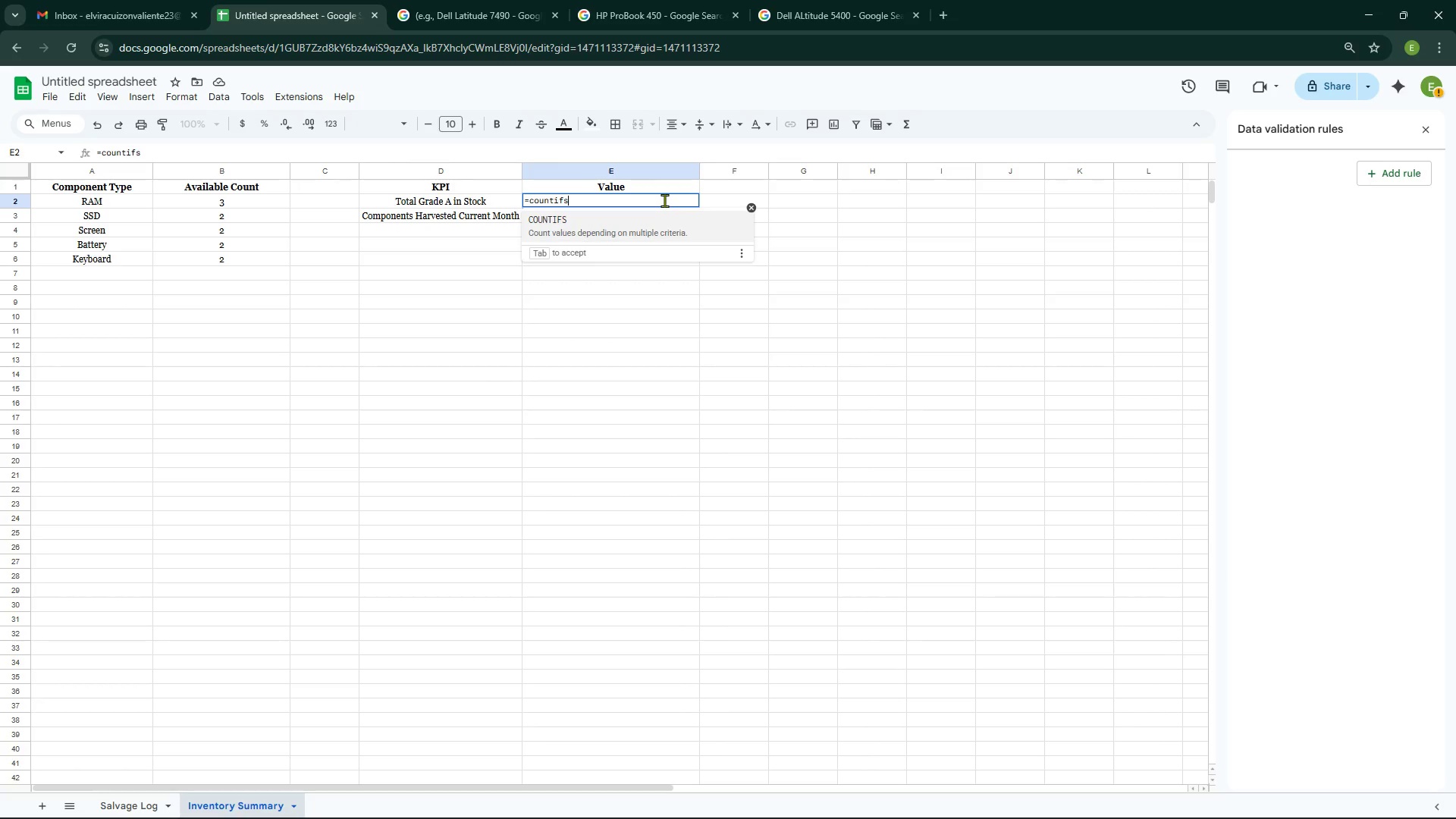 
key(Tab)
type('Salvage Log')
 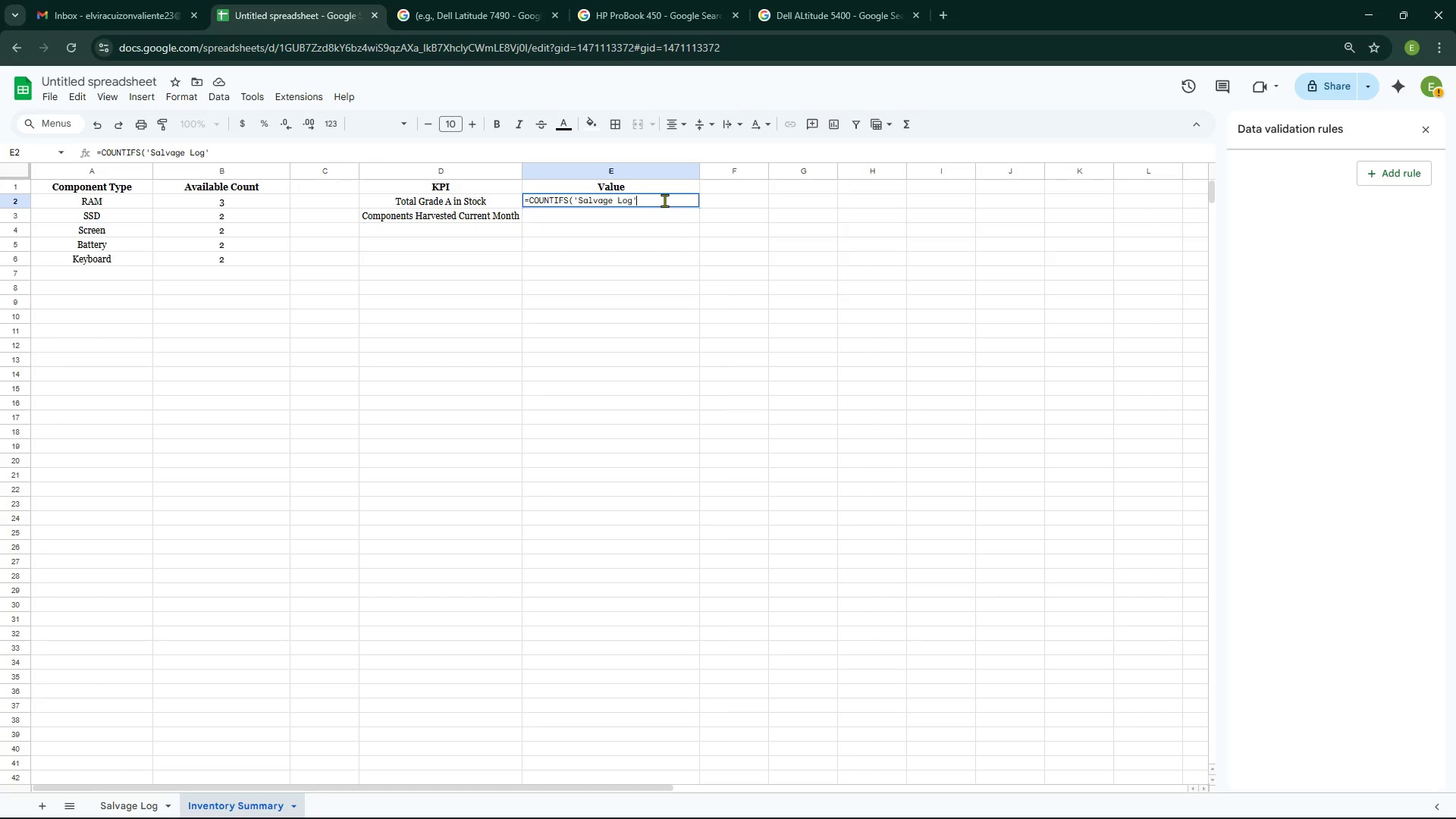 
hold_key(key=ShiftRight, duration=0.73)
 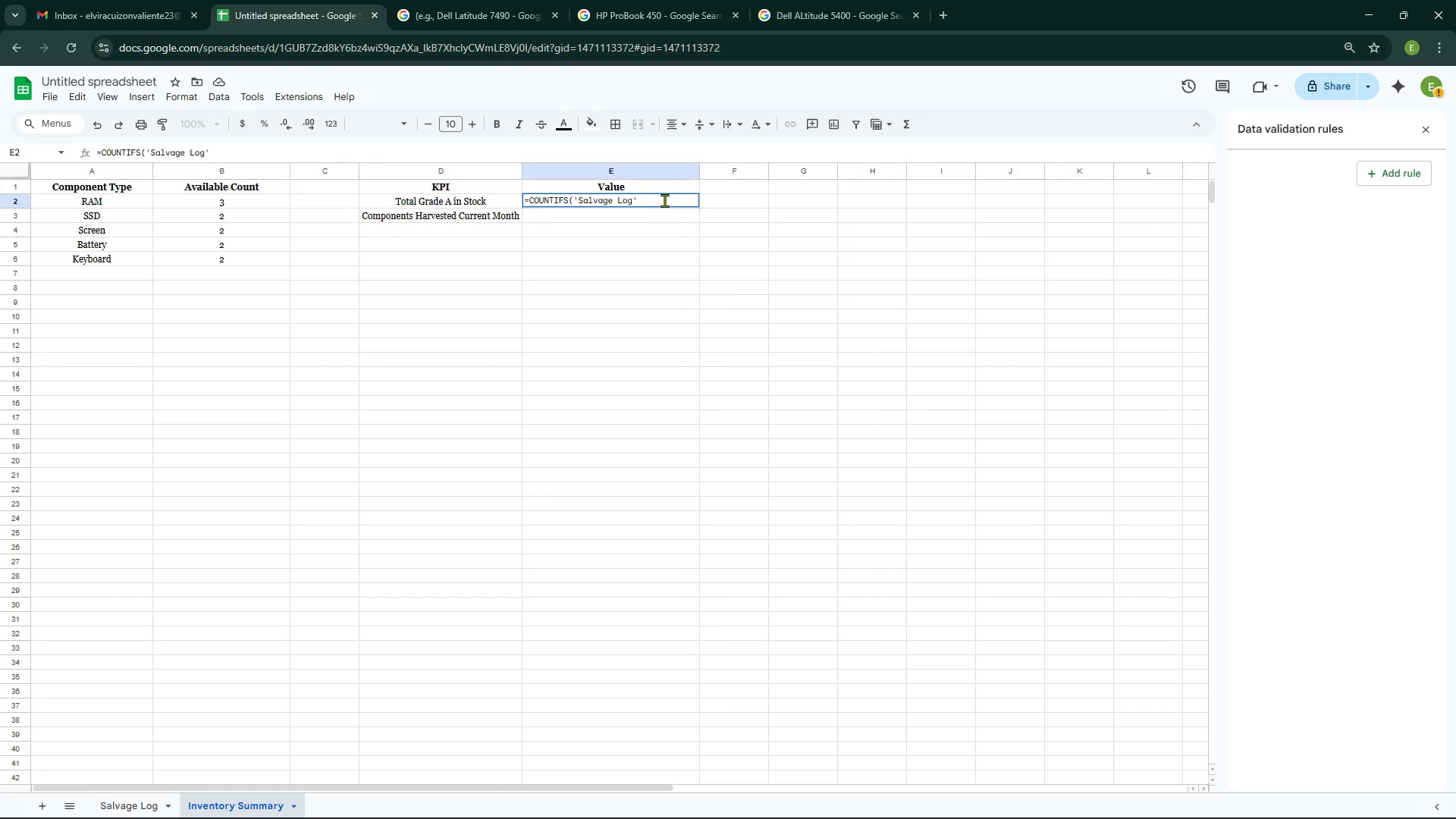 
type(!F2:F21,)
 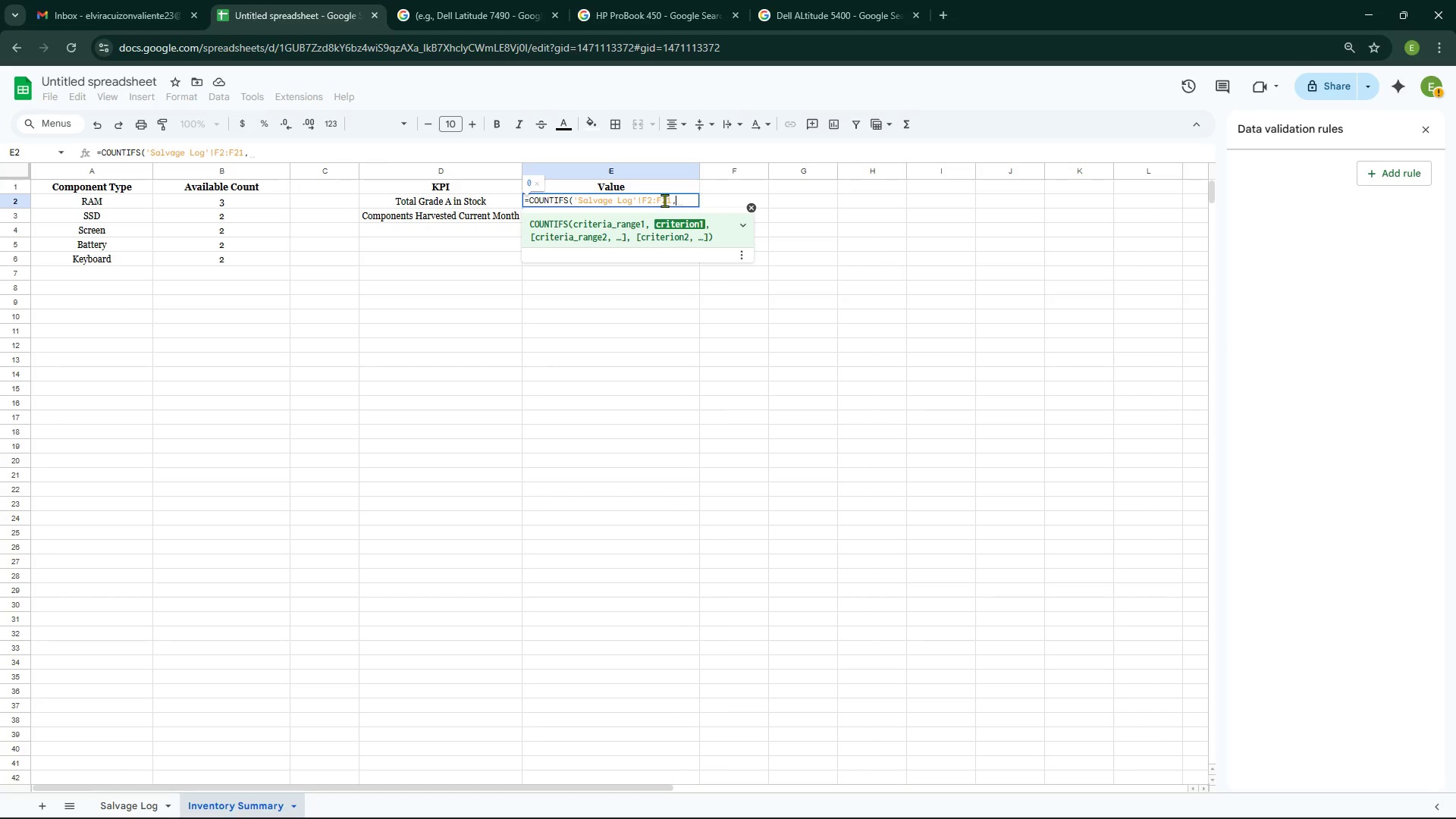 
key(Shift+A)
 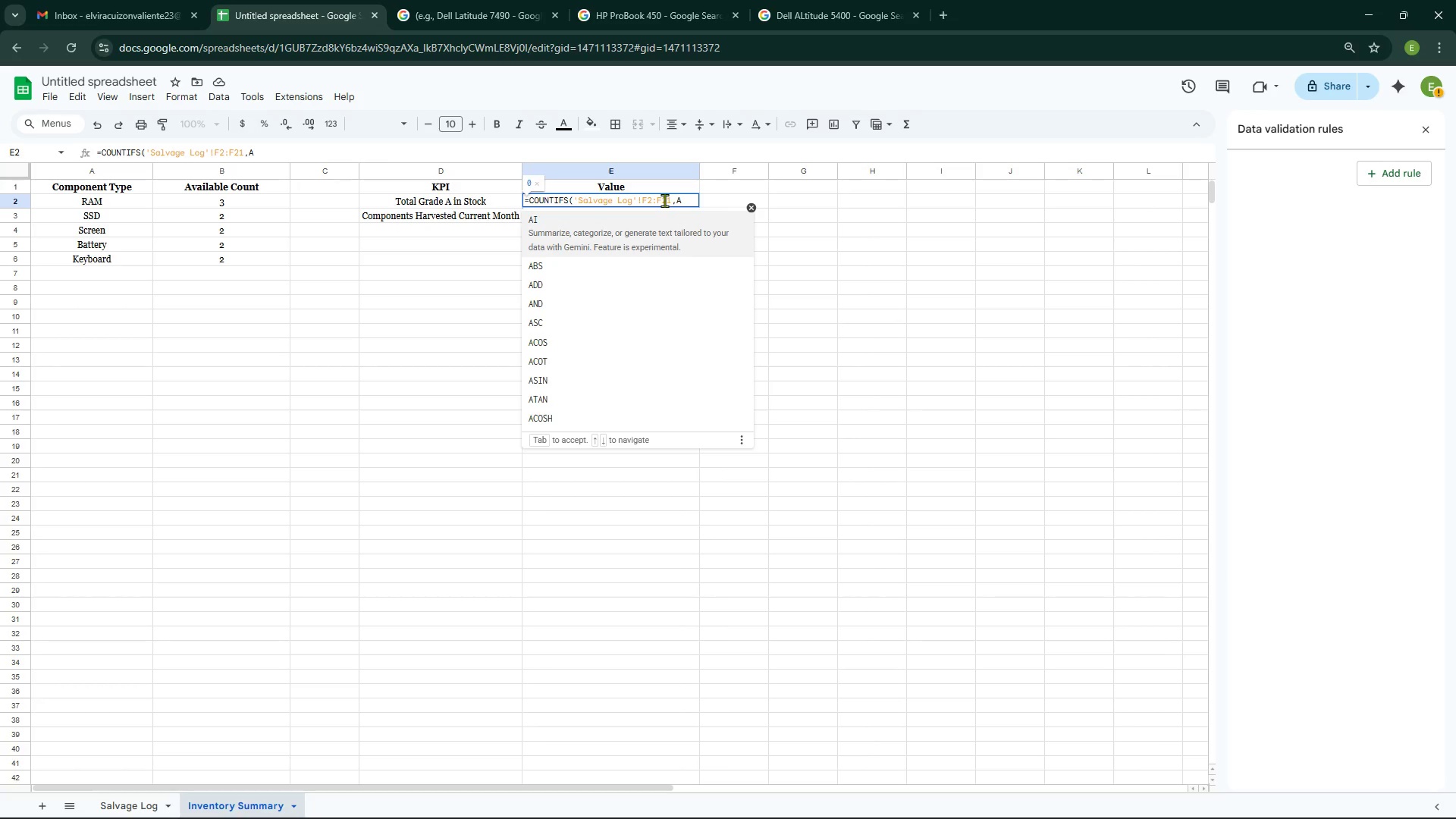 
hold_key(key=ShiftRight, duration=0.33)
 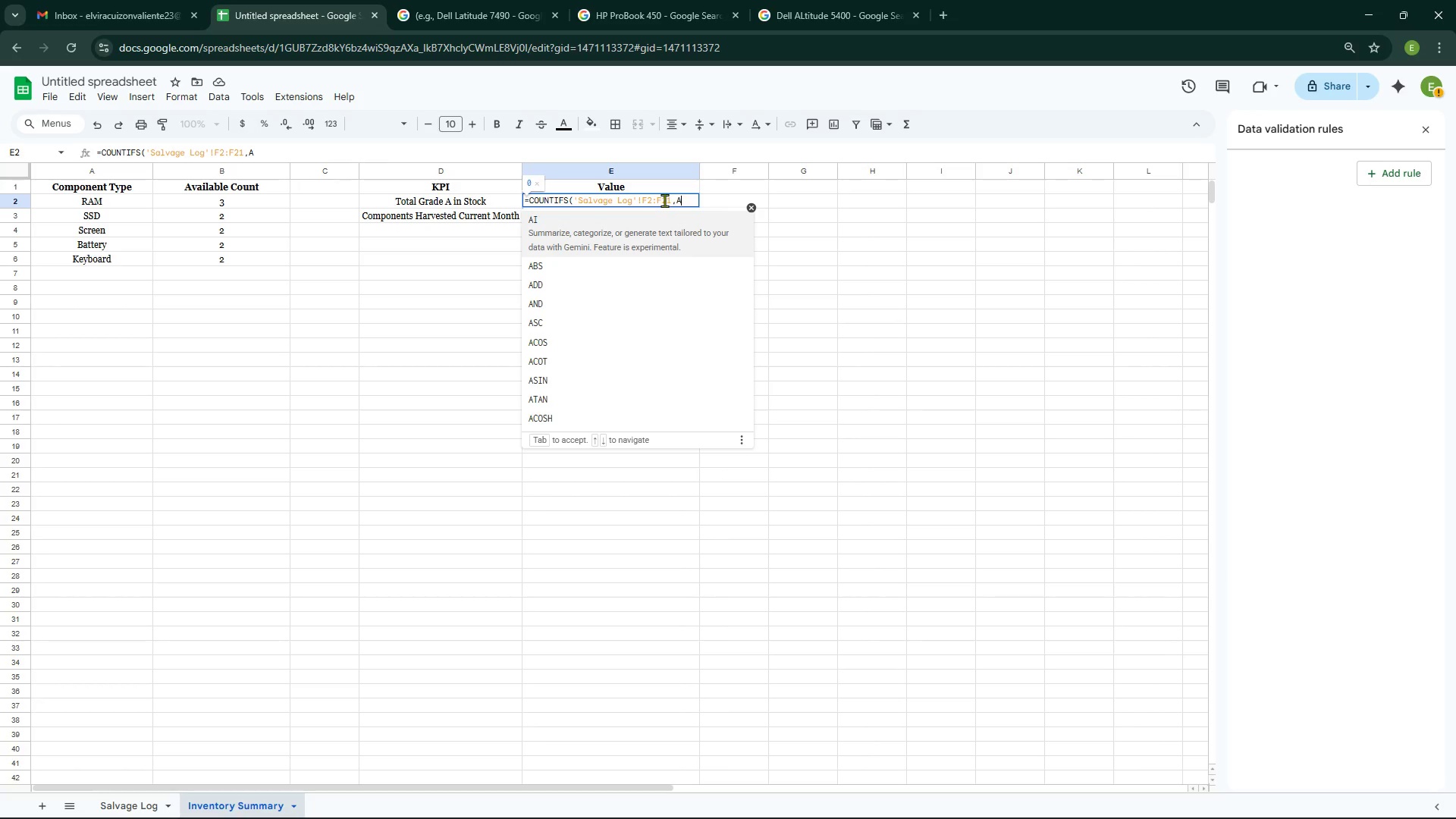 
type(@)
key(Backspace)
key(Backspace)
type(2)
key(Backspace)
type(A2,'Sa)
key(Backspace)
key(Backspace)
key(Backspace)
 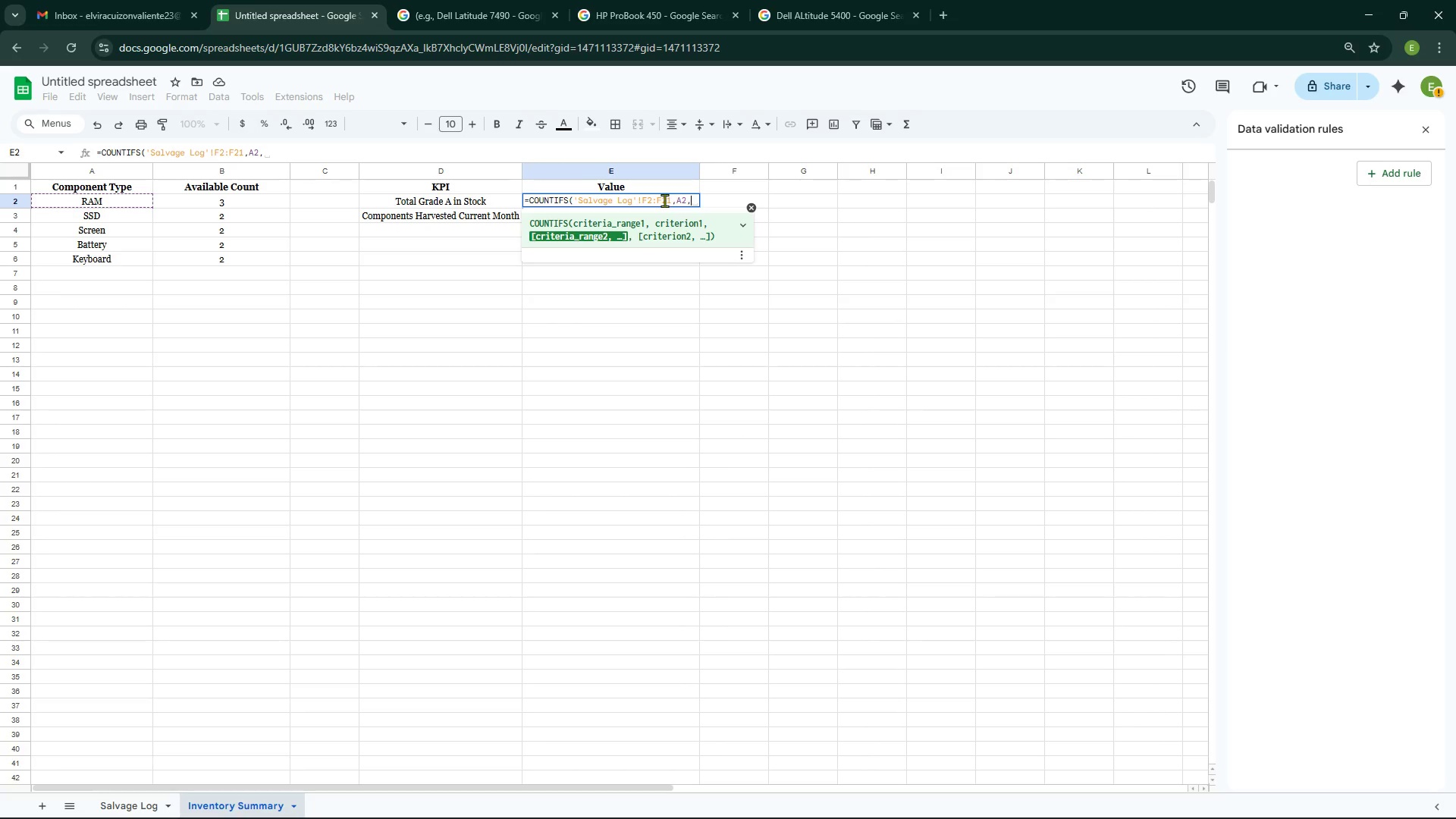 
key(Backspace)
 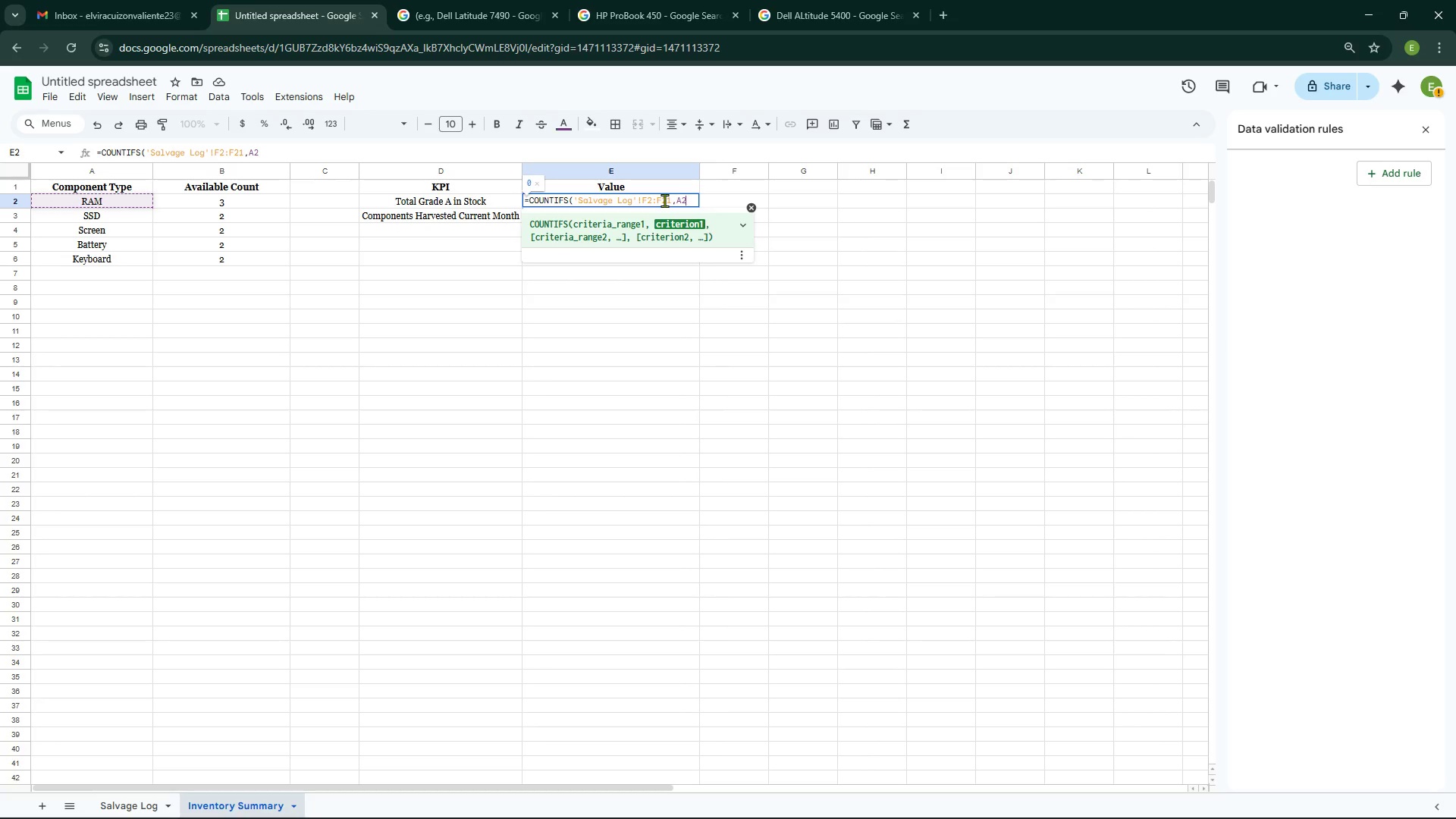 
key(Backspace)
 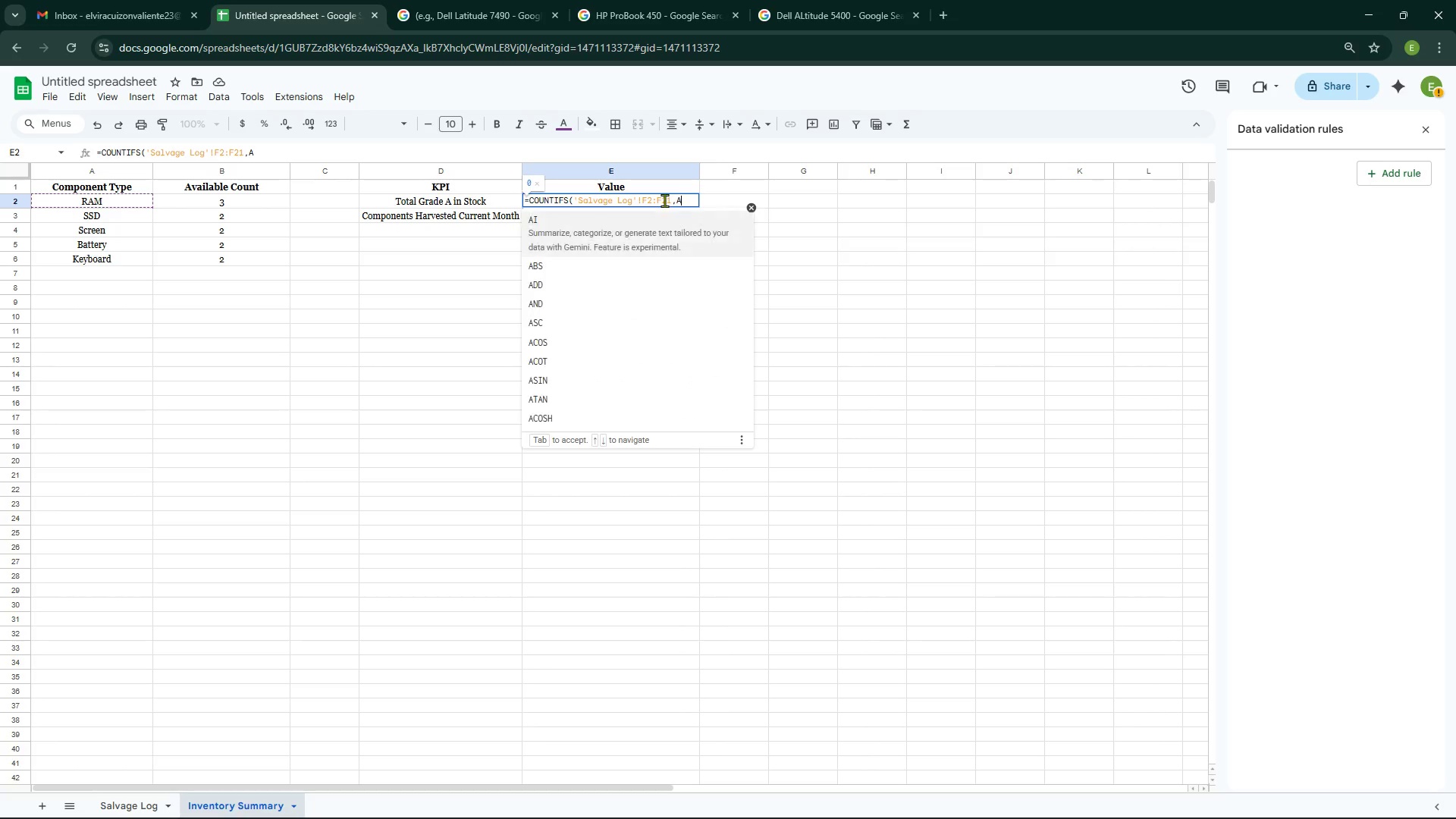 
key(Backspace)
 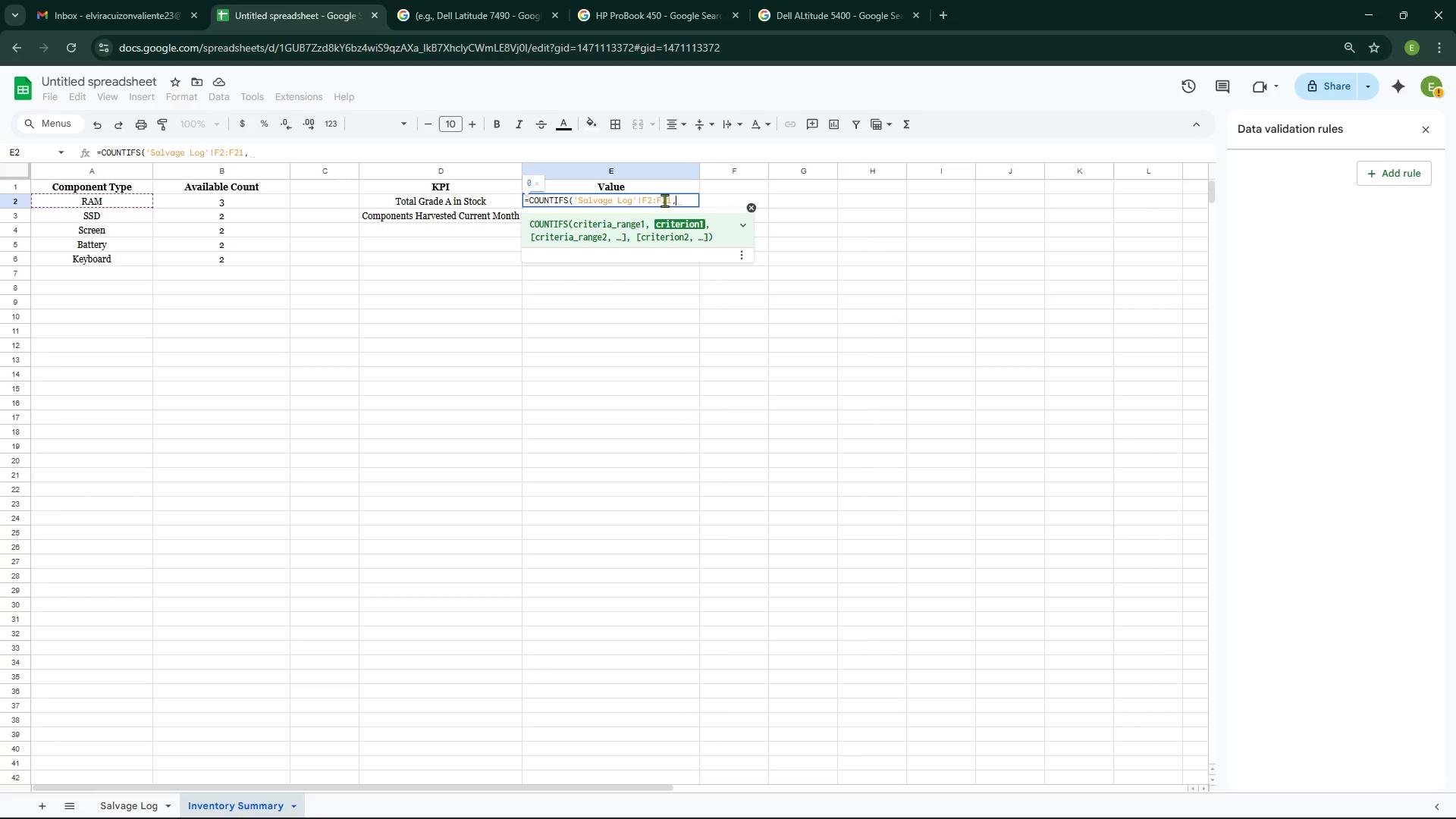 
type("A2",'Salvage Log')
 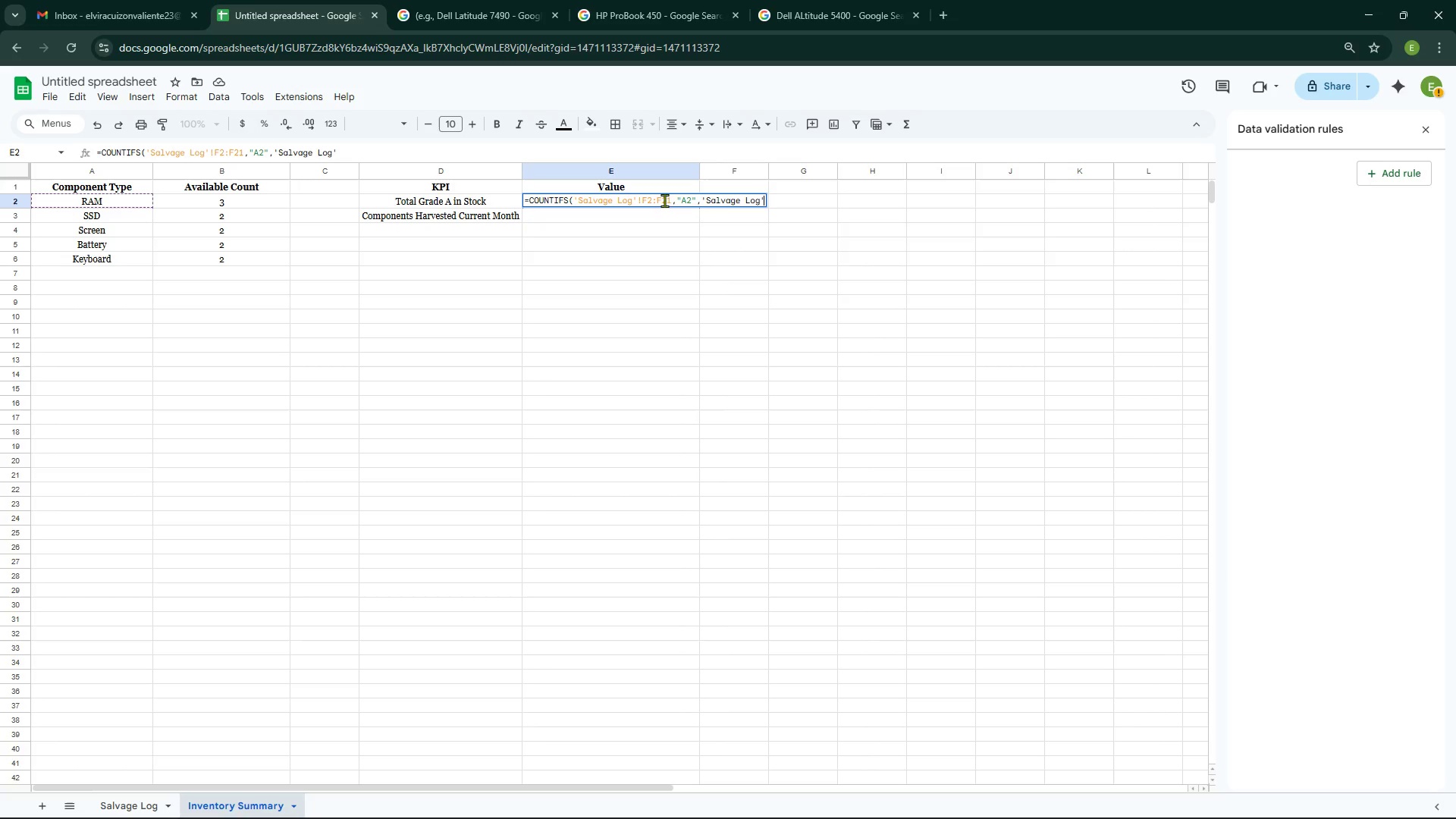 
key(Shift+1)
 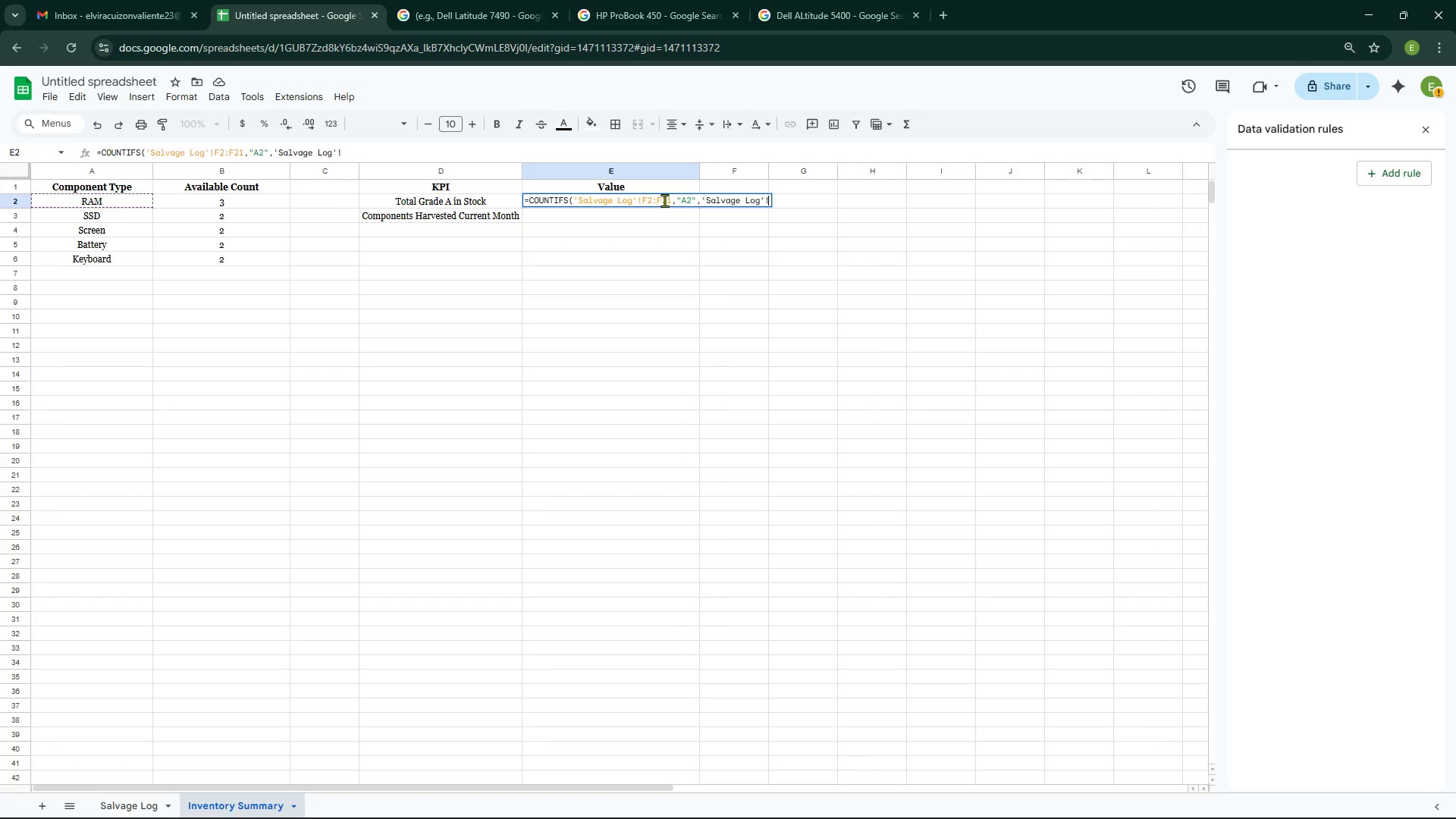 
type(G2:G21)
 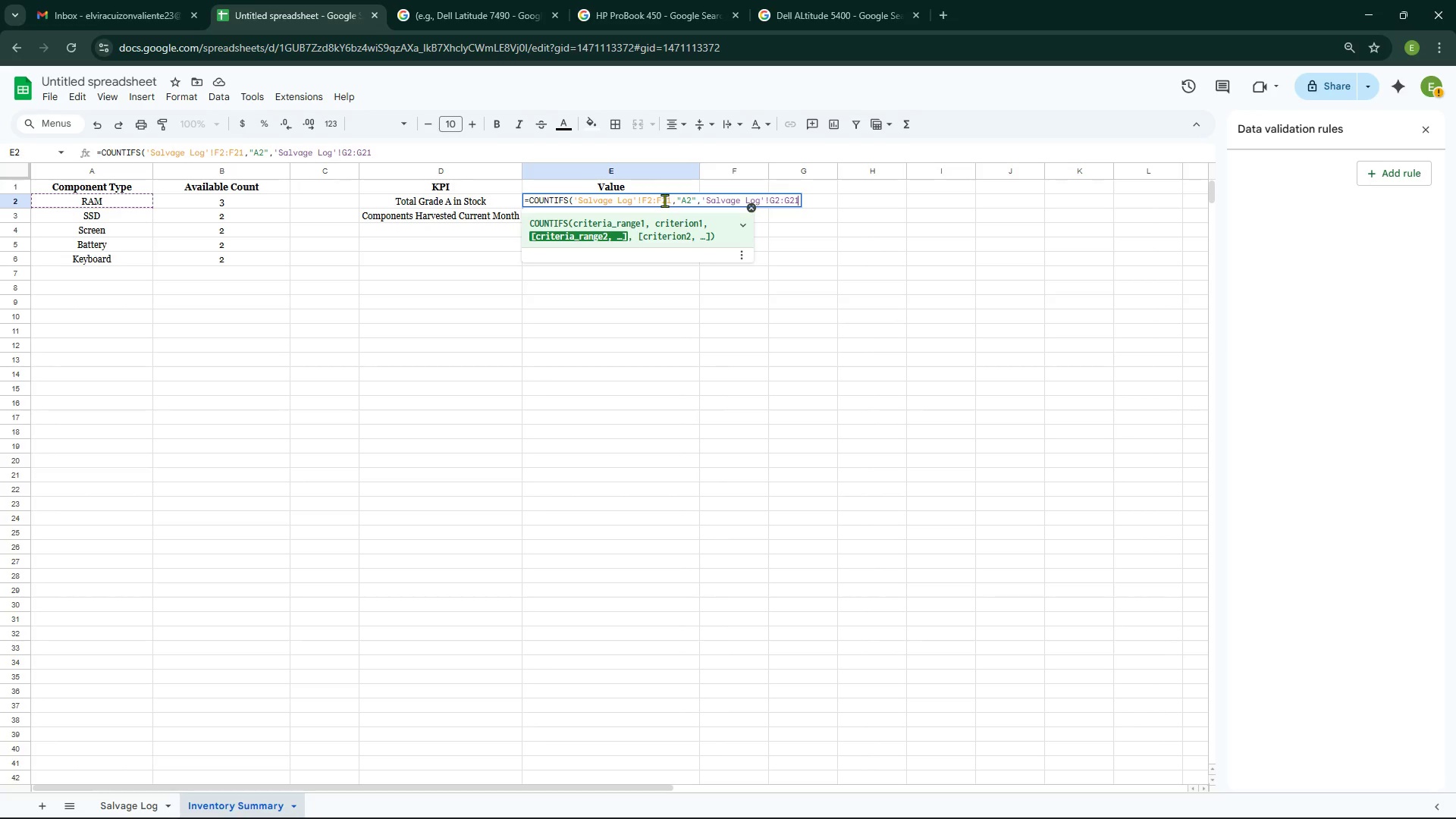 
wait(5.52)
 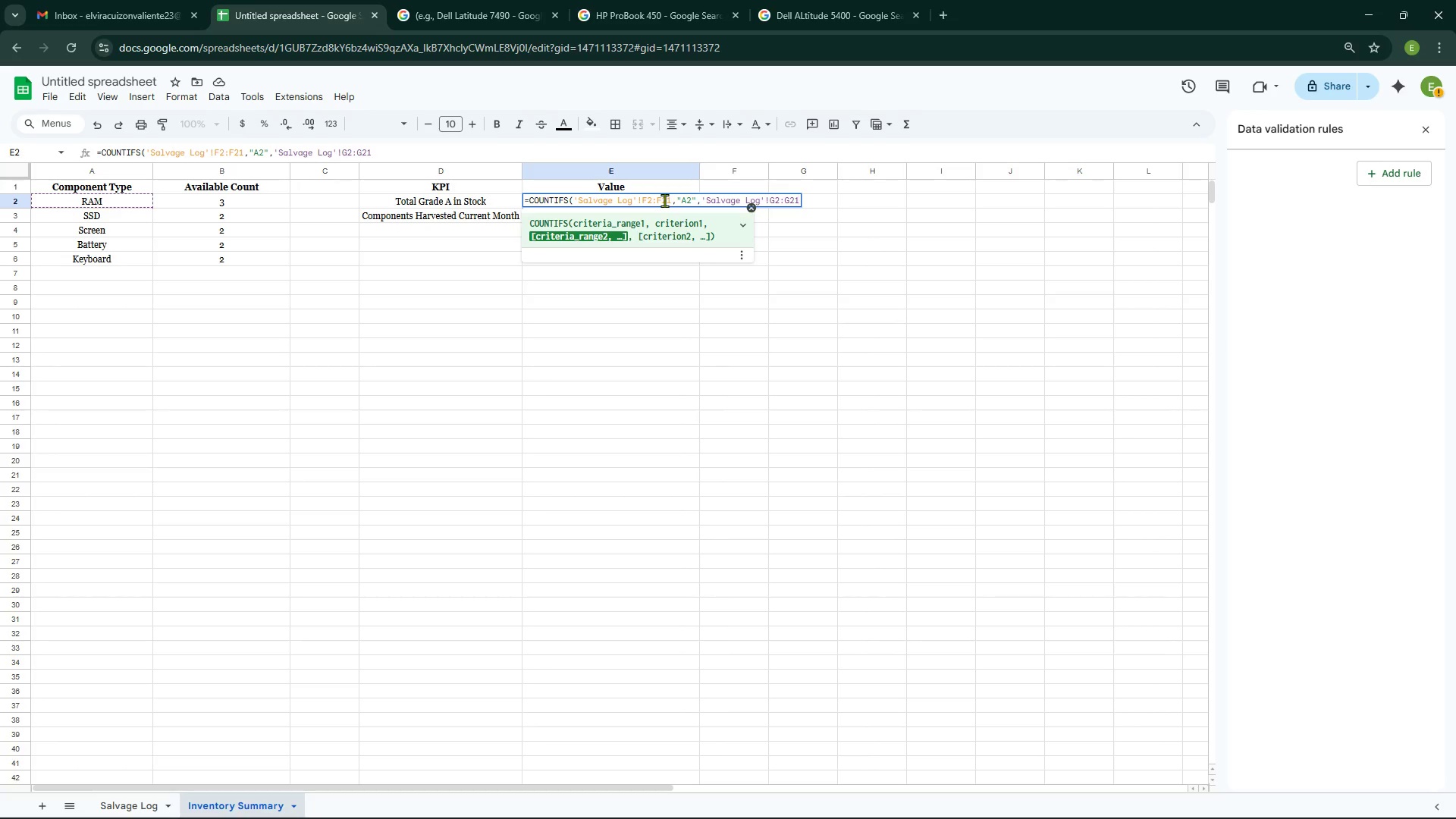 
type(,"Available"))
 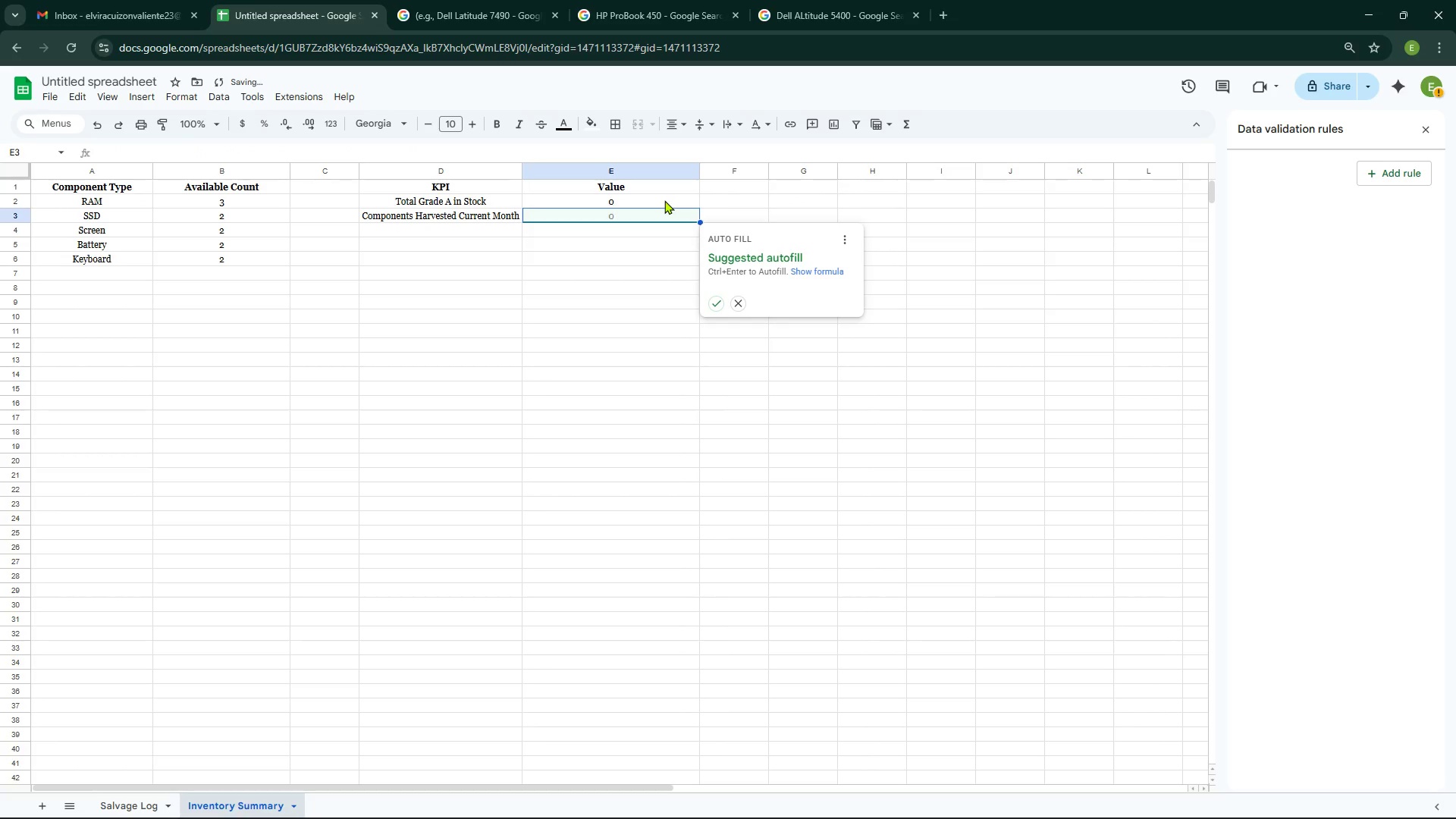 
 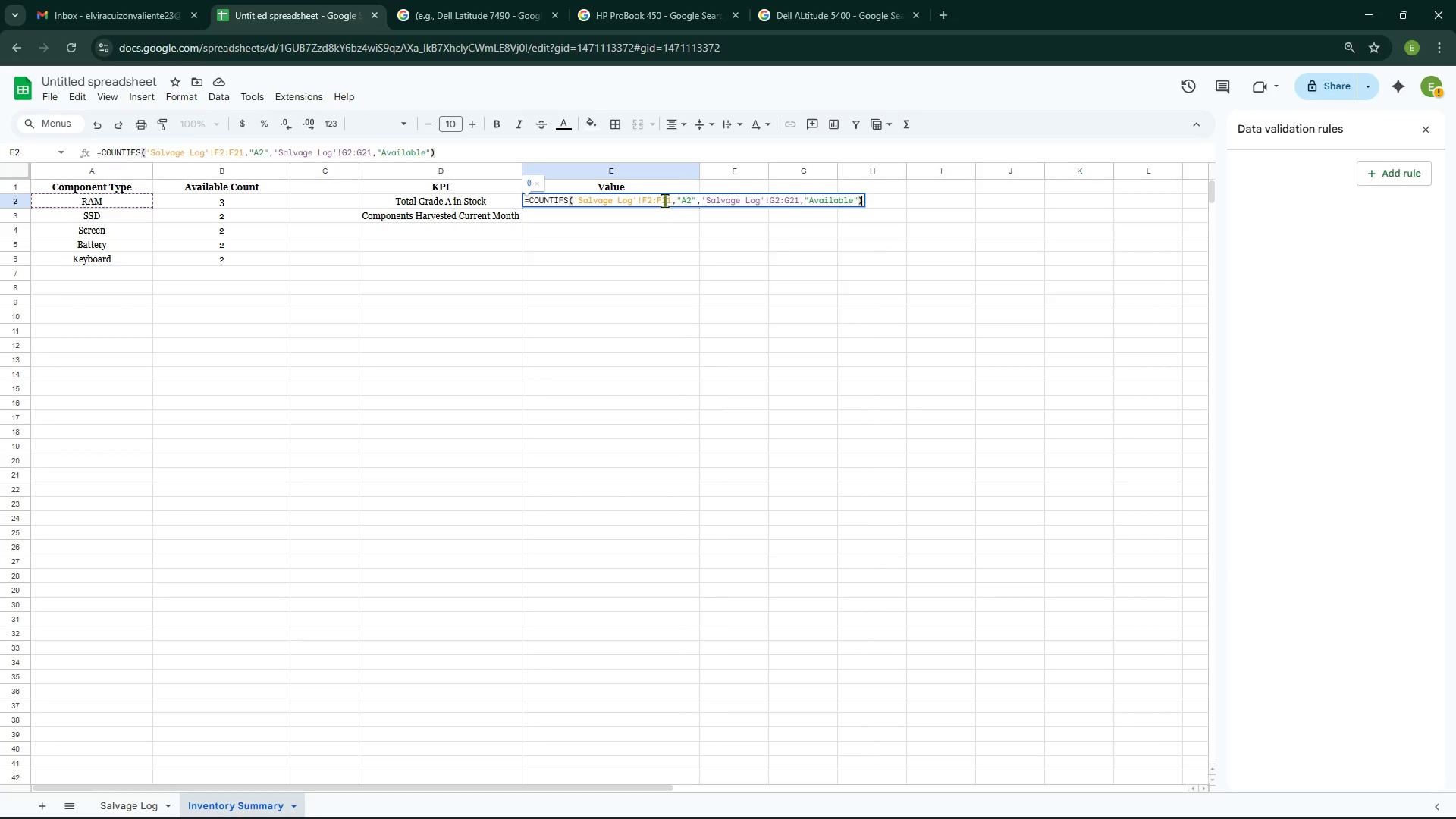 
key(Enter)
 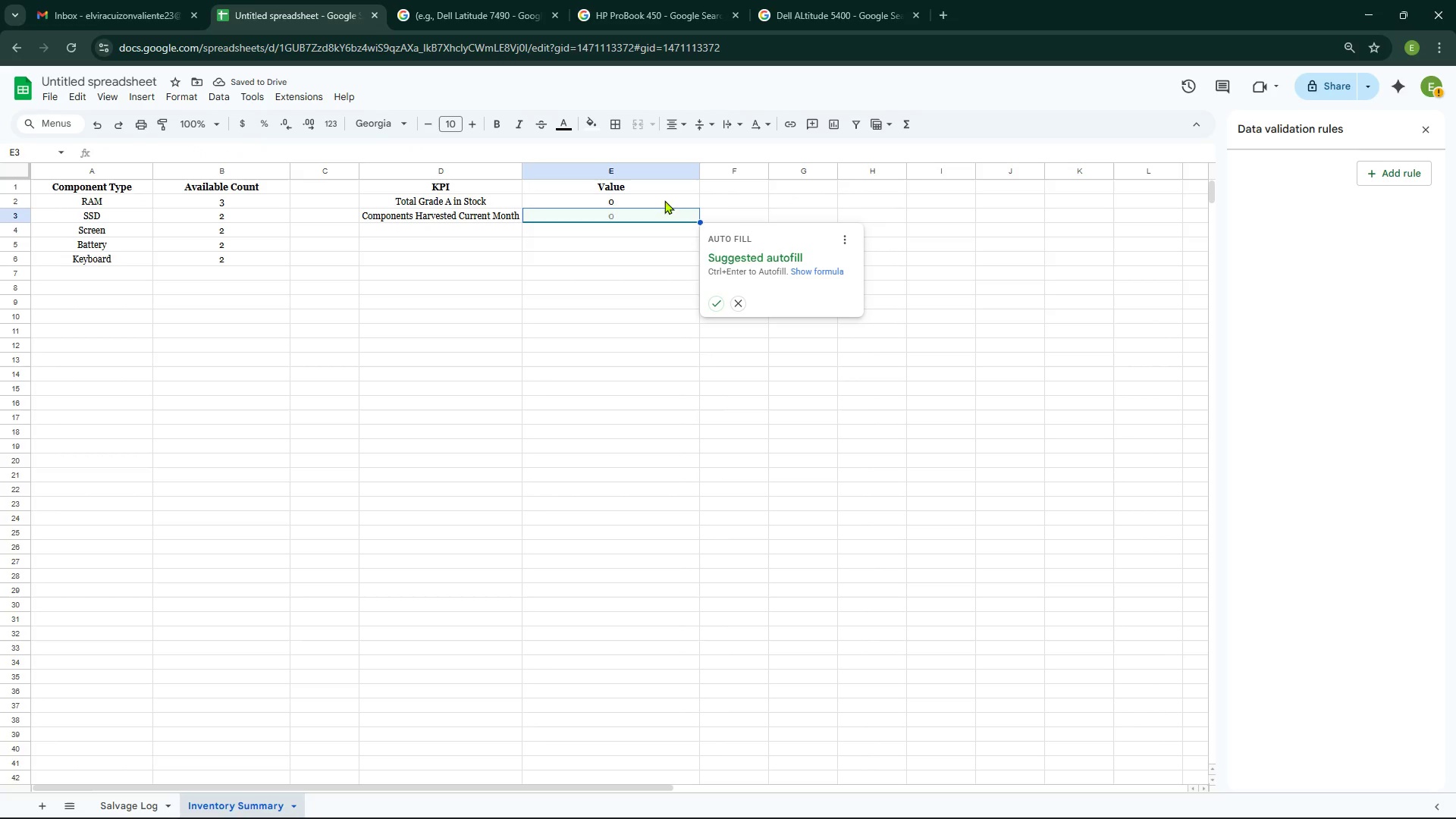 
left_click([716, 303])
 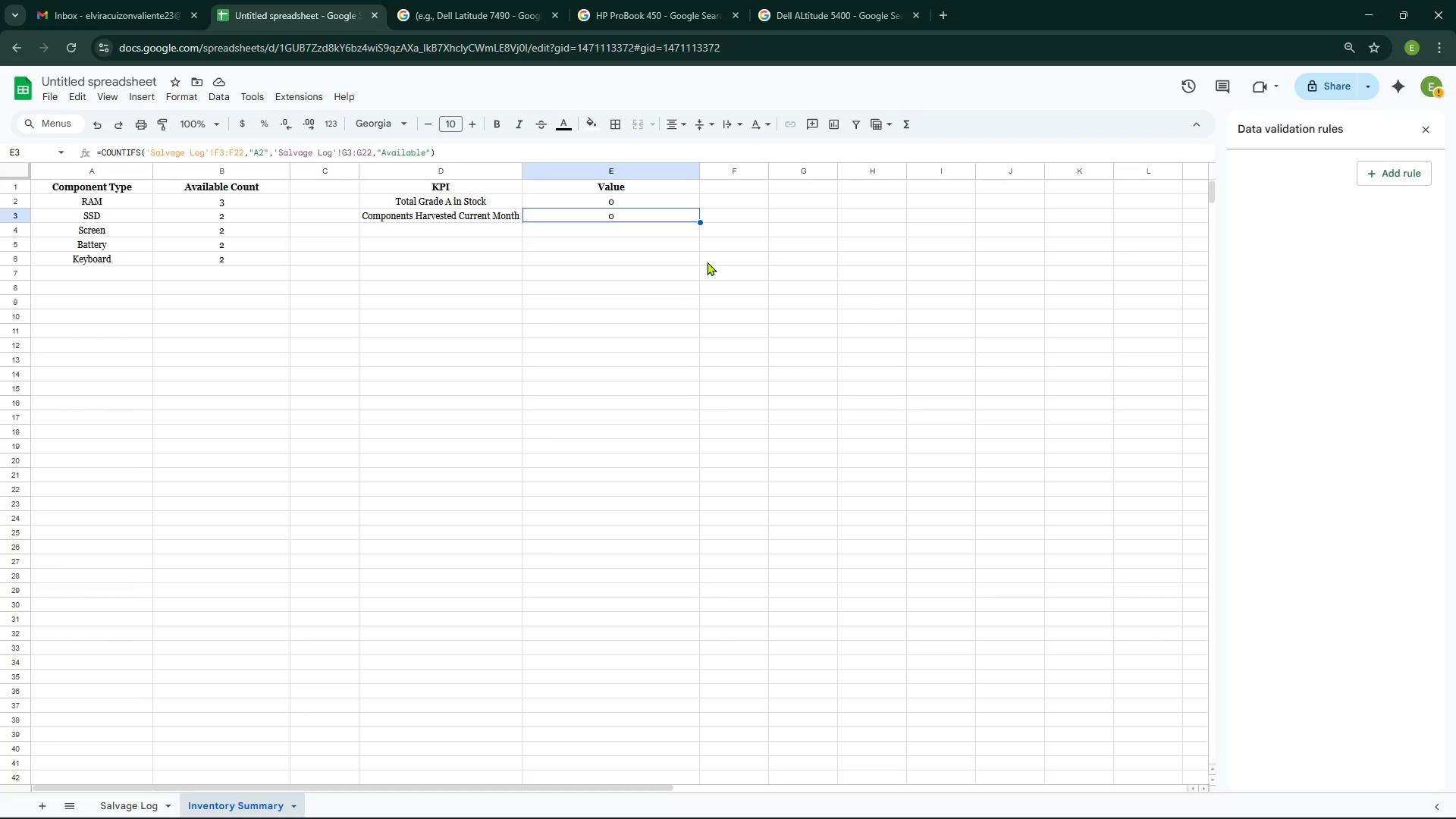 
wait(23.89)
 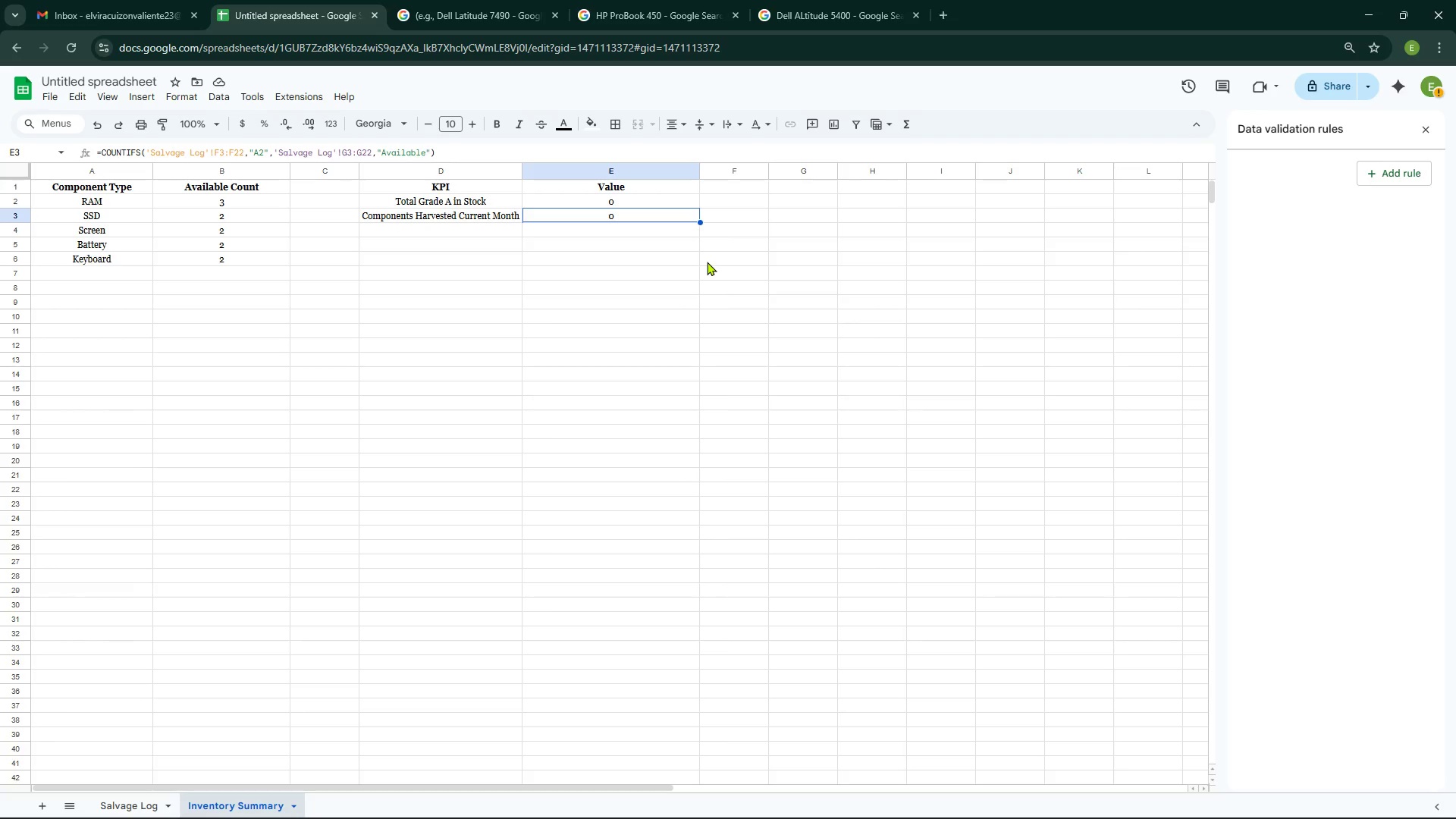 
left_click_drag(start_coordinate=[700, 171], to_coordinate=[628, 171])
 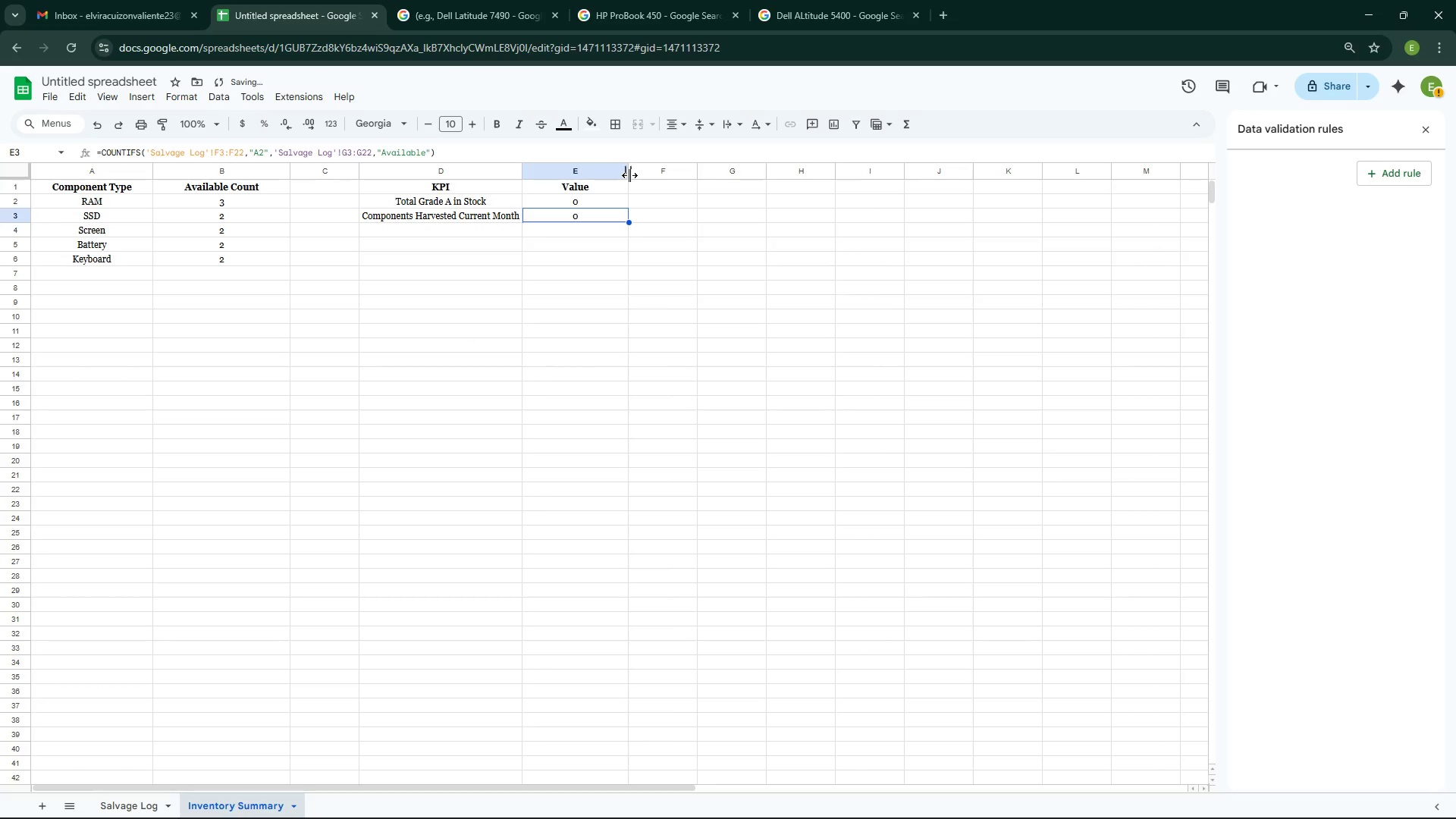 
left_click_drag(start_coordinate=[629, 174], to_coordinate=[593, 174])
 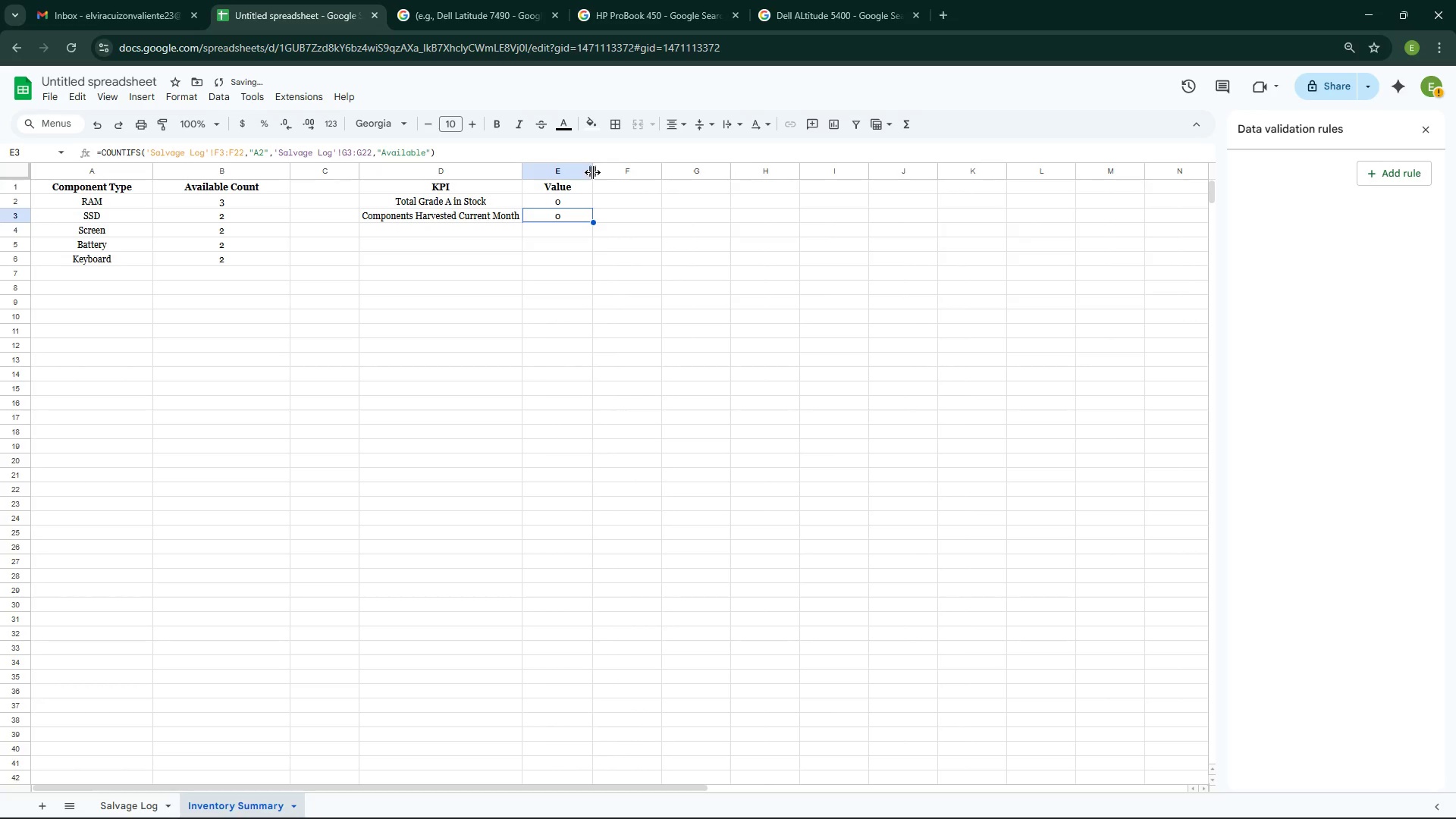 
left_click_drag(start_coordinate=[592, 172], to_coordinate=[576, 172])
 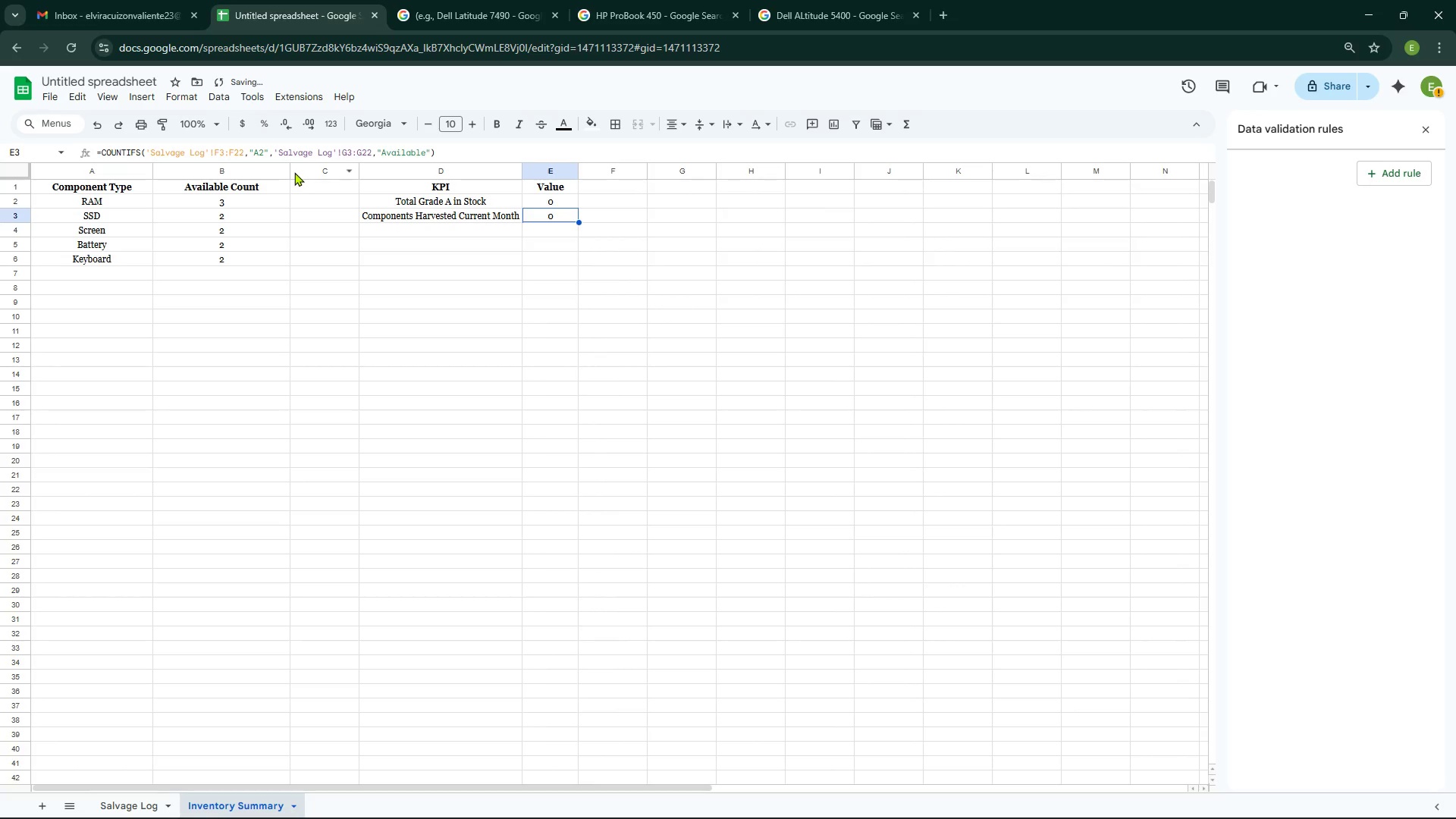 
left_click_drag(start_coordinate=[291, 171], to_coordinate=[271, 168])
 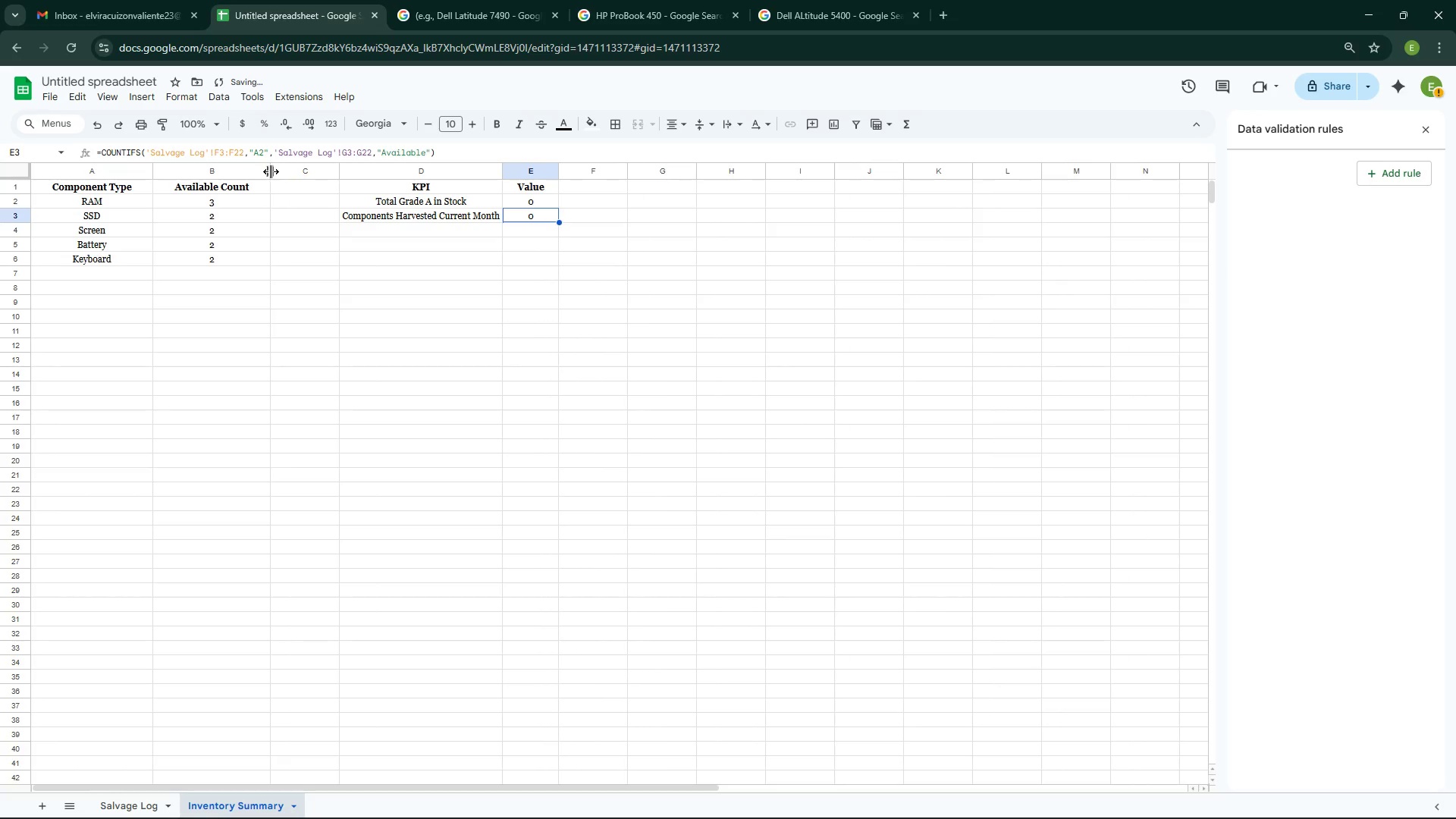 
left_click_drag(start_coordinate=[270, 171], to_coordinate=[251, 171])
 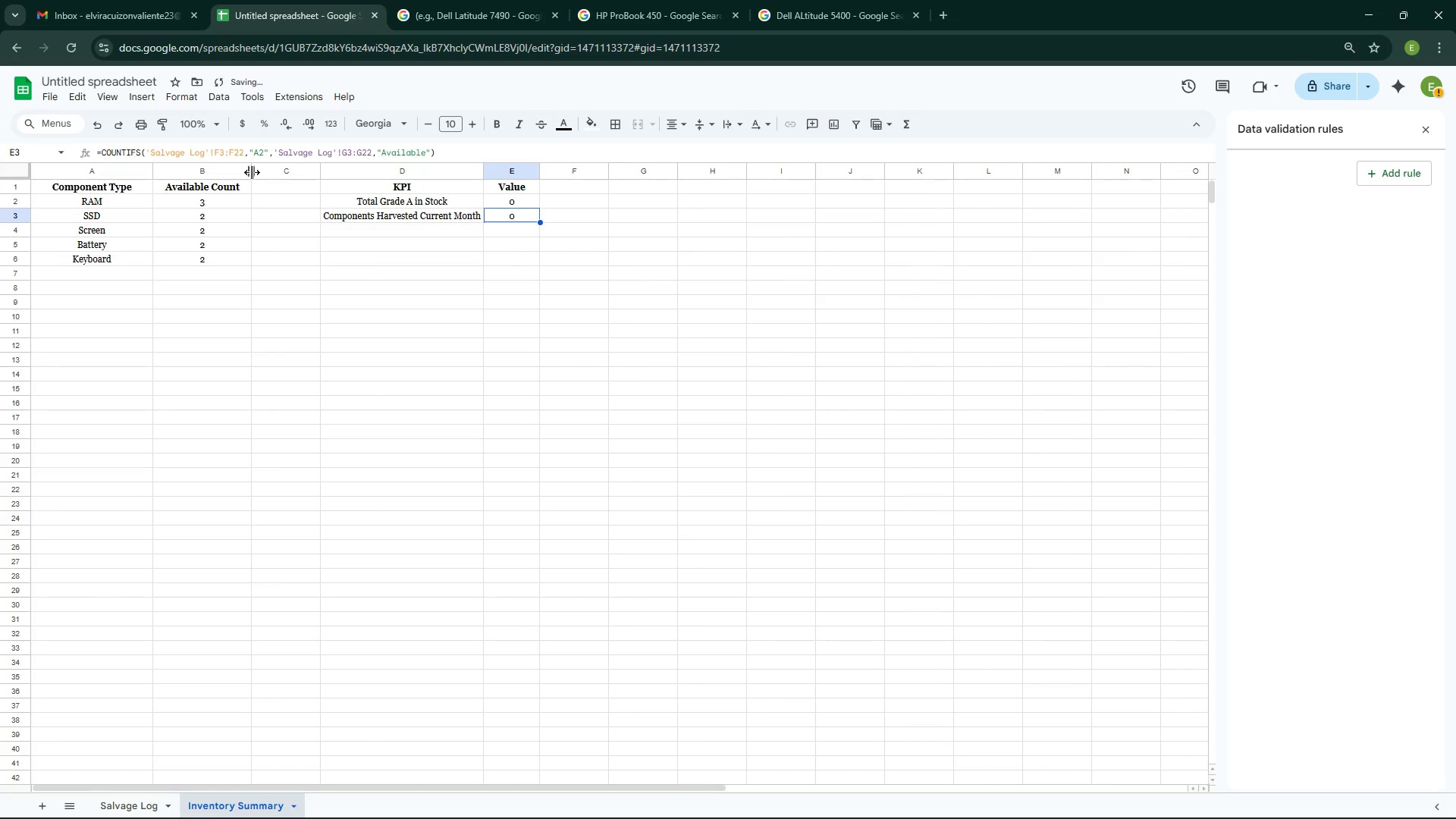 
left_click_drag(start_coordinate=[252, 172], to_coordinate=[243, 172])
 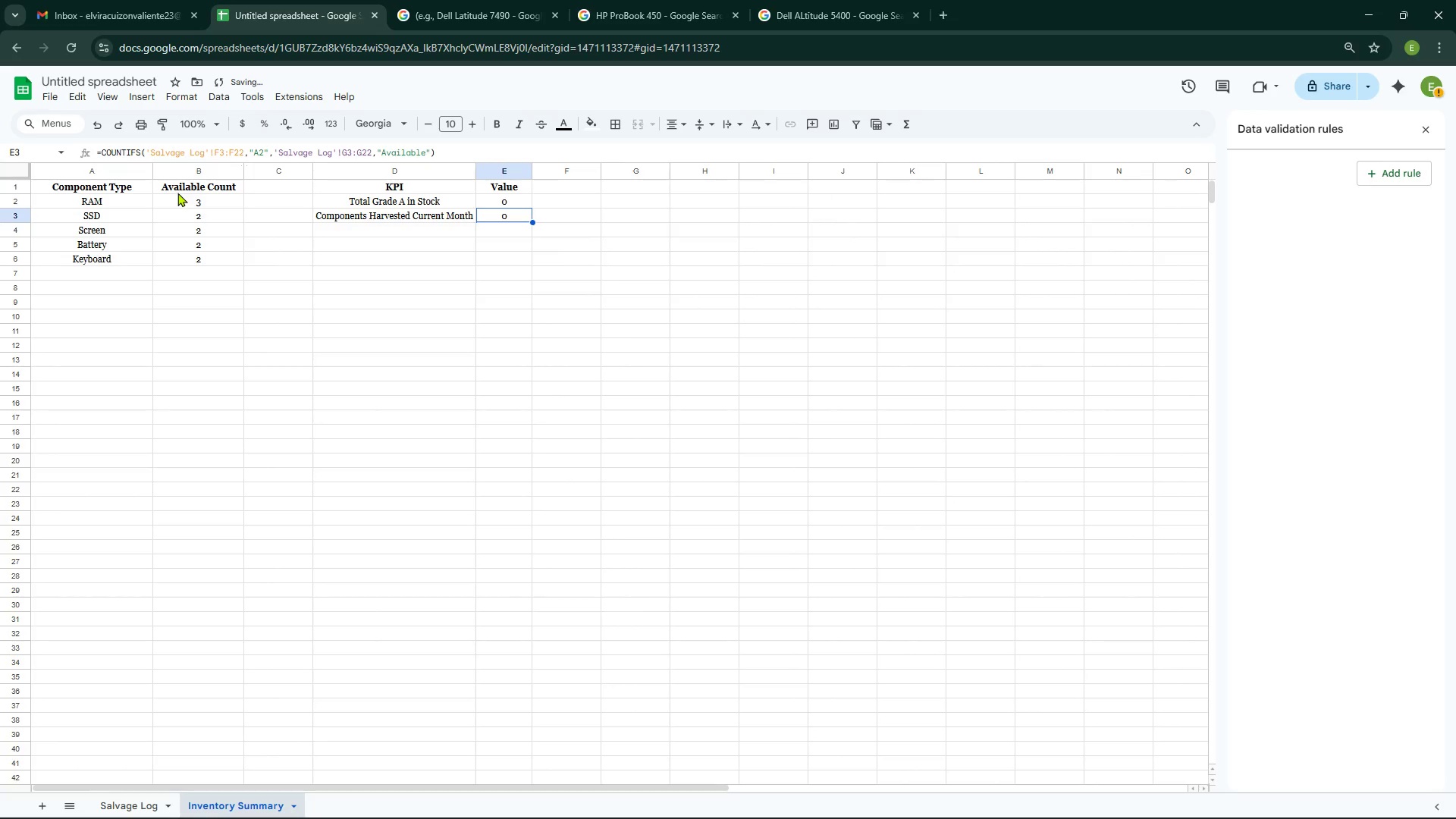 
left_click_drag(start_coordinate=[177, 188], to_coordinate=[207, 256])
 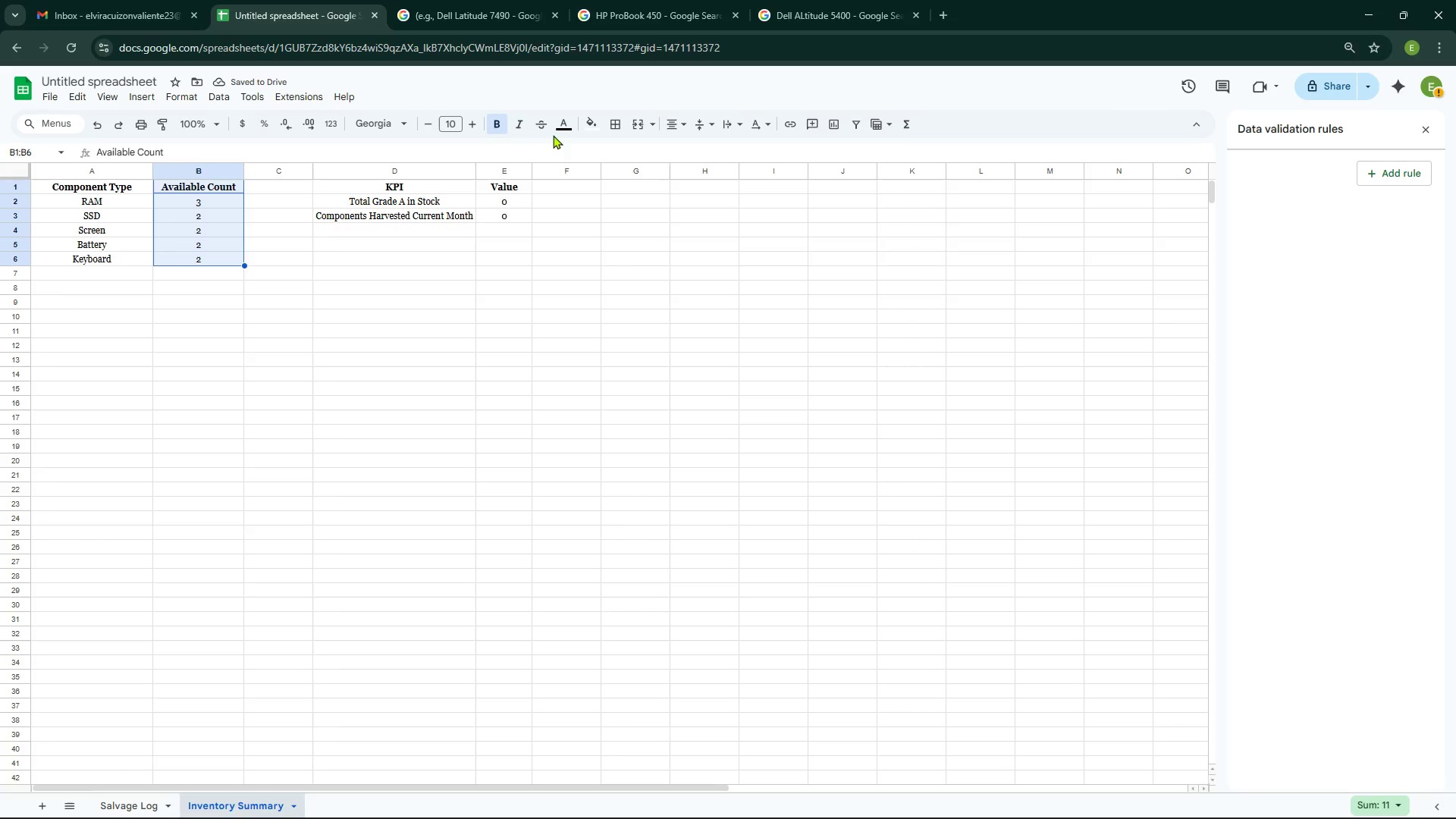 
left_click([595, 127])
 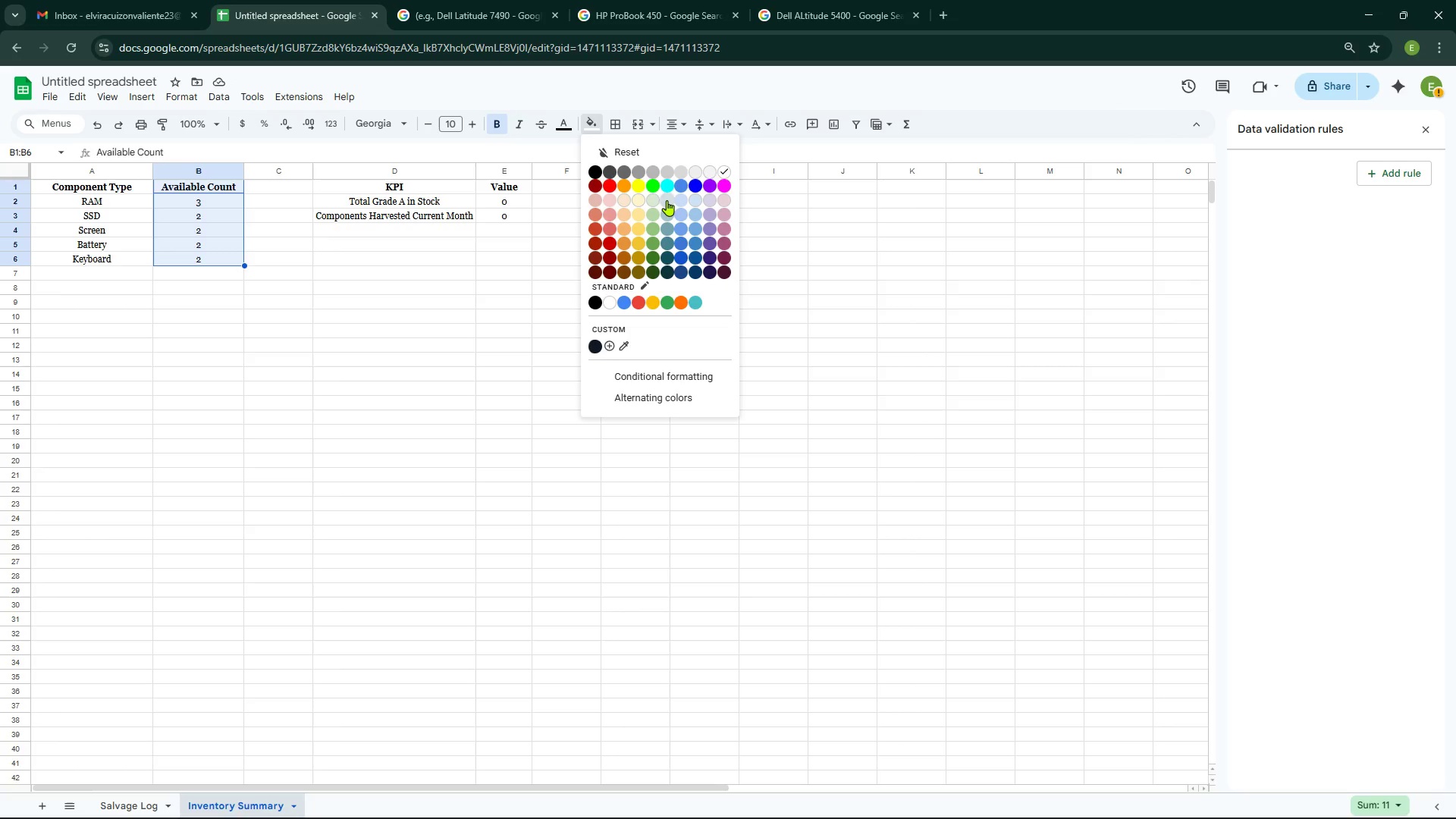 
left_click([670, 189])
 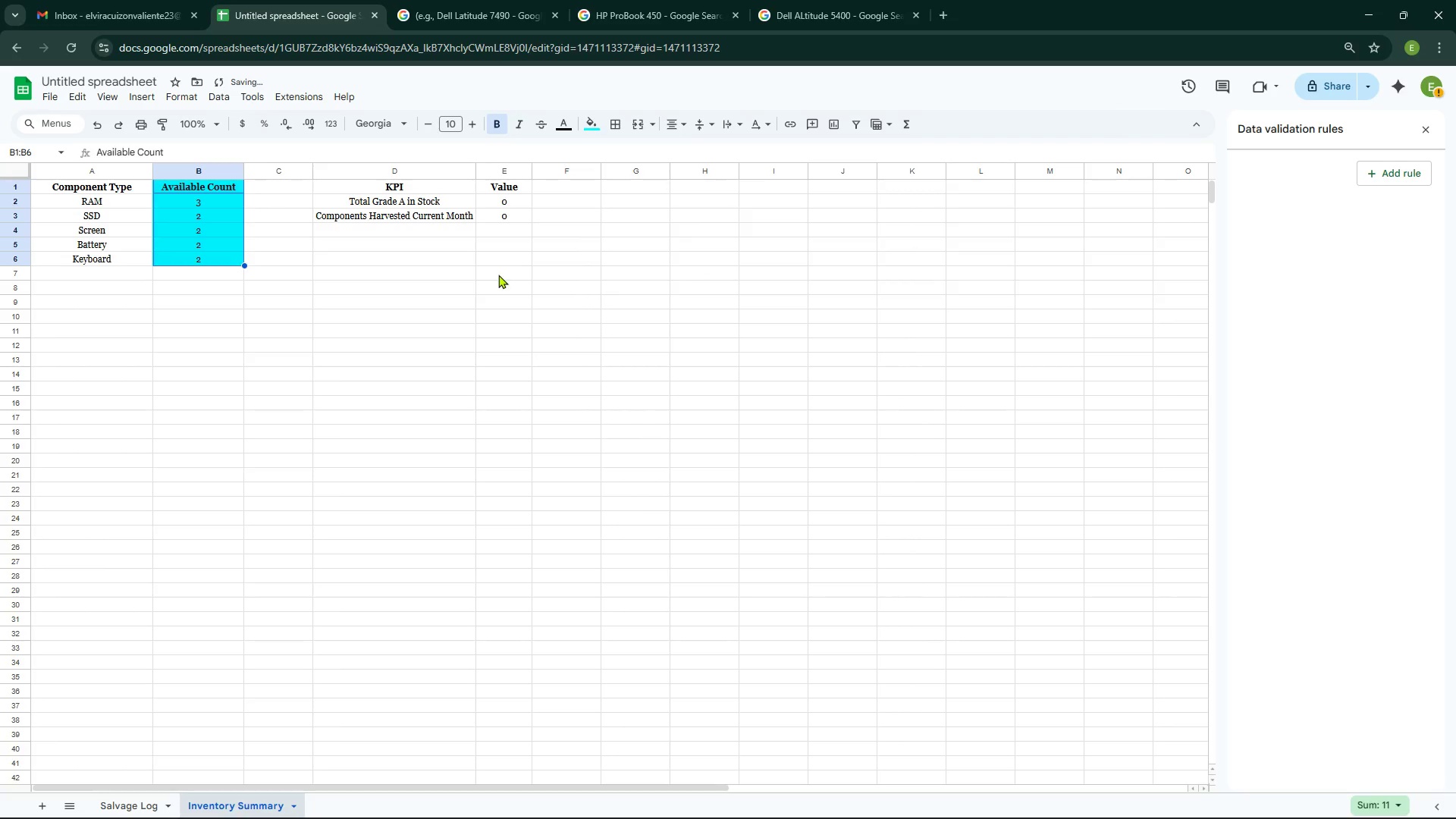 
left_click([497, 276])
 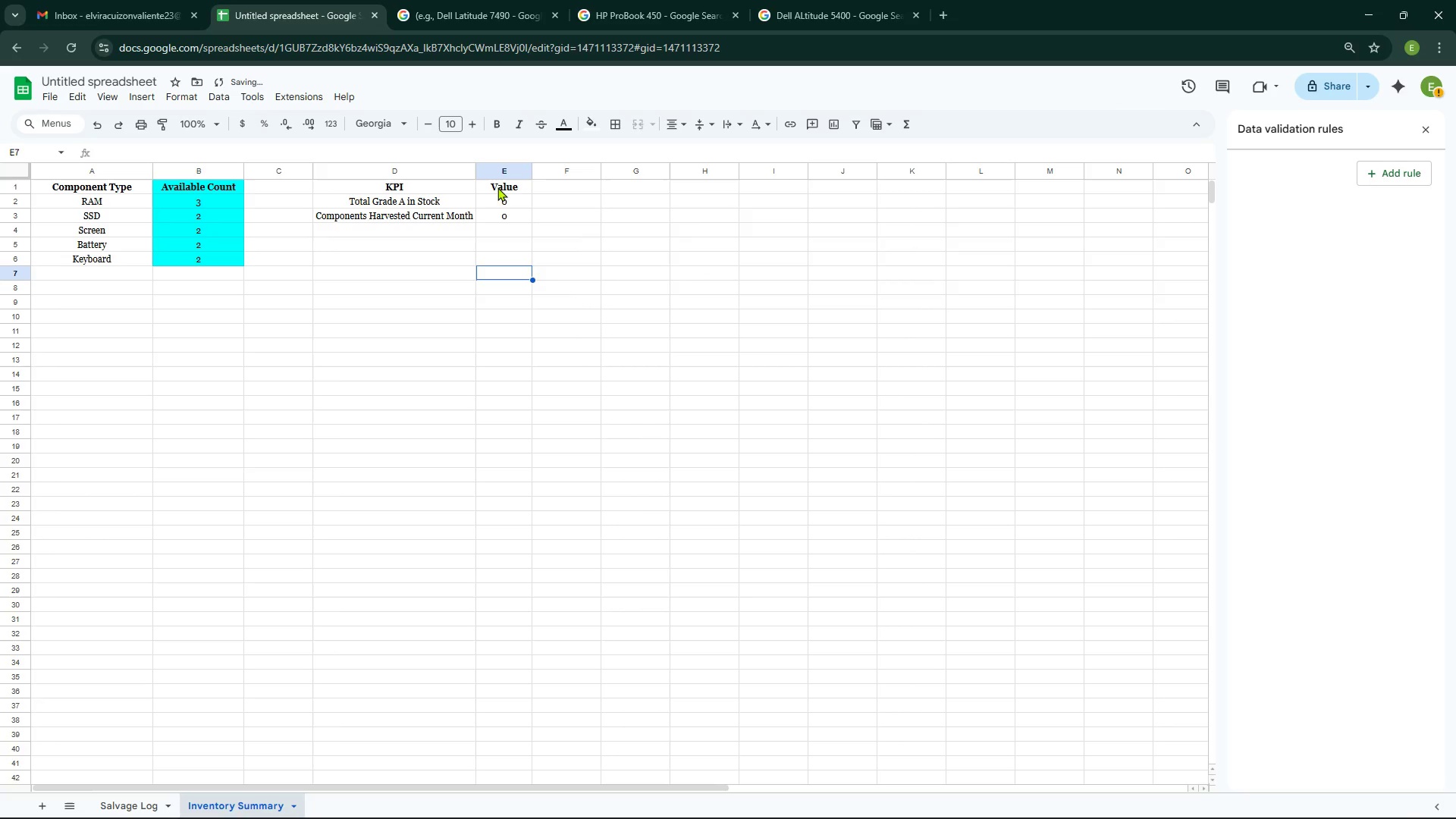 
left_click_drag(start_coordinate=[498, 183], to_coordinate=[514, 257])
 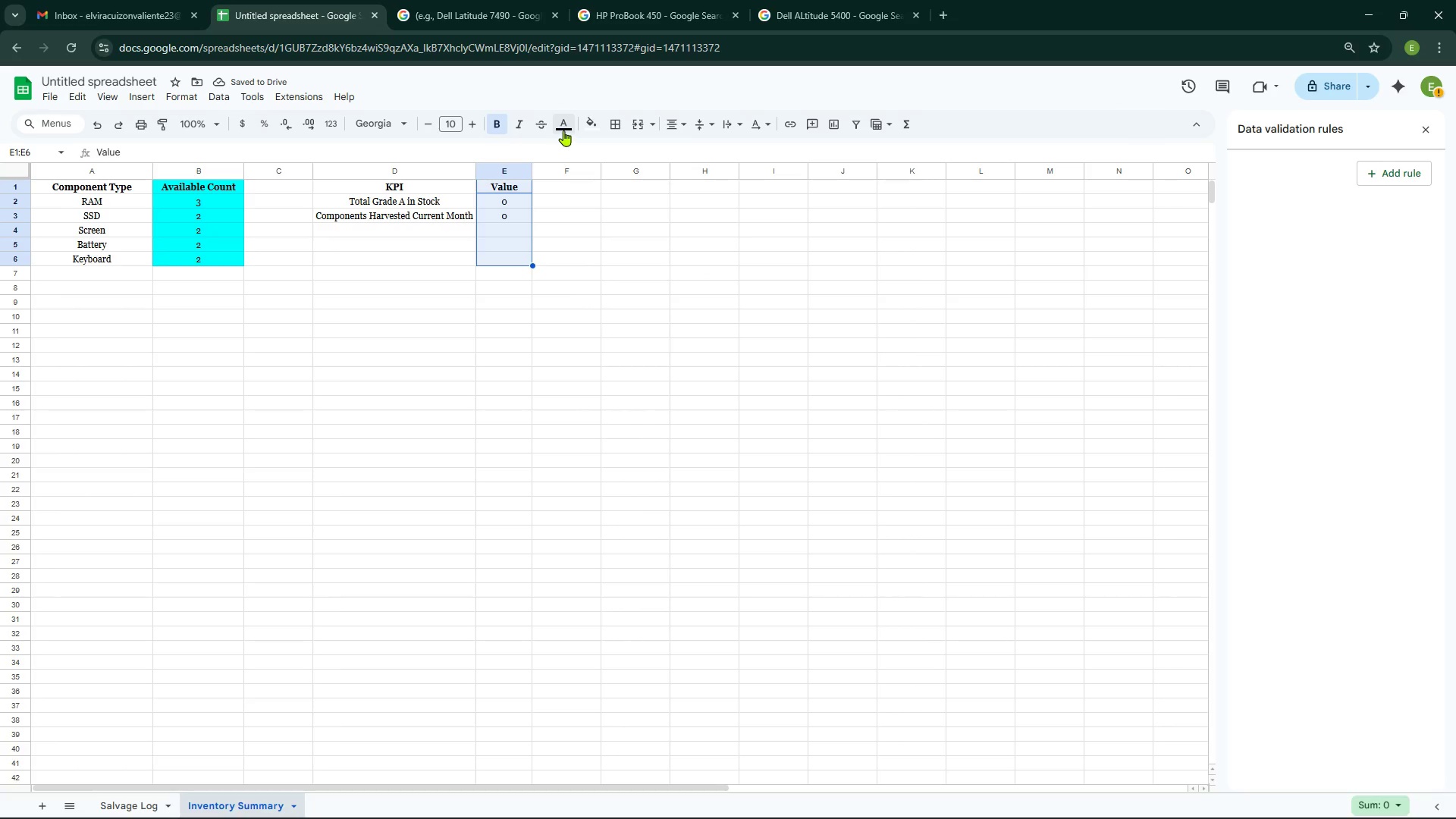 
left_click([582, 127])
 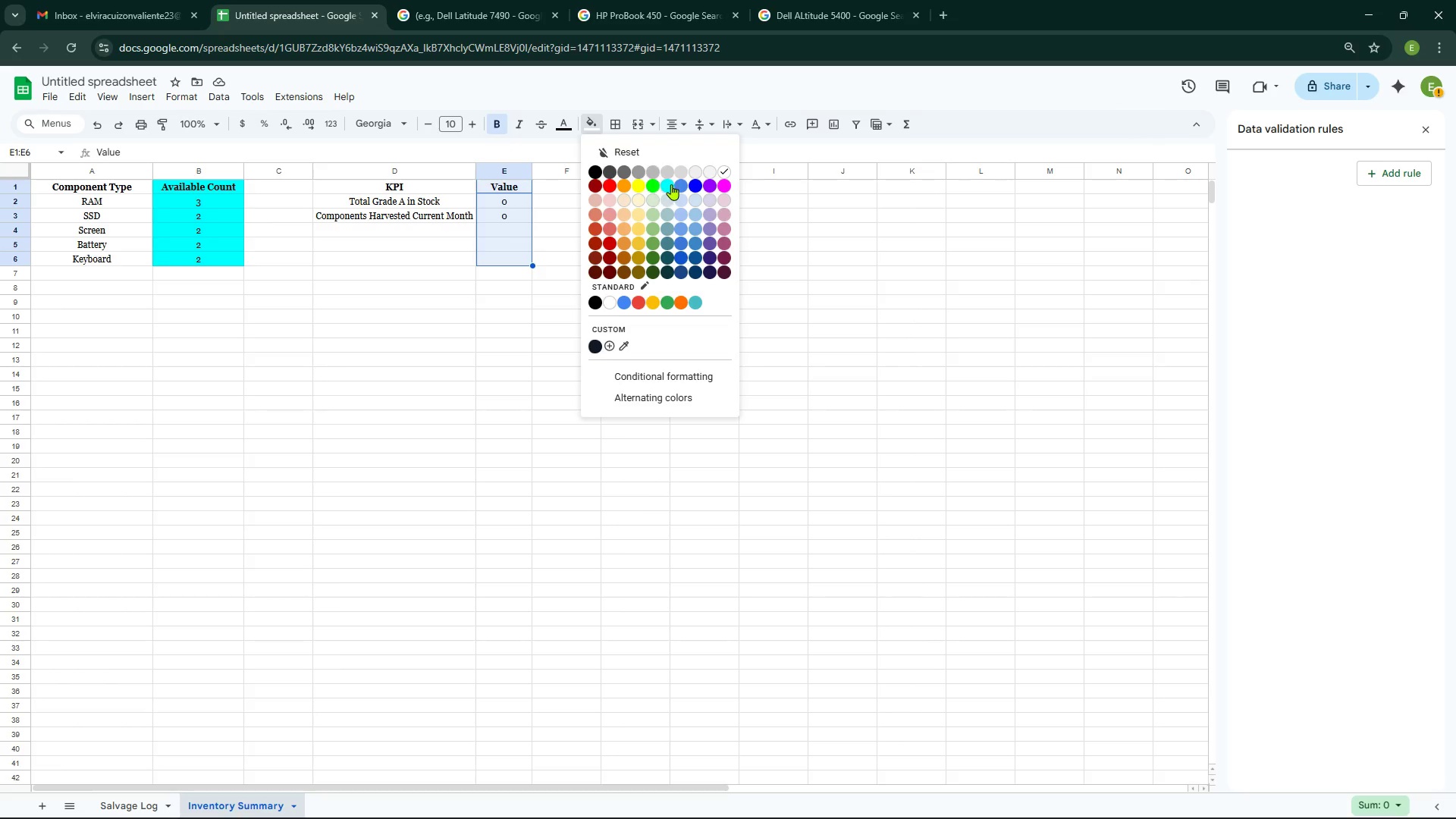 
left_click([671, 184])
 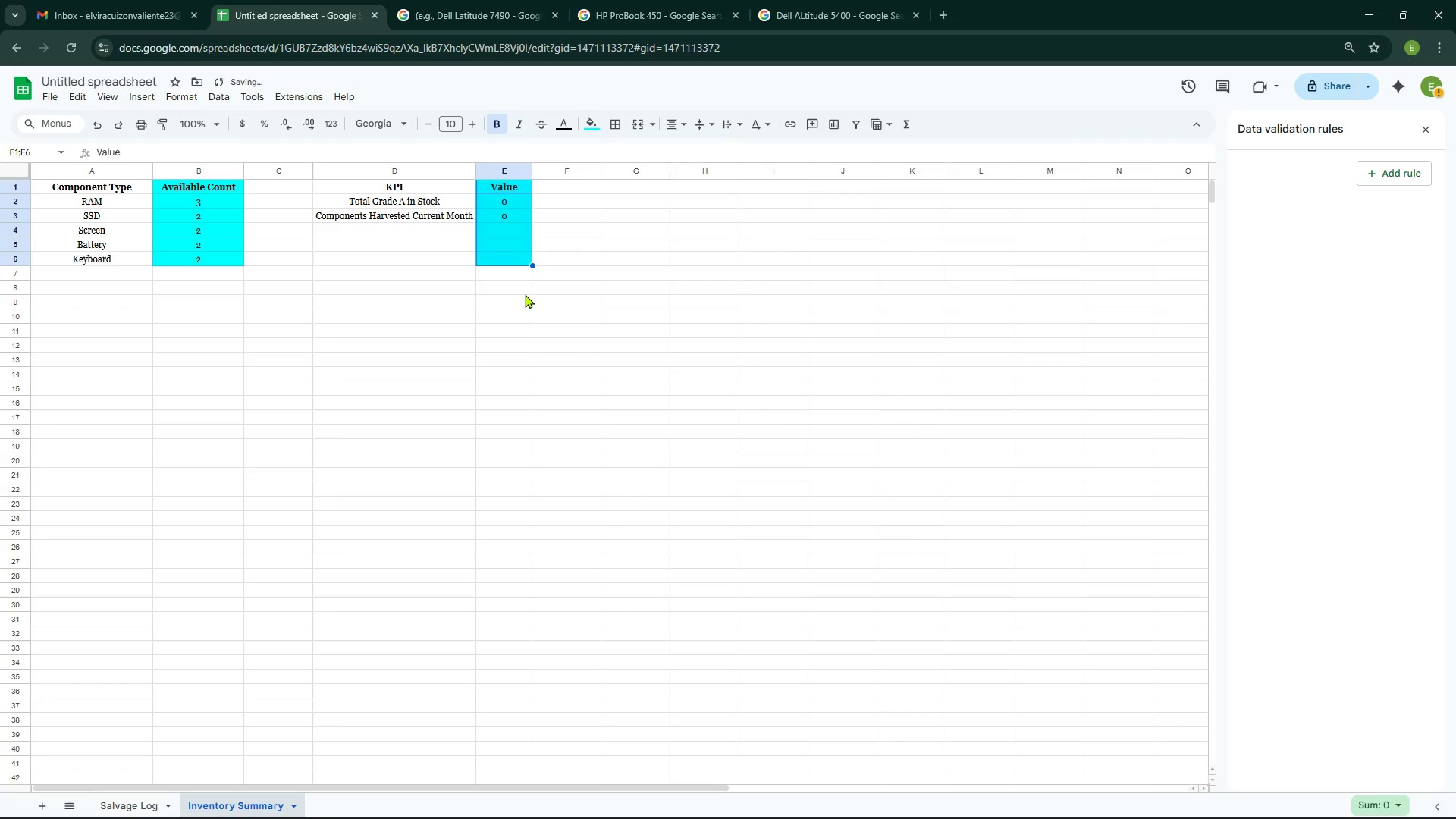 
left_click([525, 294])
 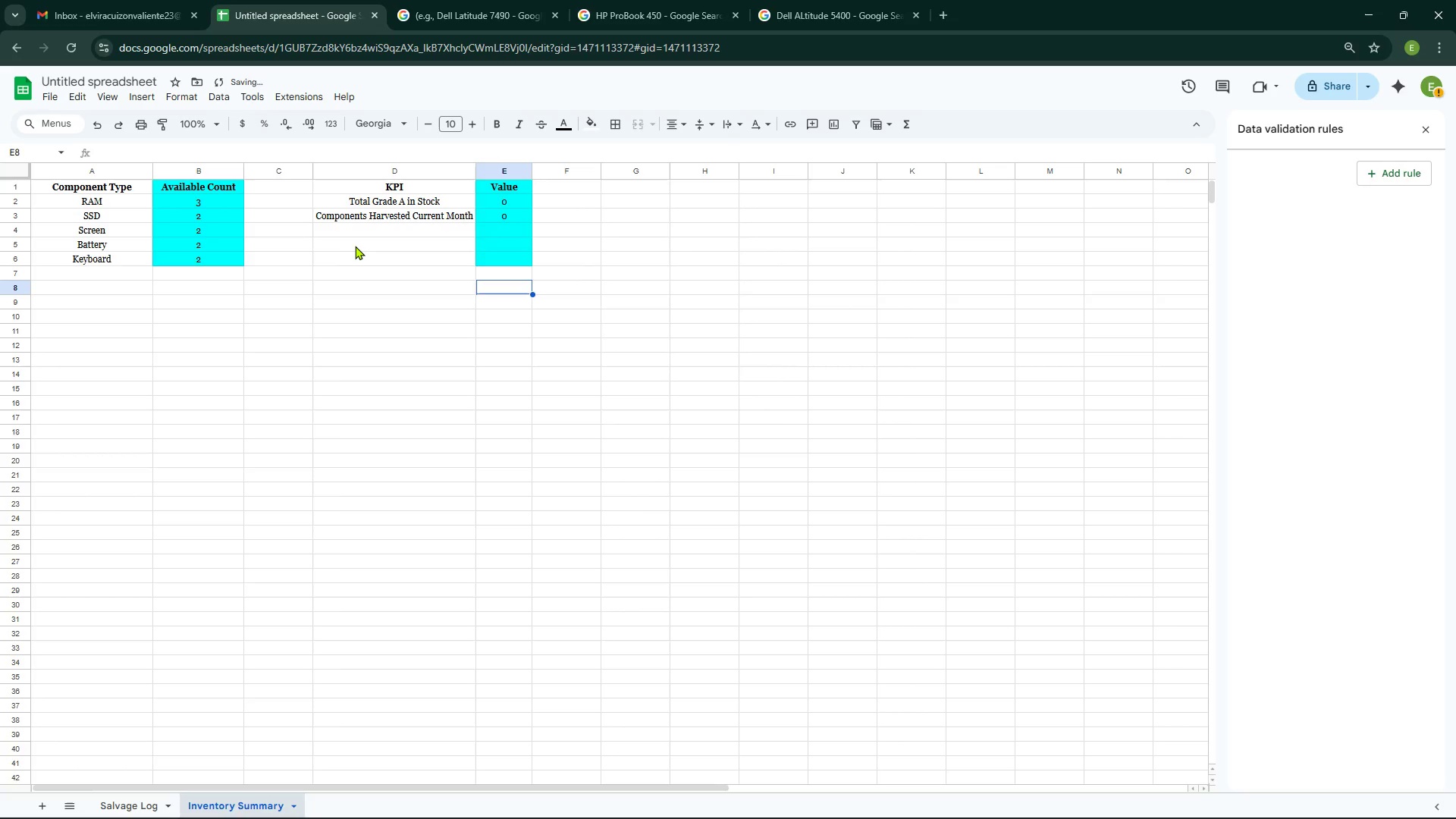 
left_click([356, 246])
 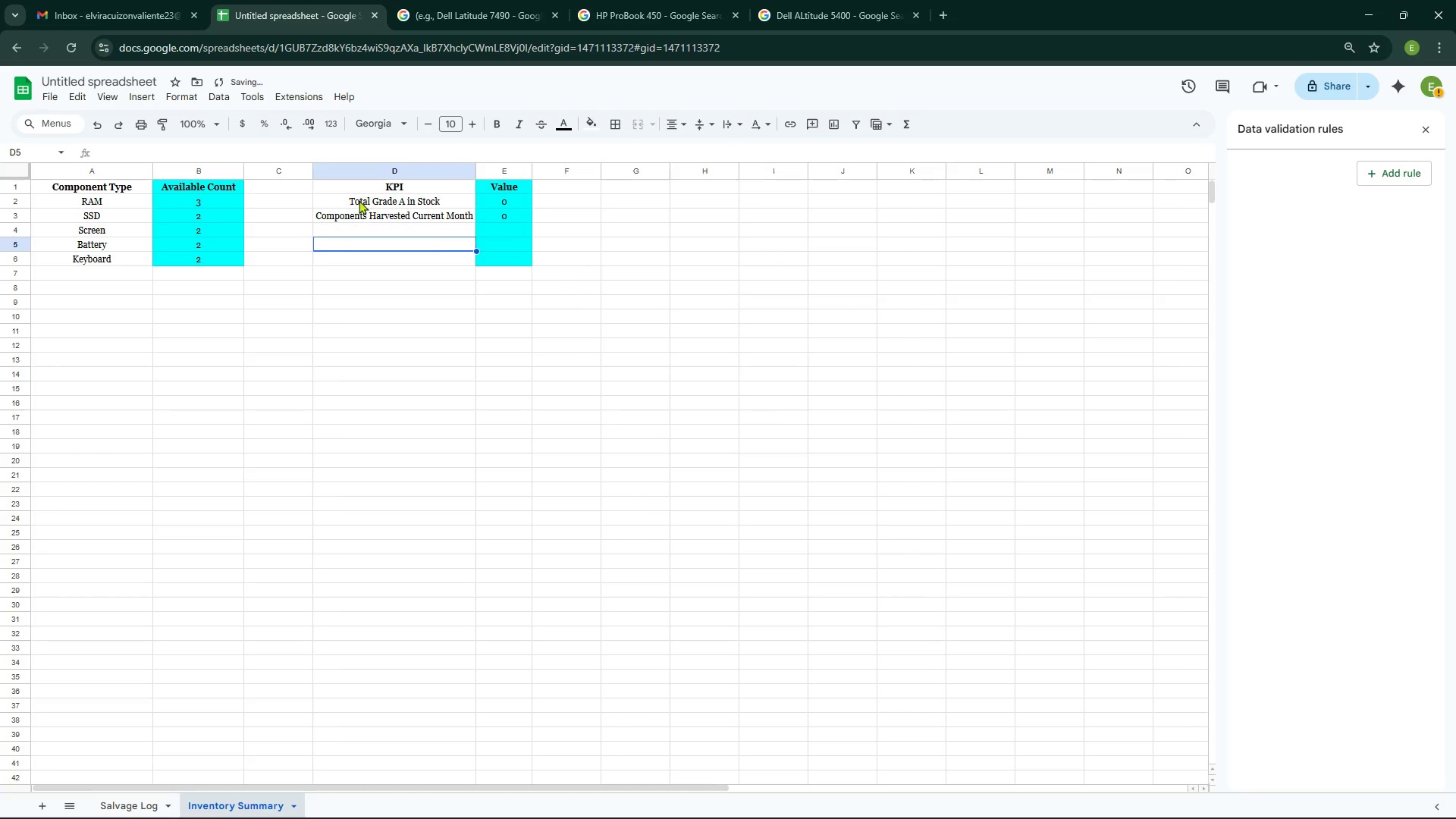 
left_click([359, 200])
 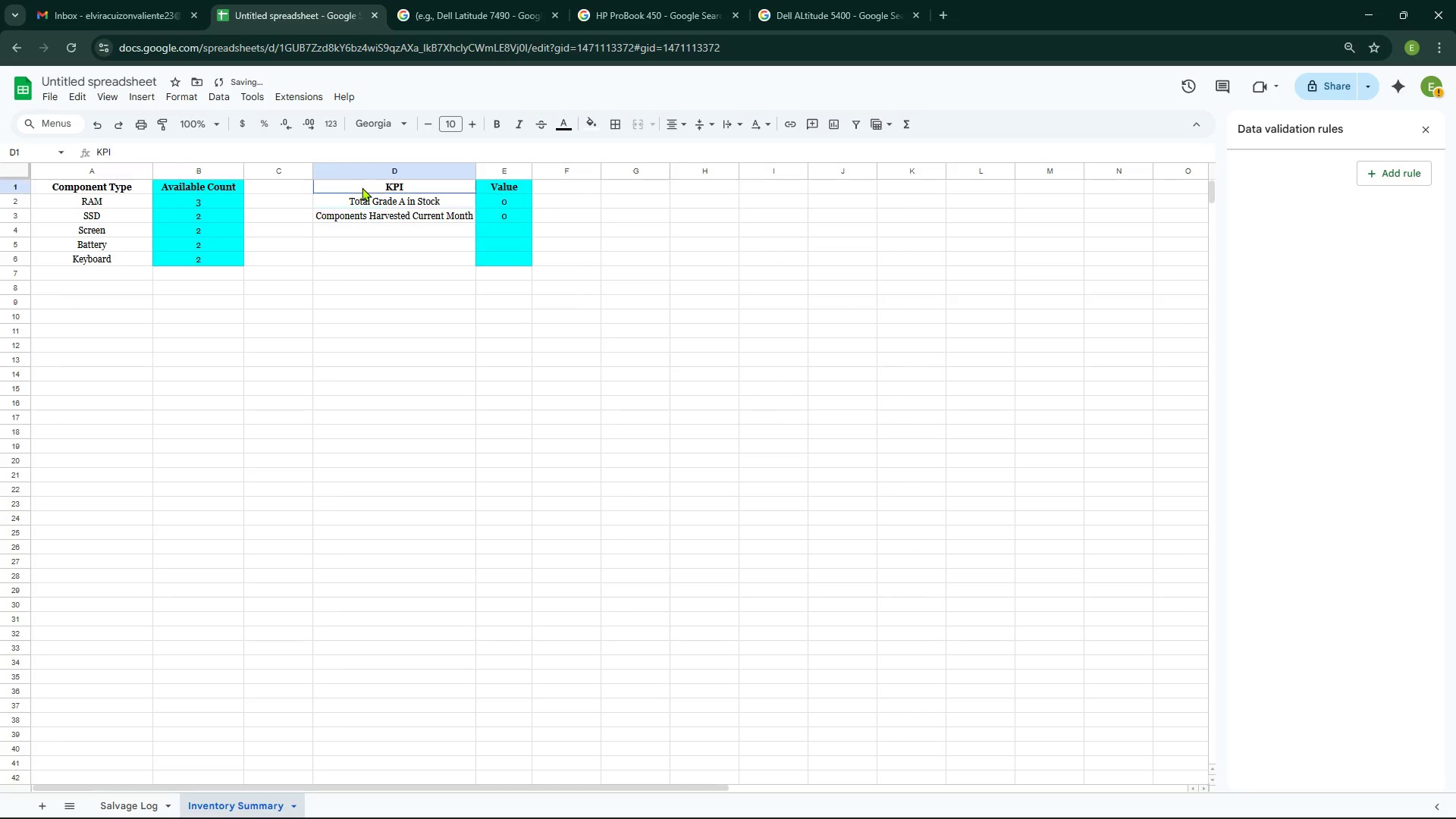 
left_click_drag(start_coordinate=[362, 187], to_coordinate=[376, 255])
 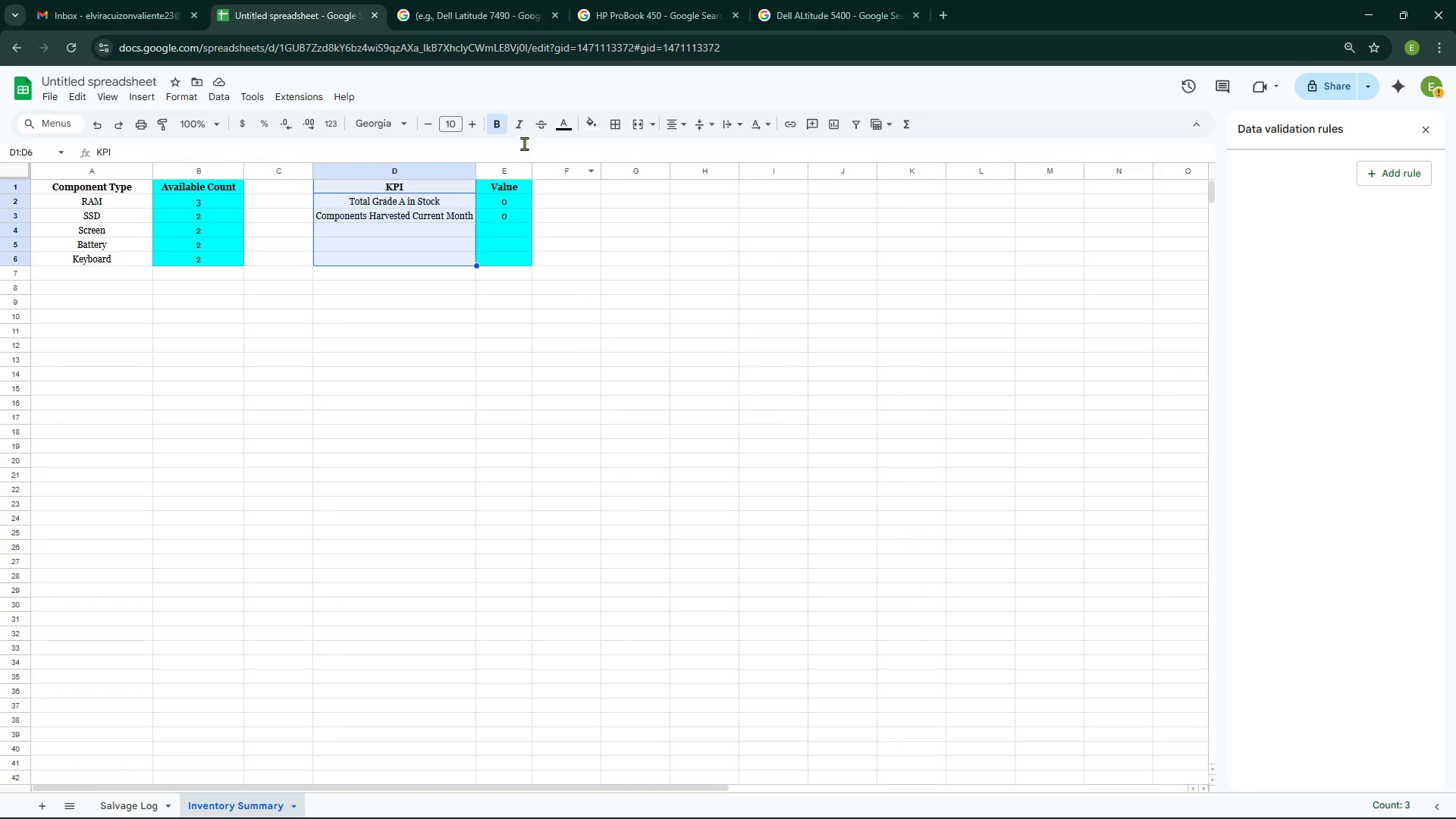 
left_click([592, 125])
 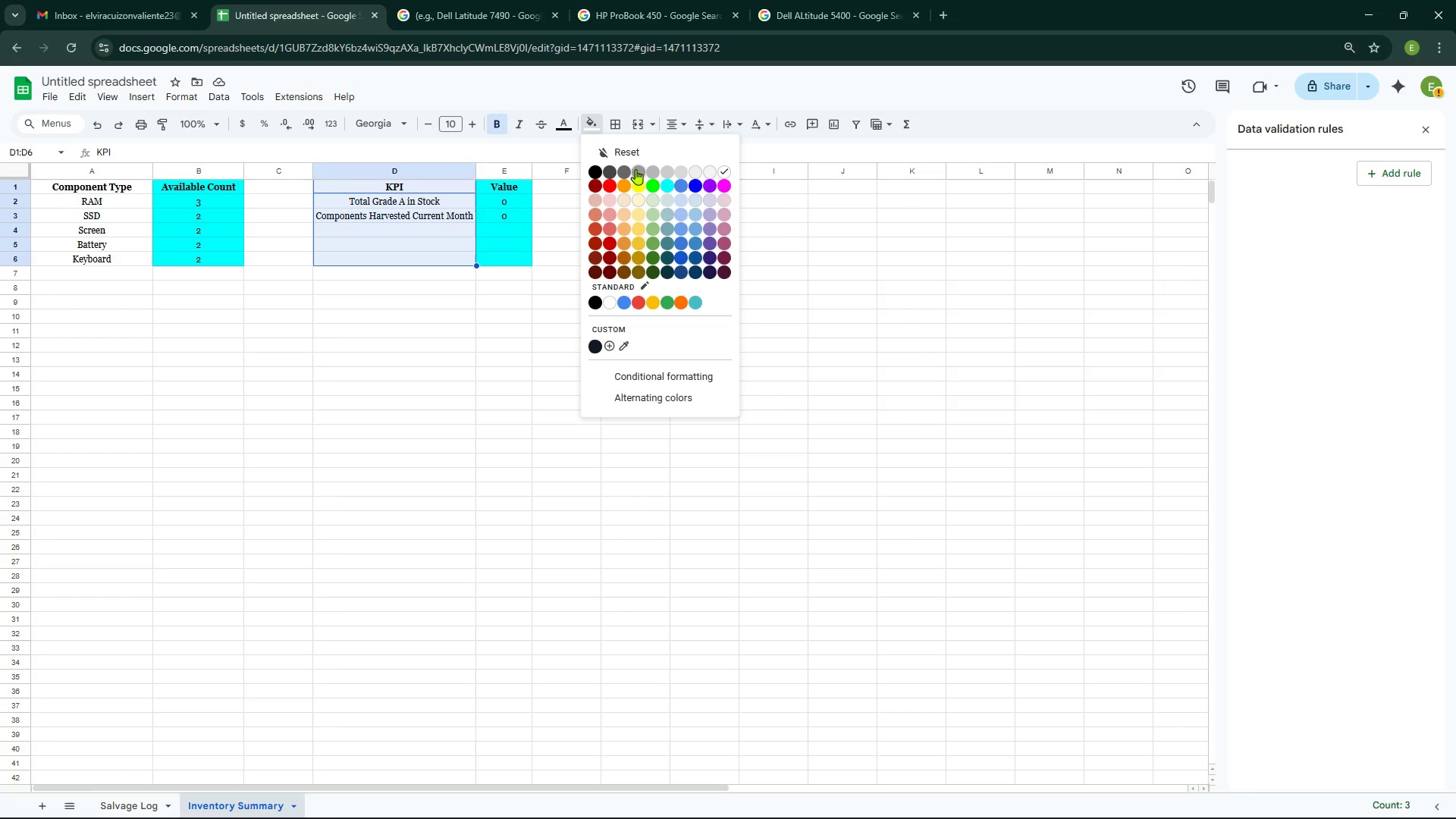 
left_click([639, 169])
 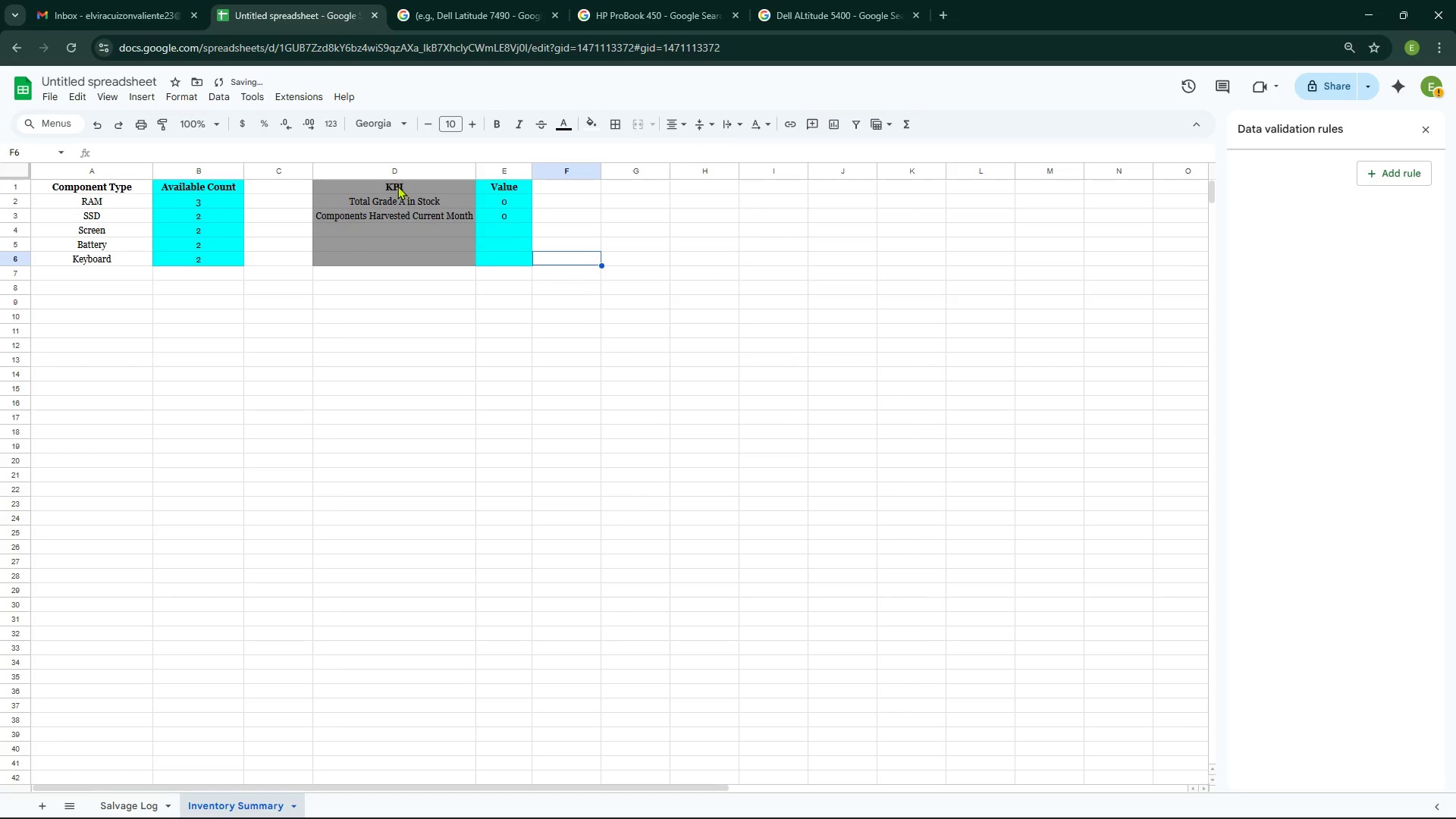 
left_click_drag(start_coordinate=[397, 182], to_coordinate=[434, 265])
 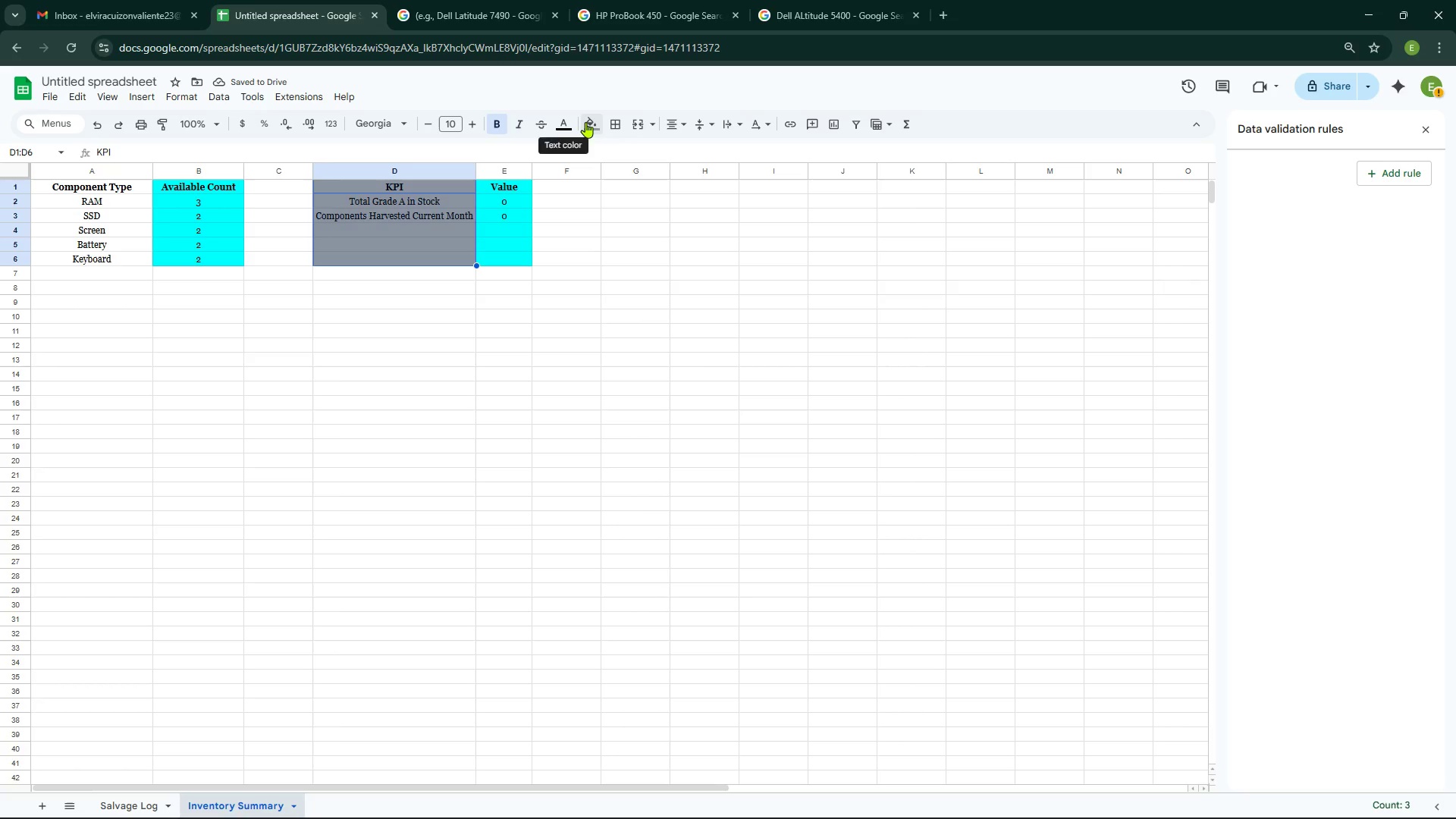 
left_click([588, 122])
 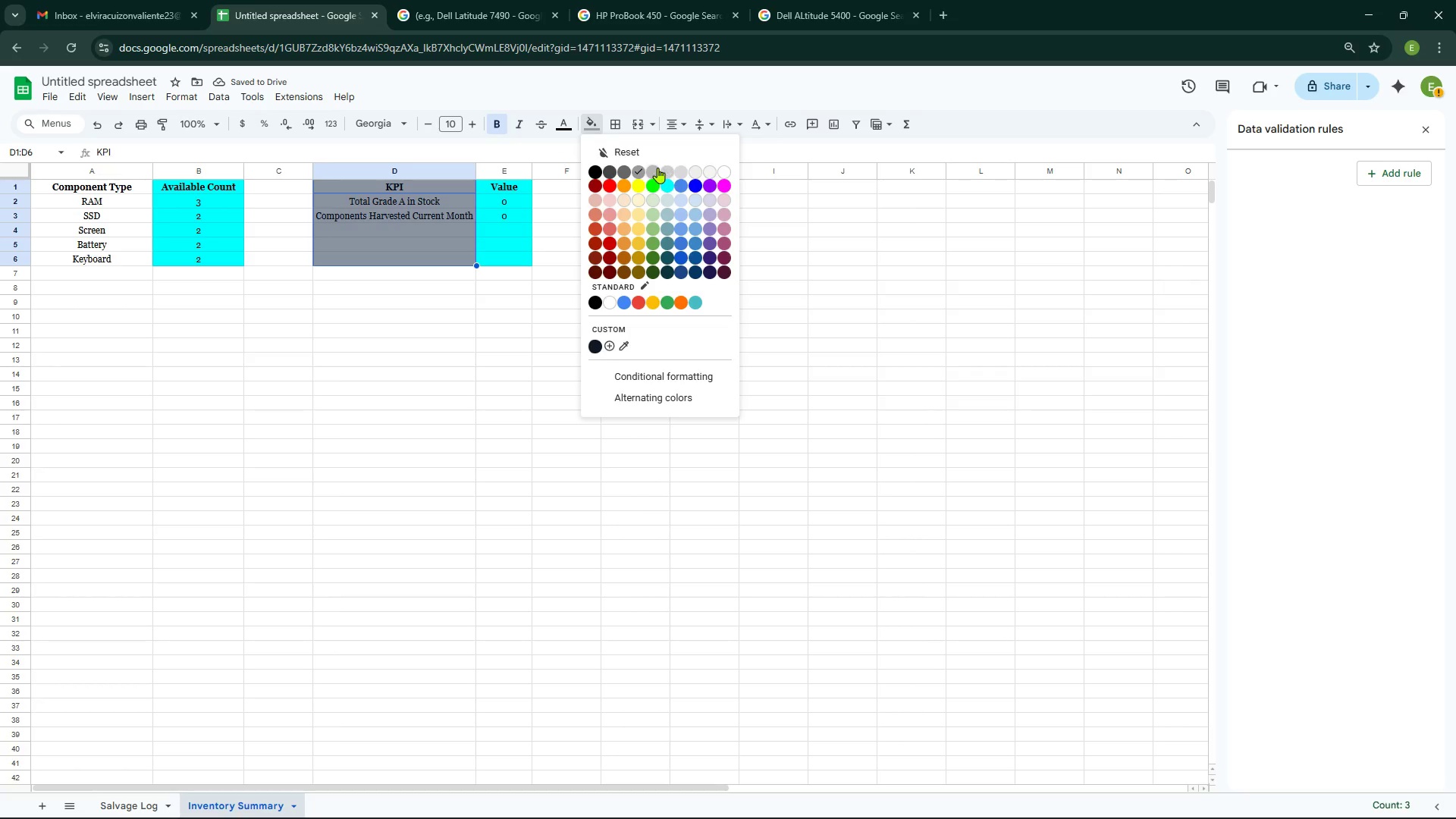 
left_click([650, 170])
 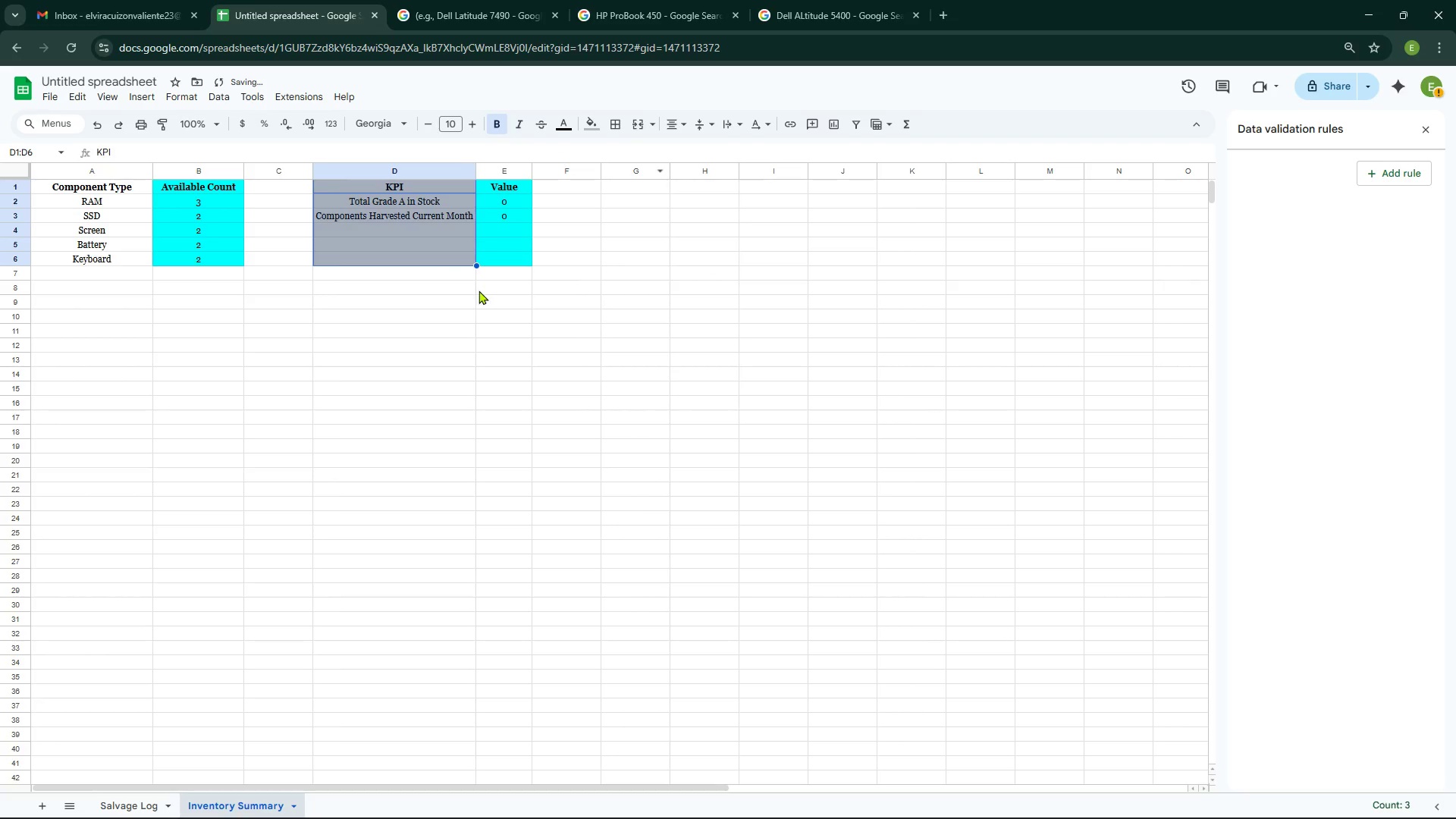 
left_click([479, 290])
 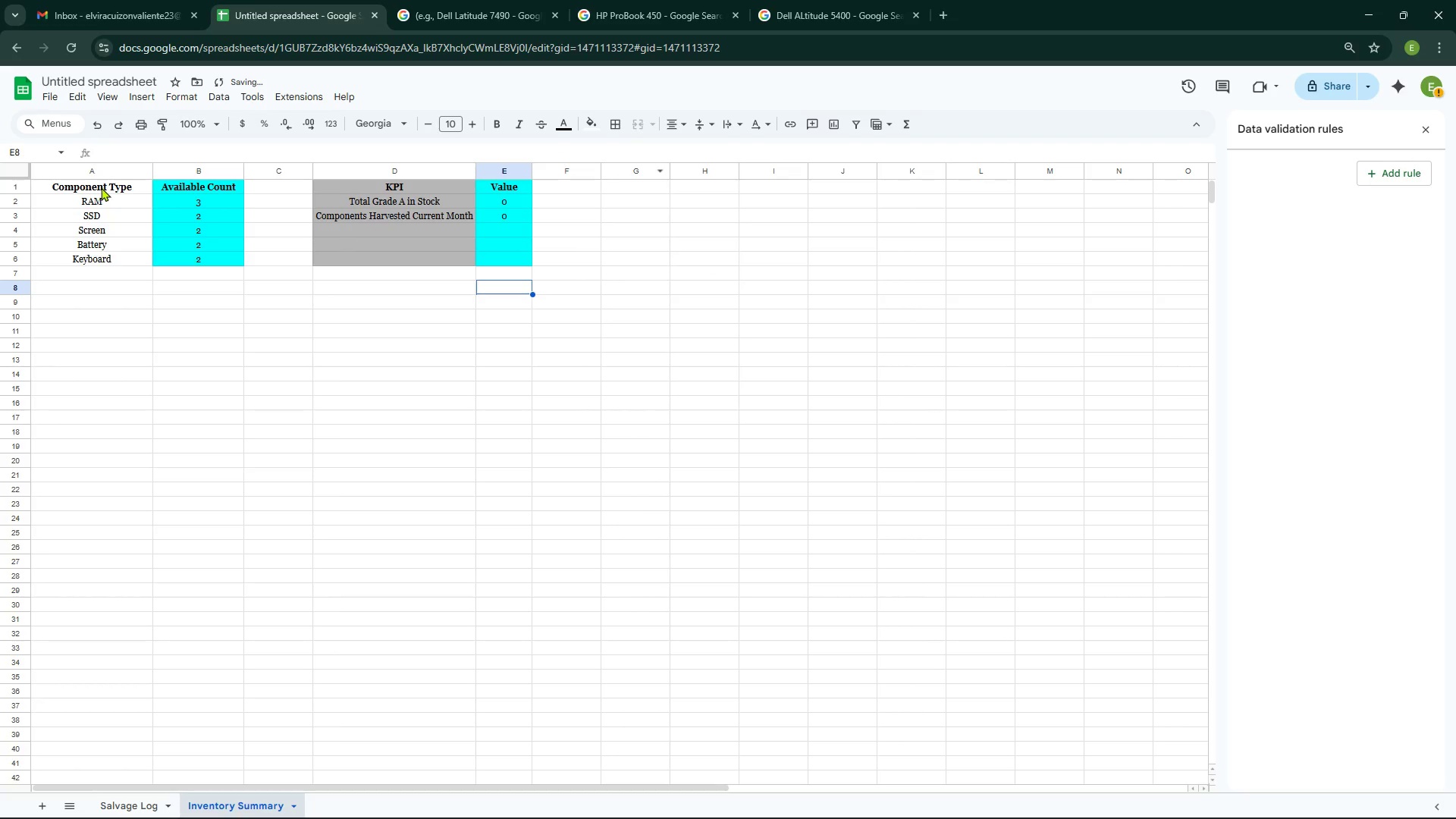 
left_click_drag(start_coordinate=[100, 187], to_coordinate=[124, 270])
 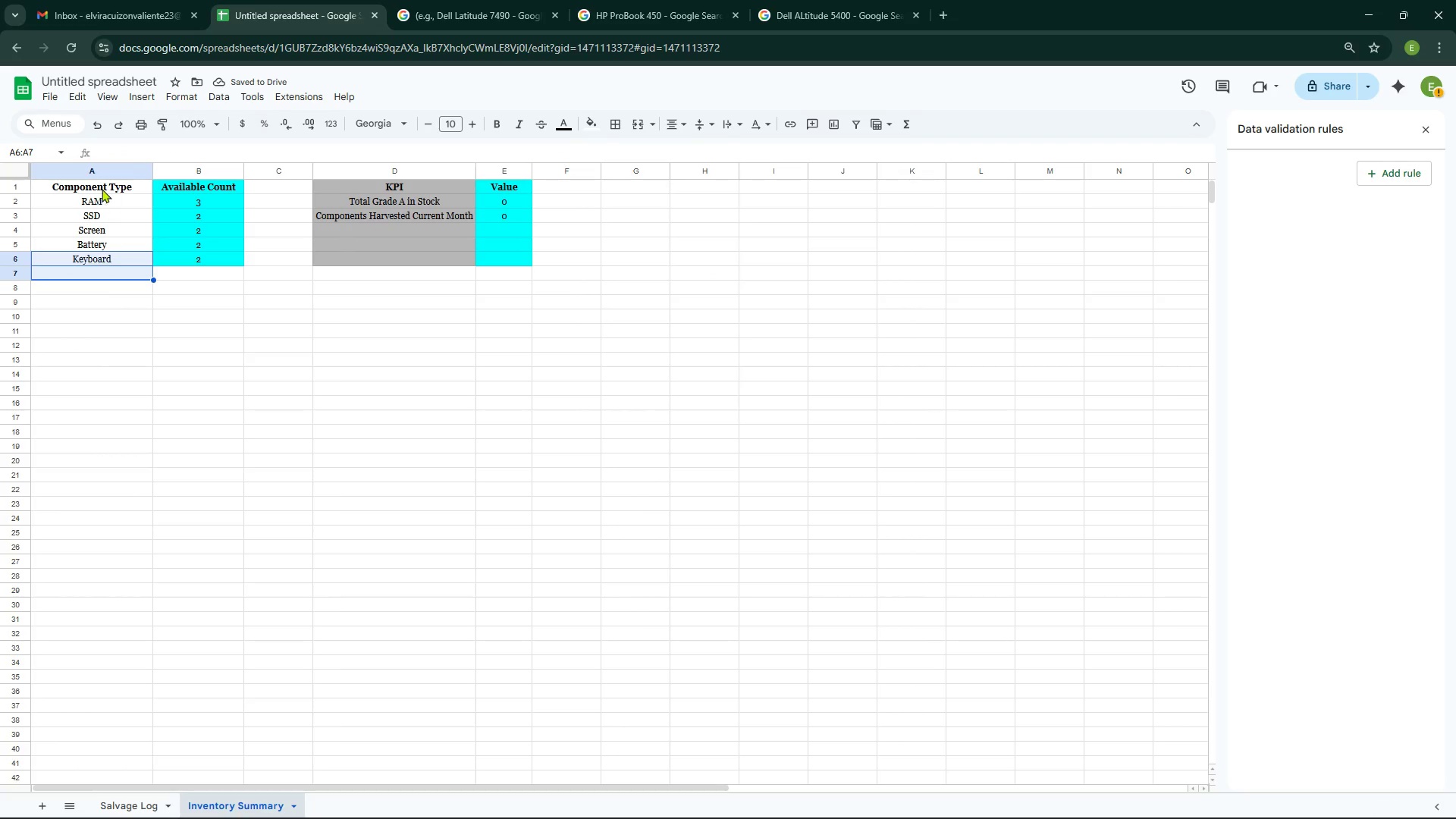 
left_click_drag(start_coordinate=[101, 185], to_coordinate=[123, 256])
 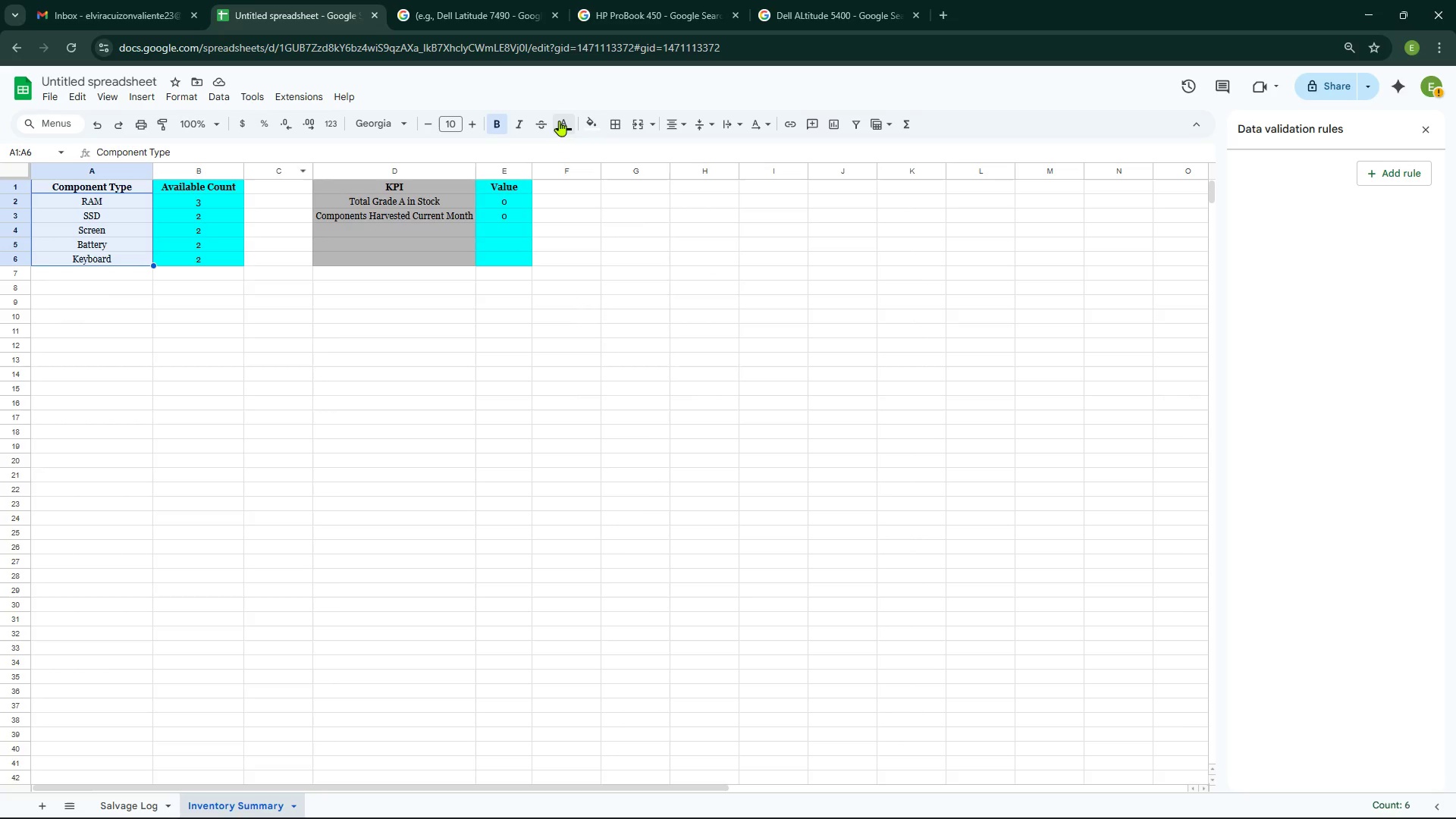 
left_click([586, 124])
 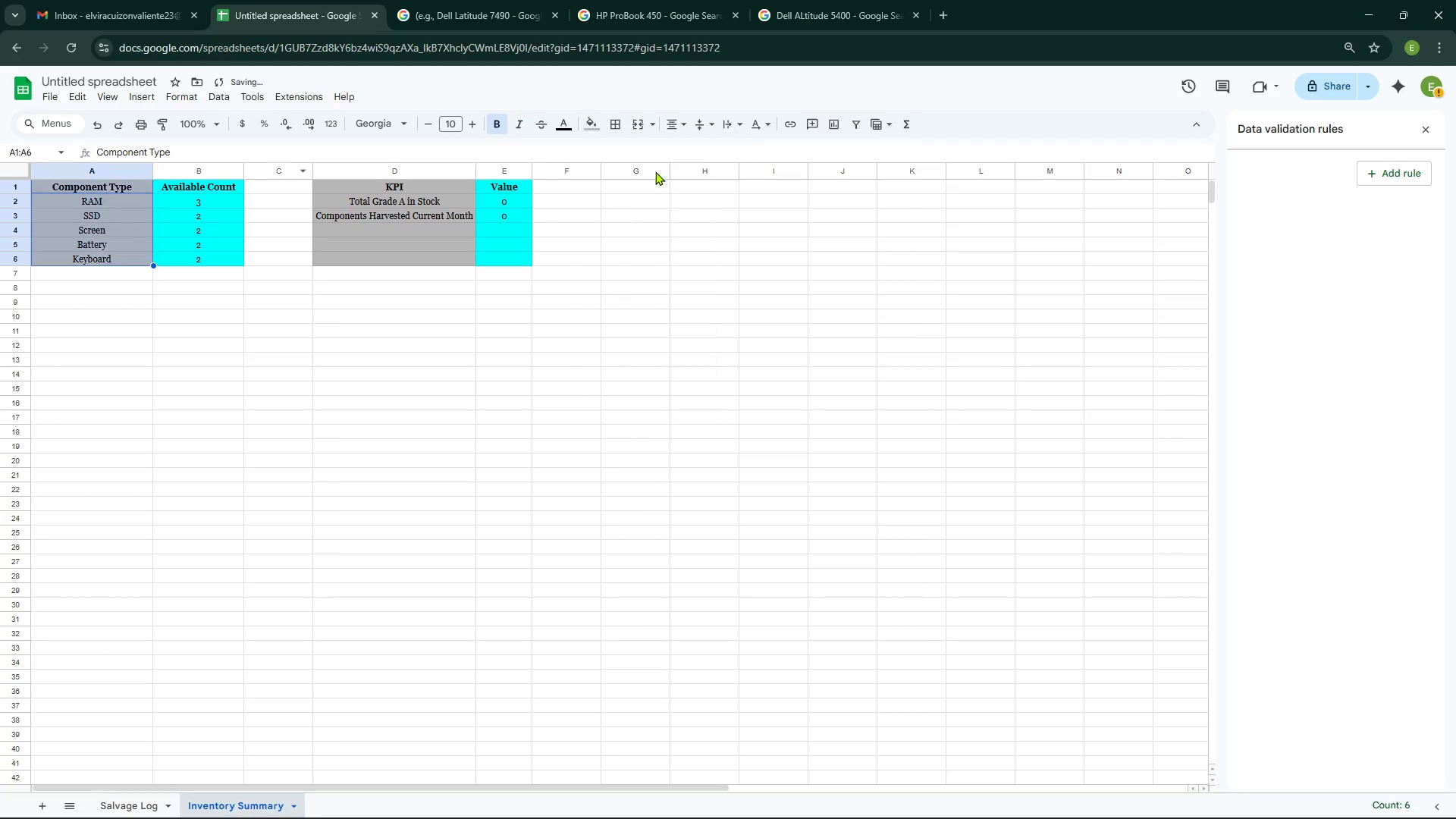 
double_click([560, 295])
 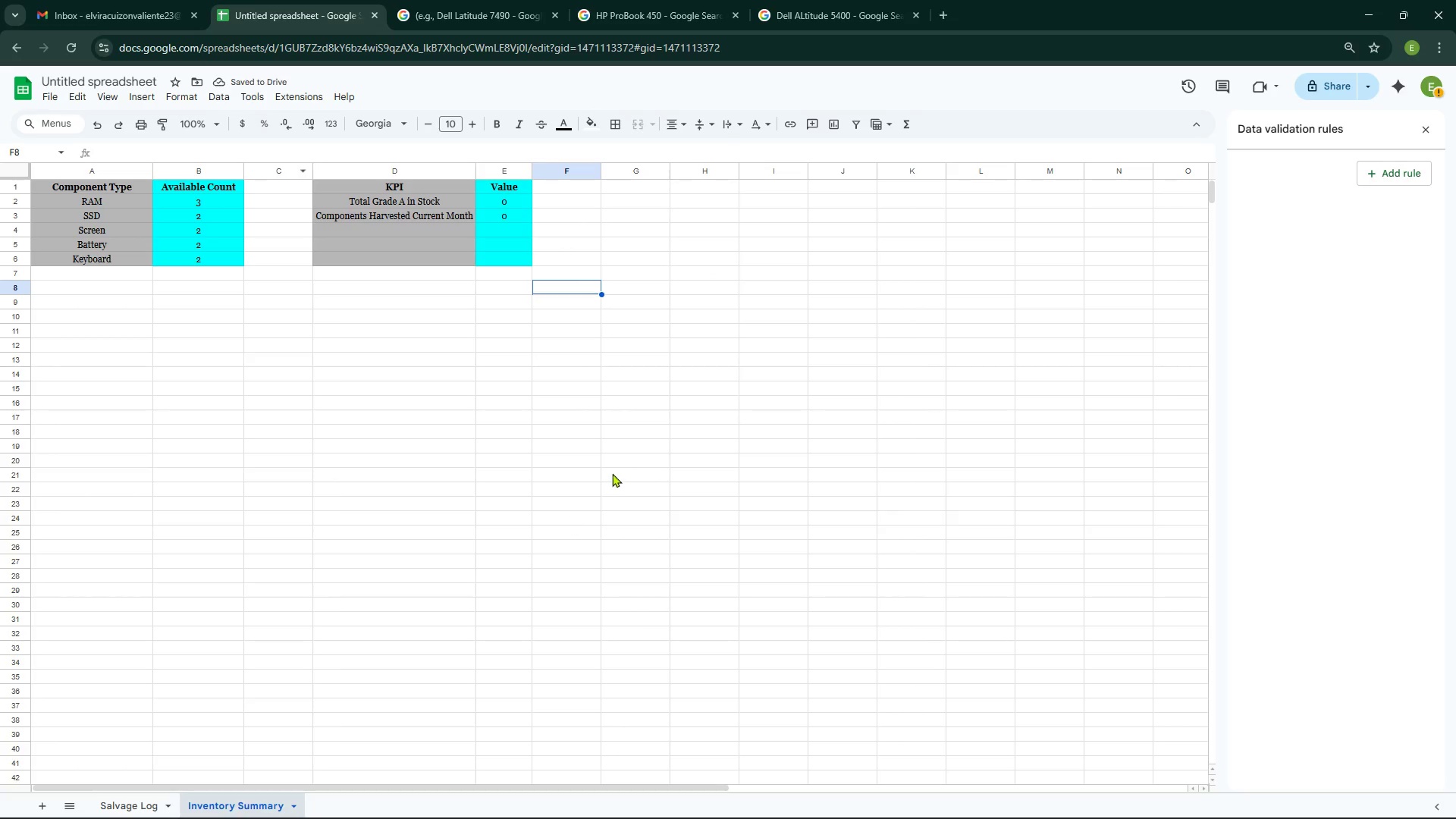 
left_click([559, 472])
 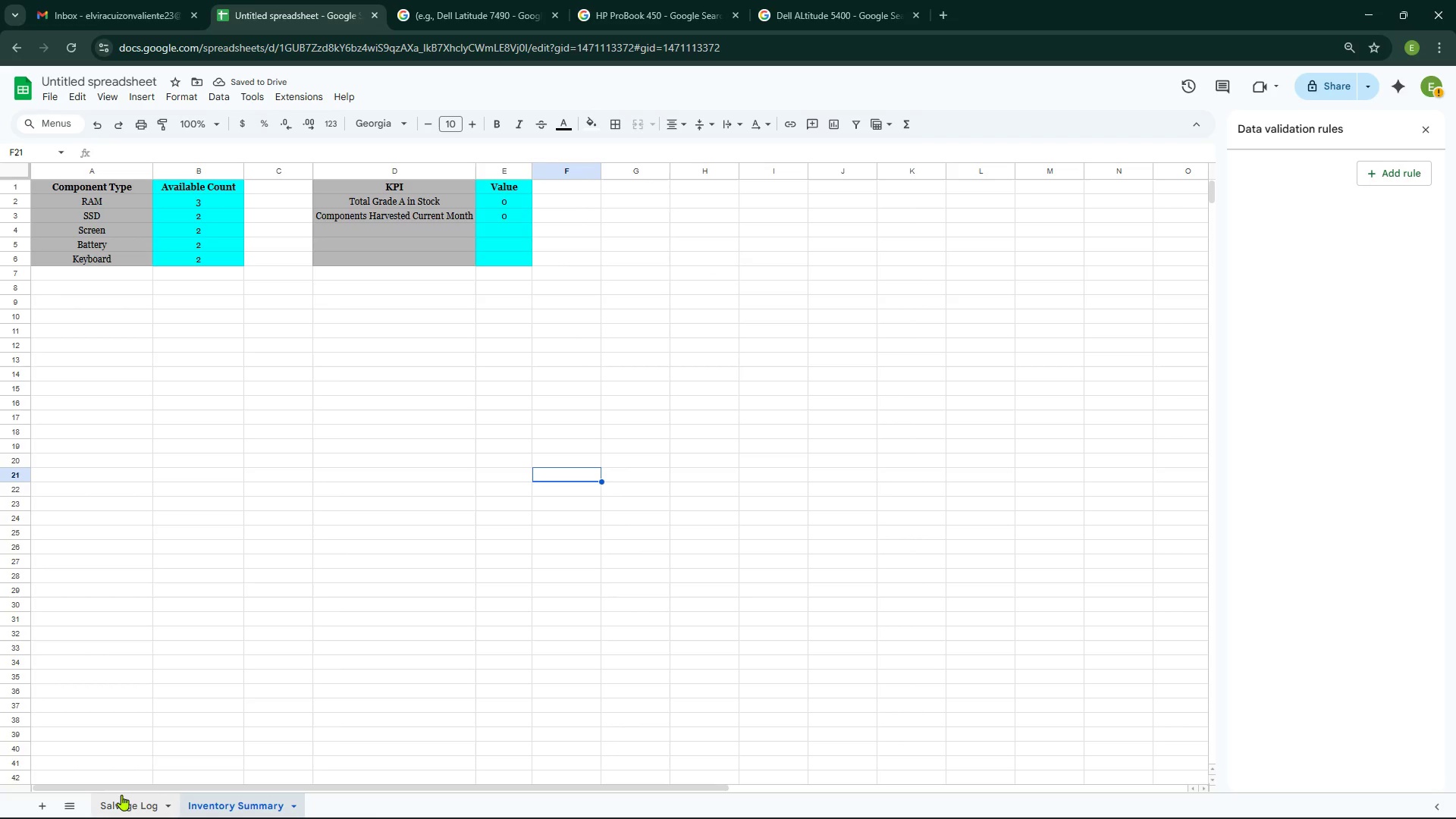 
left_click([121, 805])
 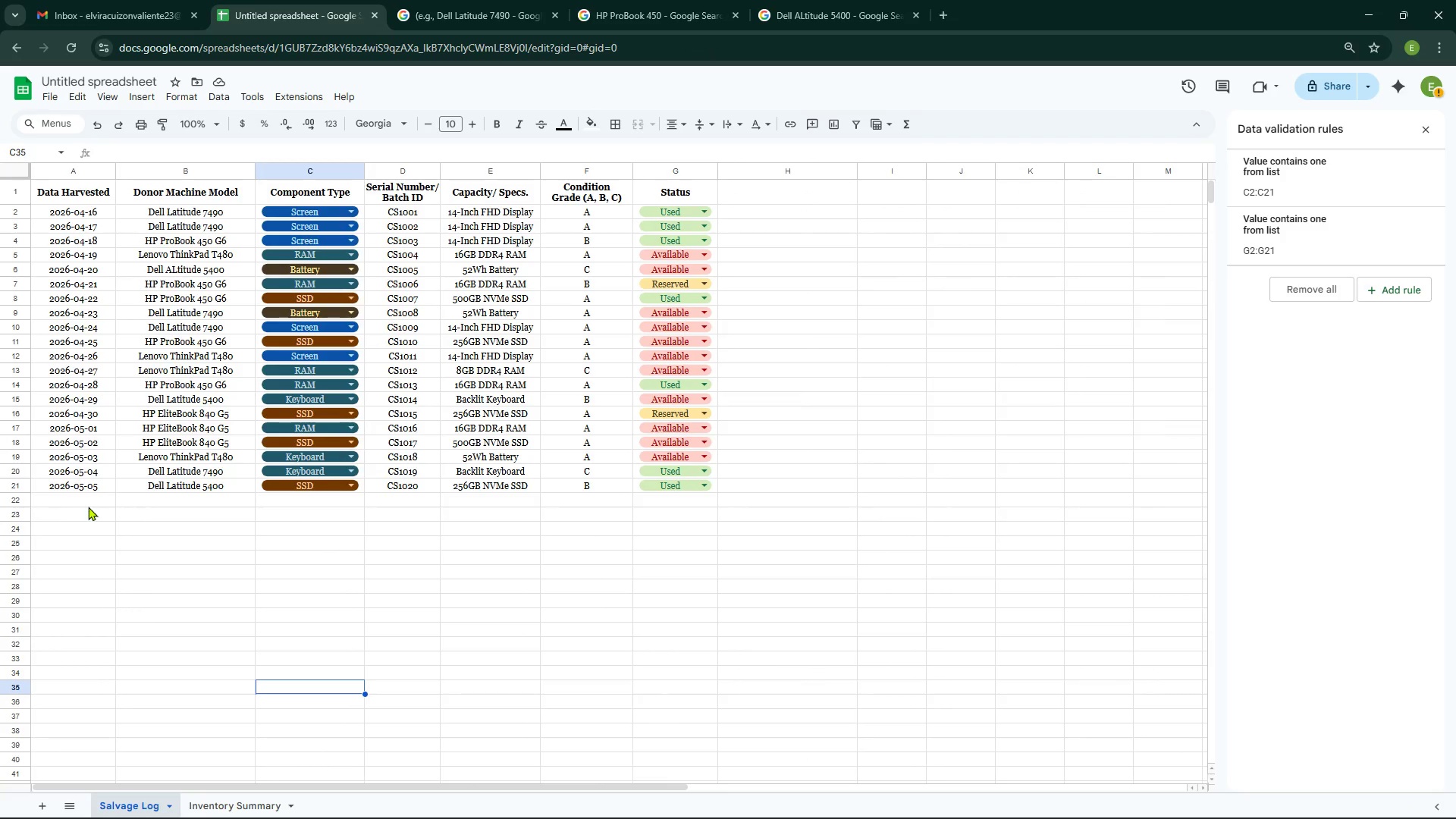 
left_click([74, 504])
 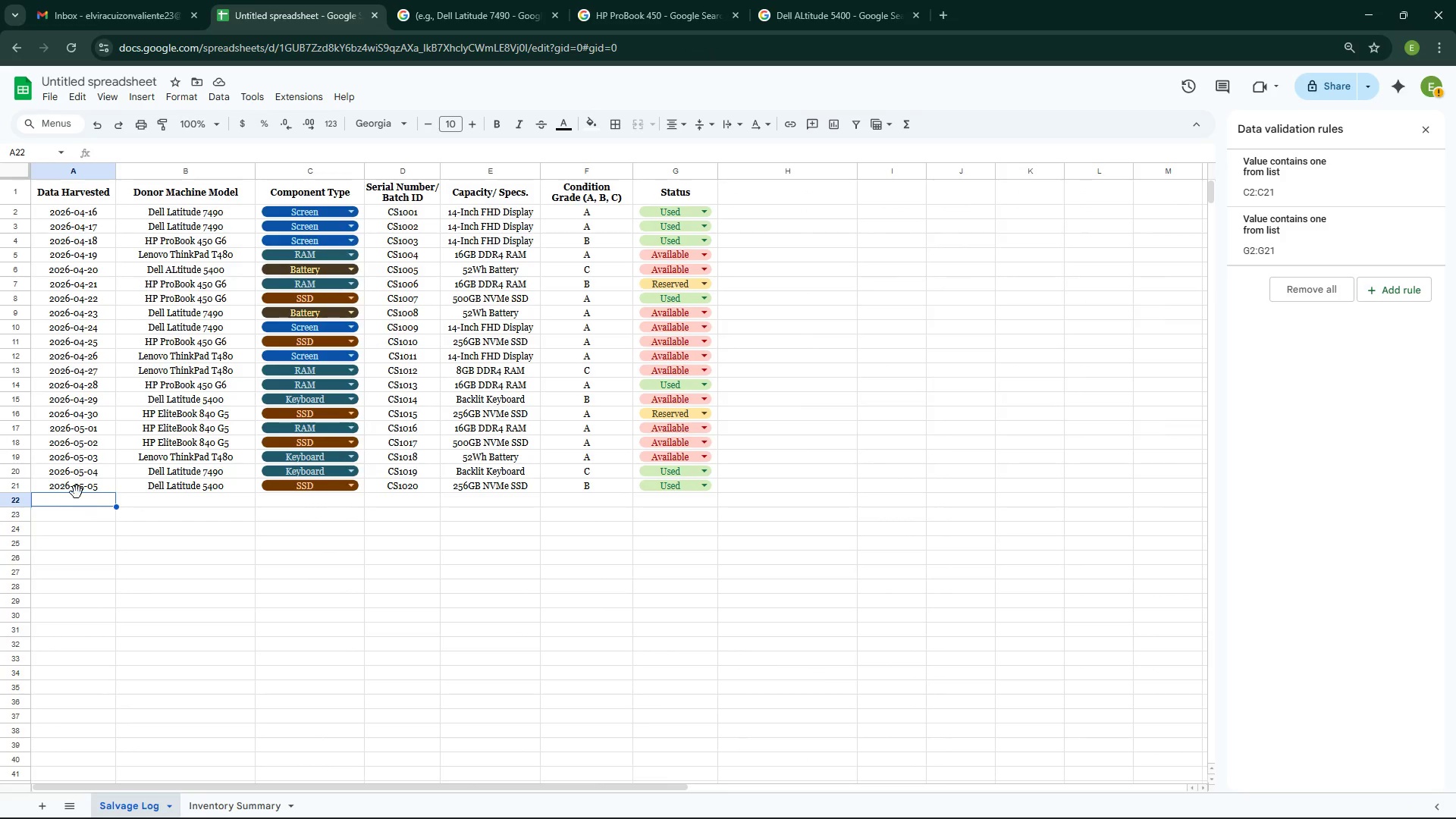 
left_click([71, 487])
 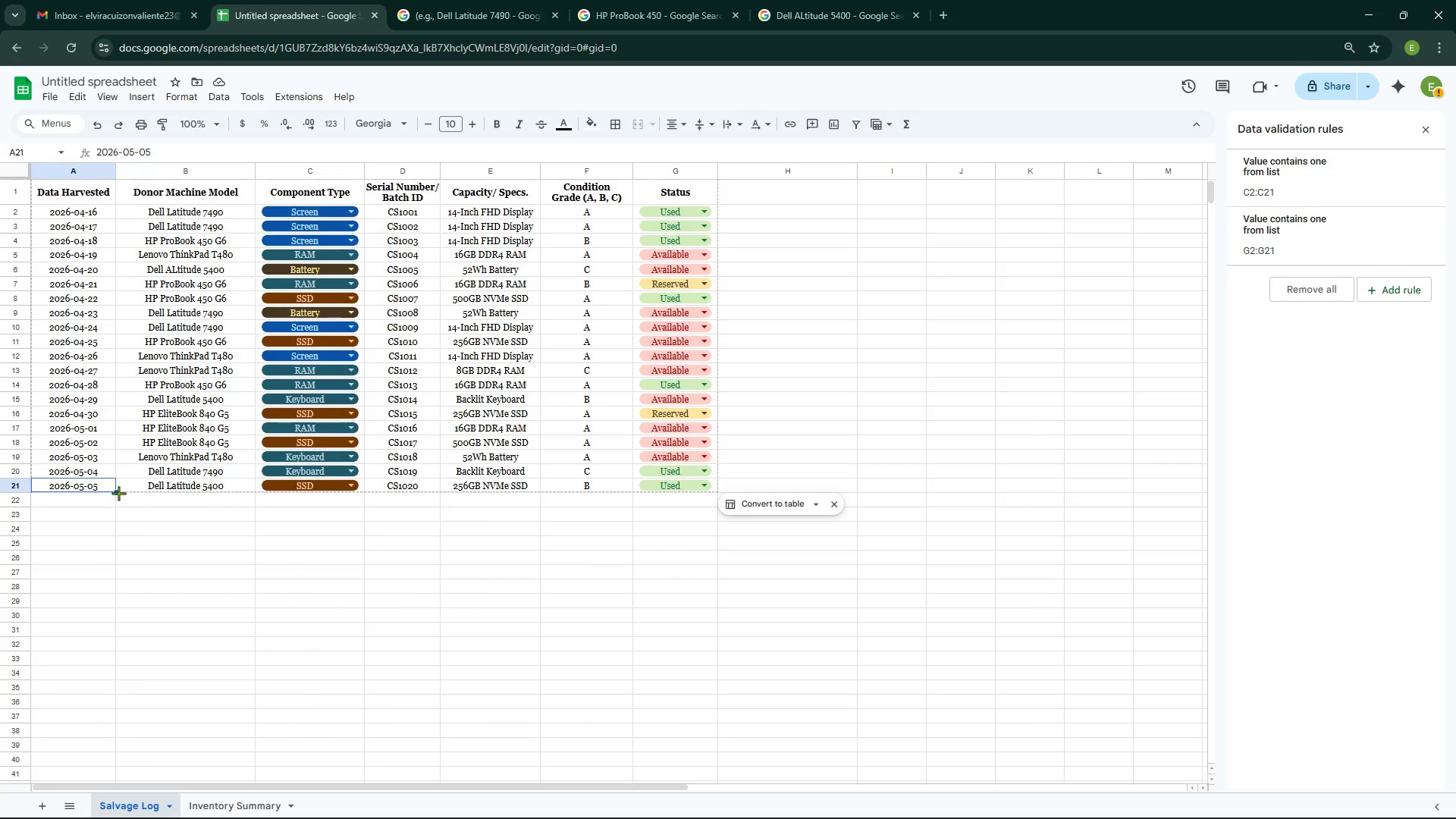 
left_click_drag(start_coordinate=[117, 492], to_coordinate=[118, 503])
 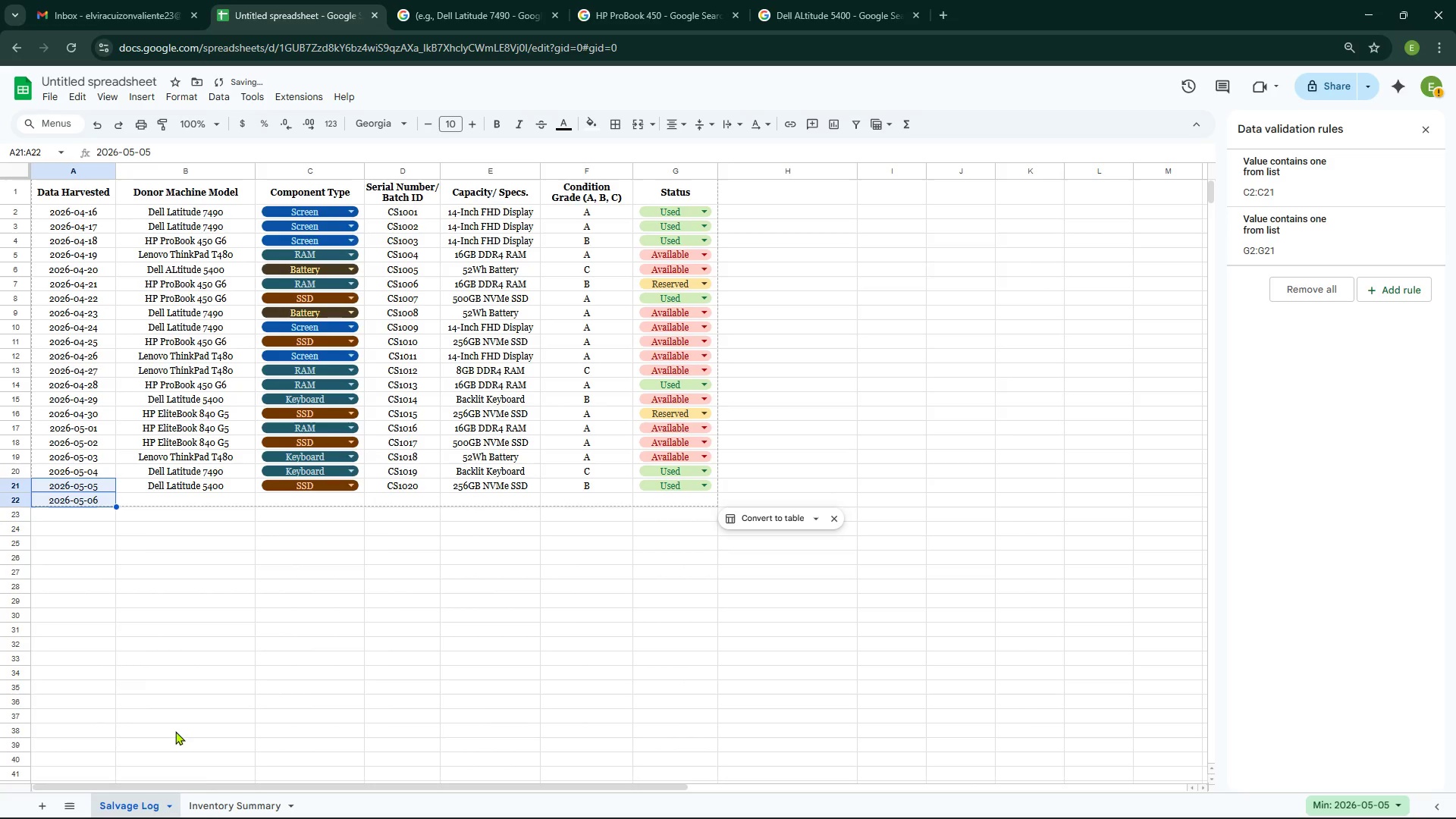 
left_click([215, 802])
 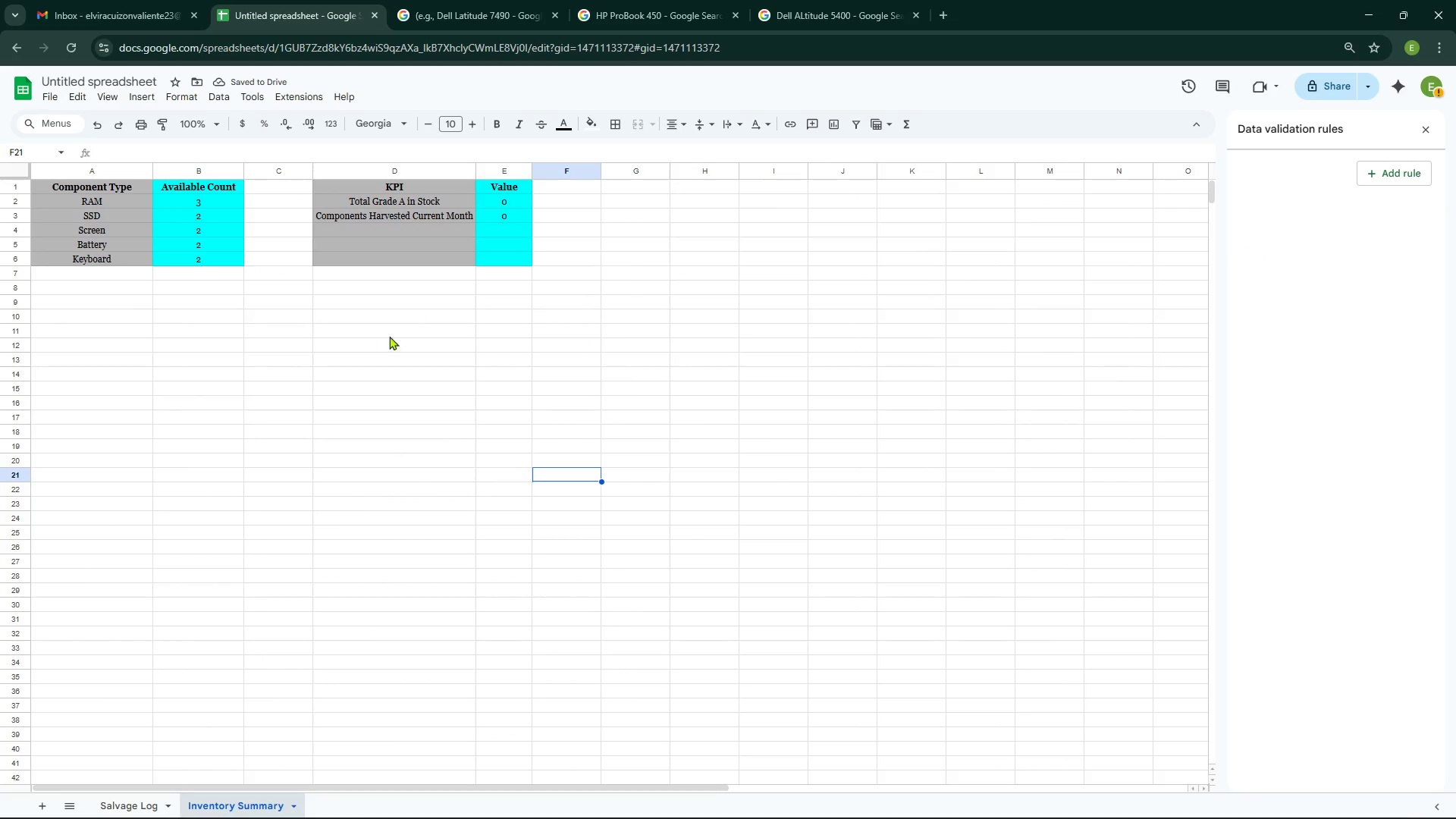 
left_click_drag(start_coordinate=[527, 295], to_coordinate=[40, 187])
 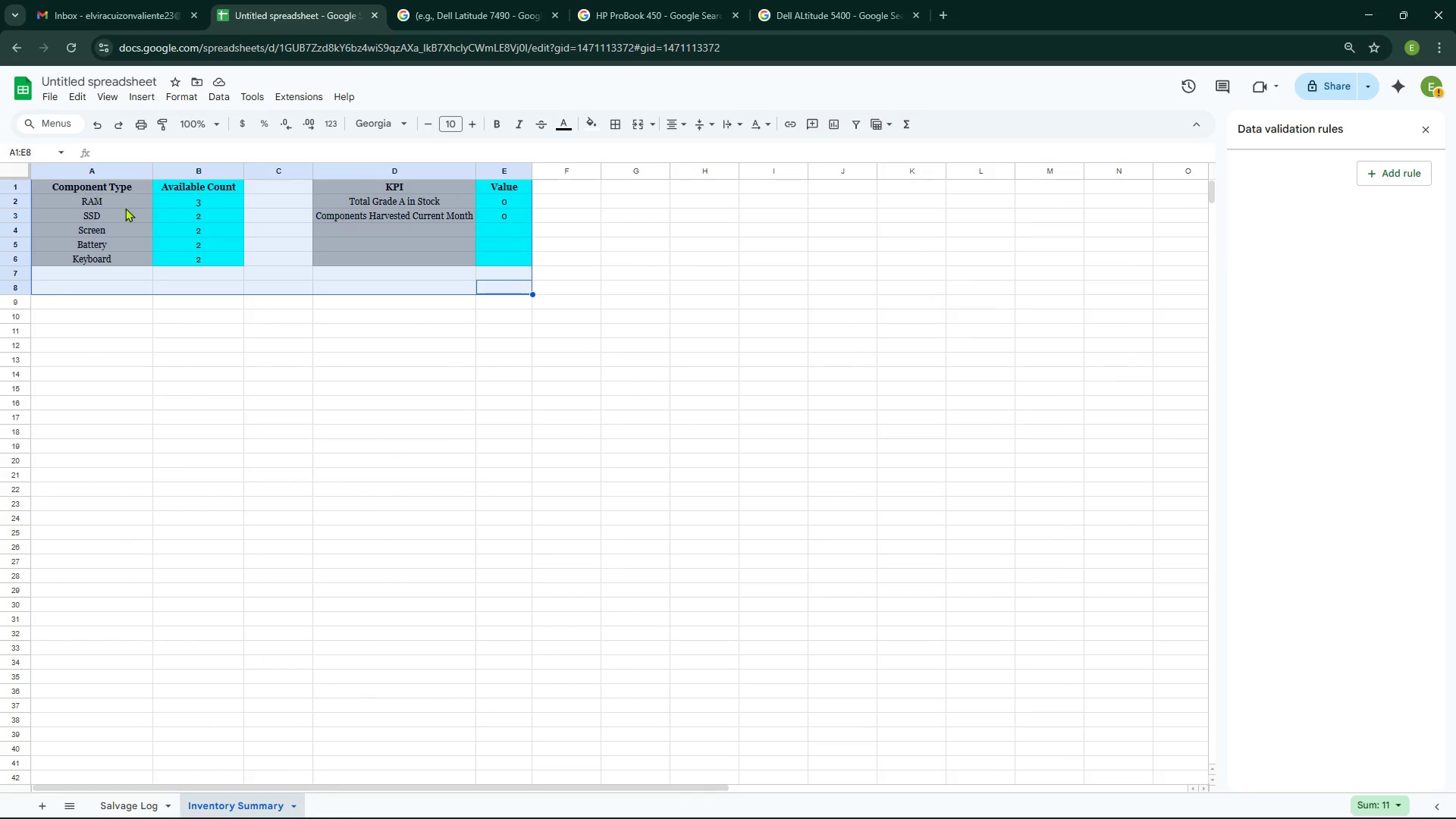 
key(Control+C)
 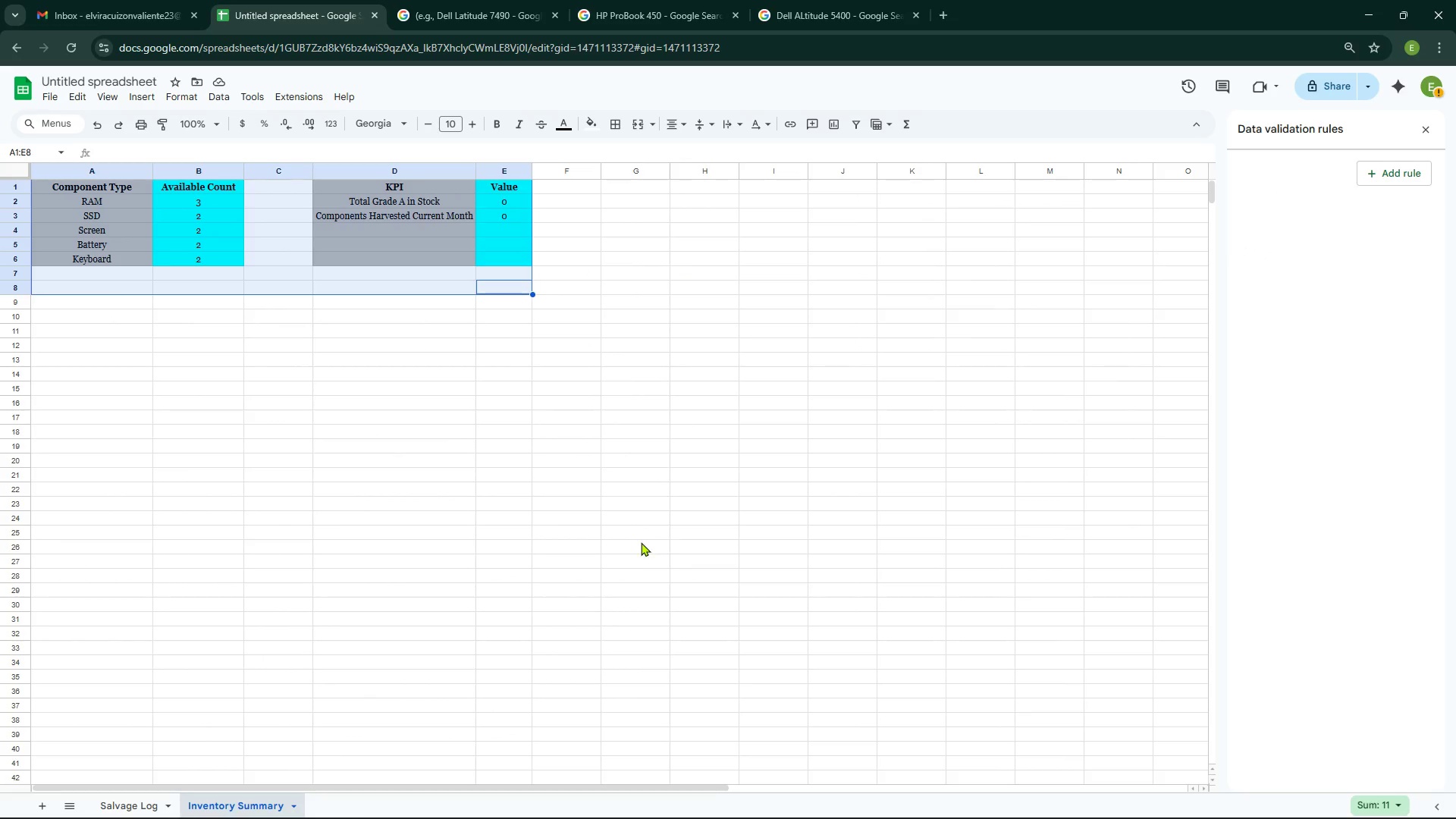 
left_click([679, 535])
 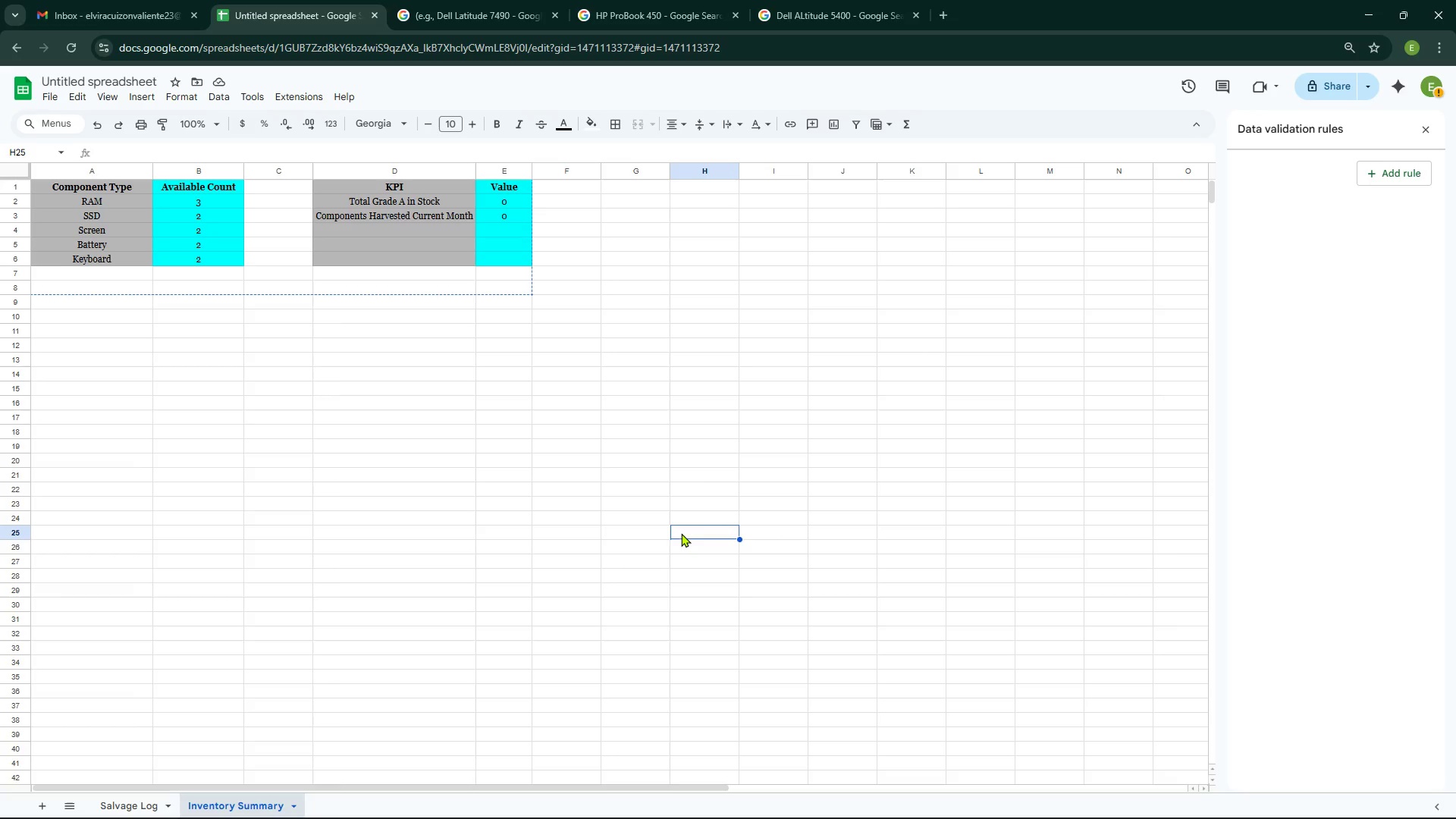 
key(Control+V)
 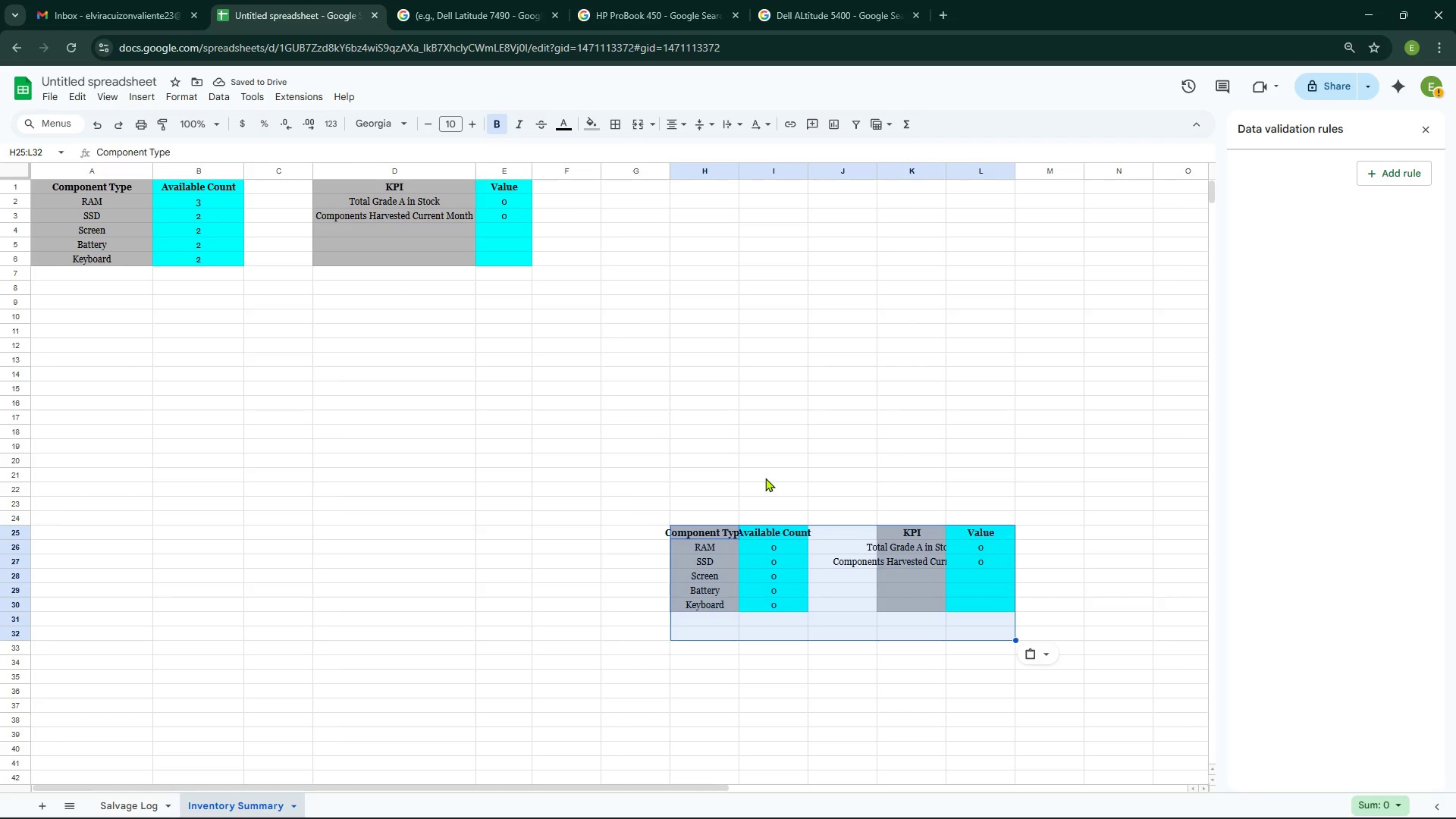 
key(Control+Z)
 